 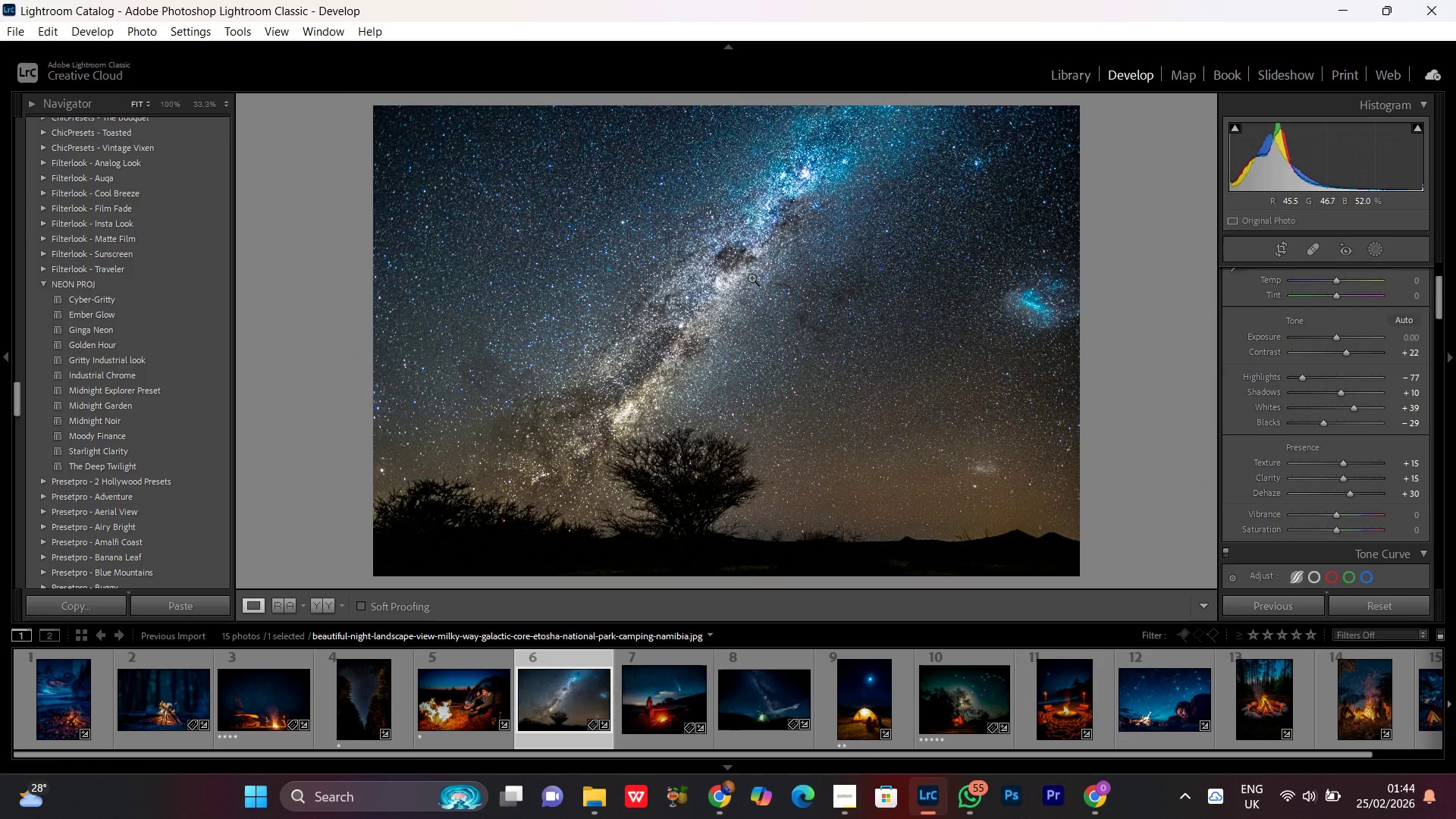 
double_click([755, 276])
 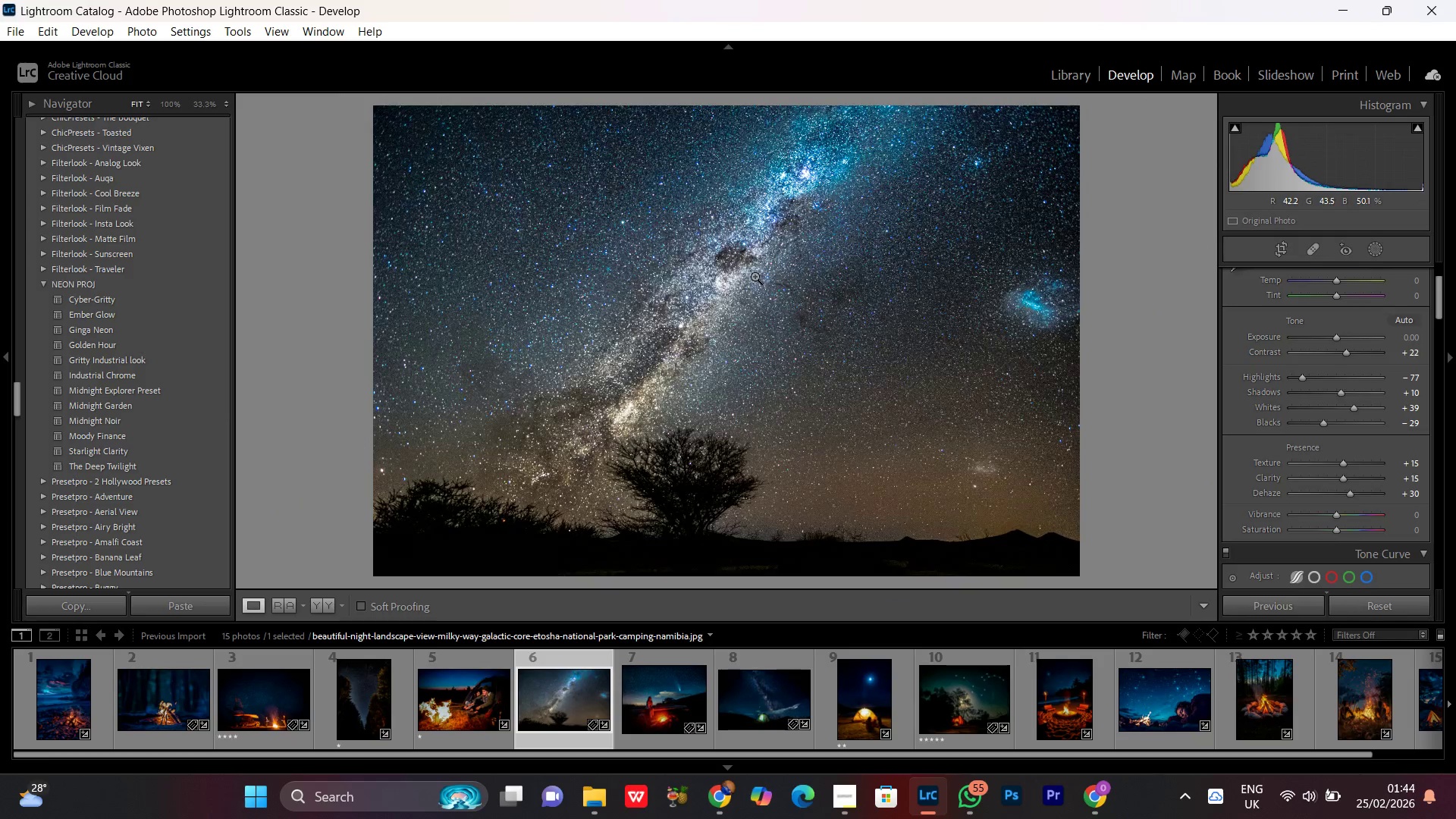 
double_click([755, 276])
 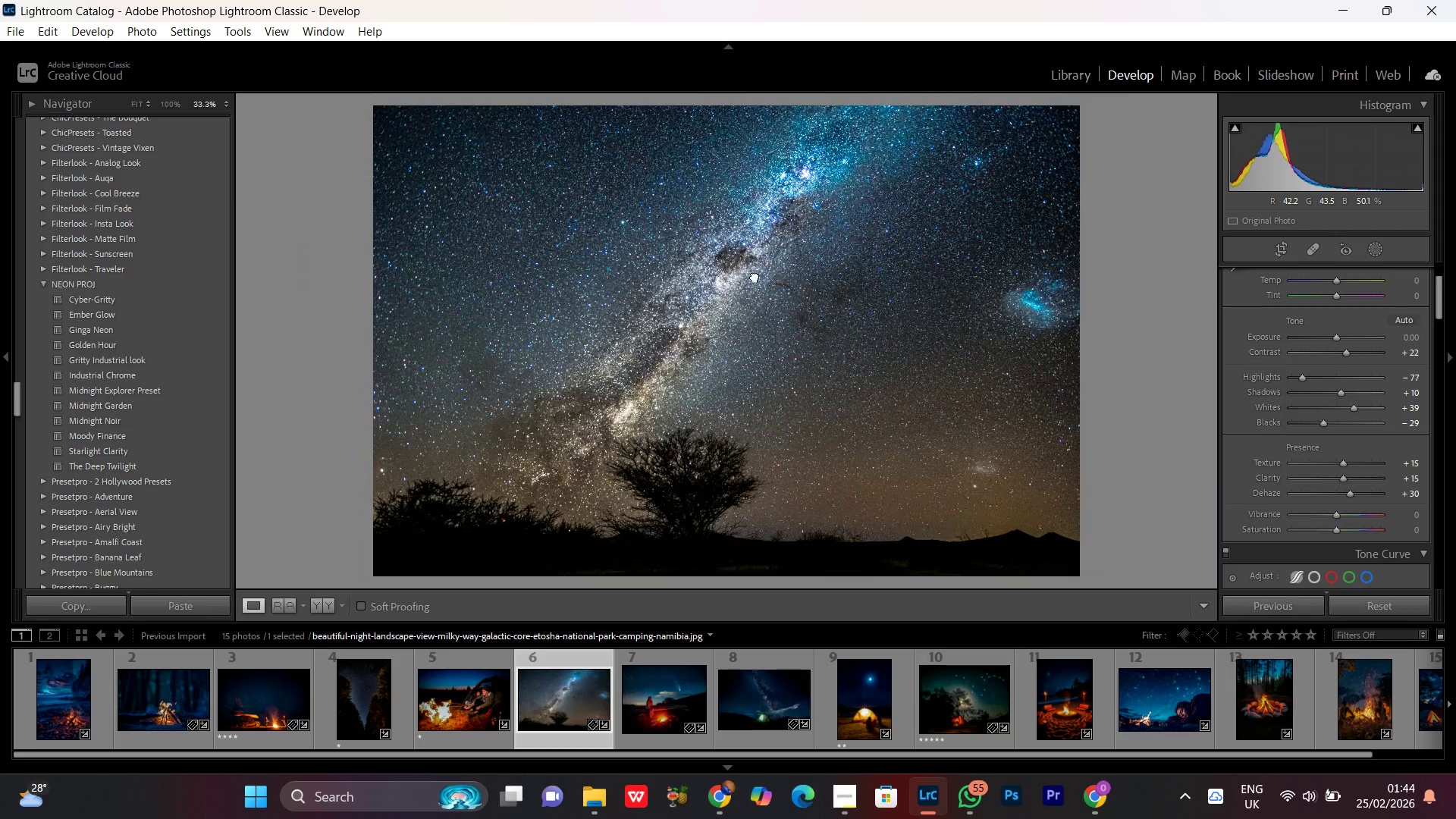 
double_click([755, 276])
 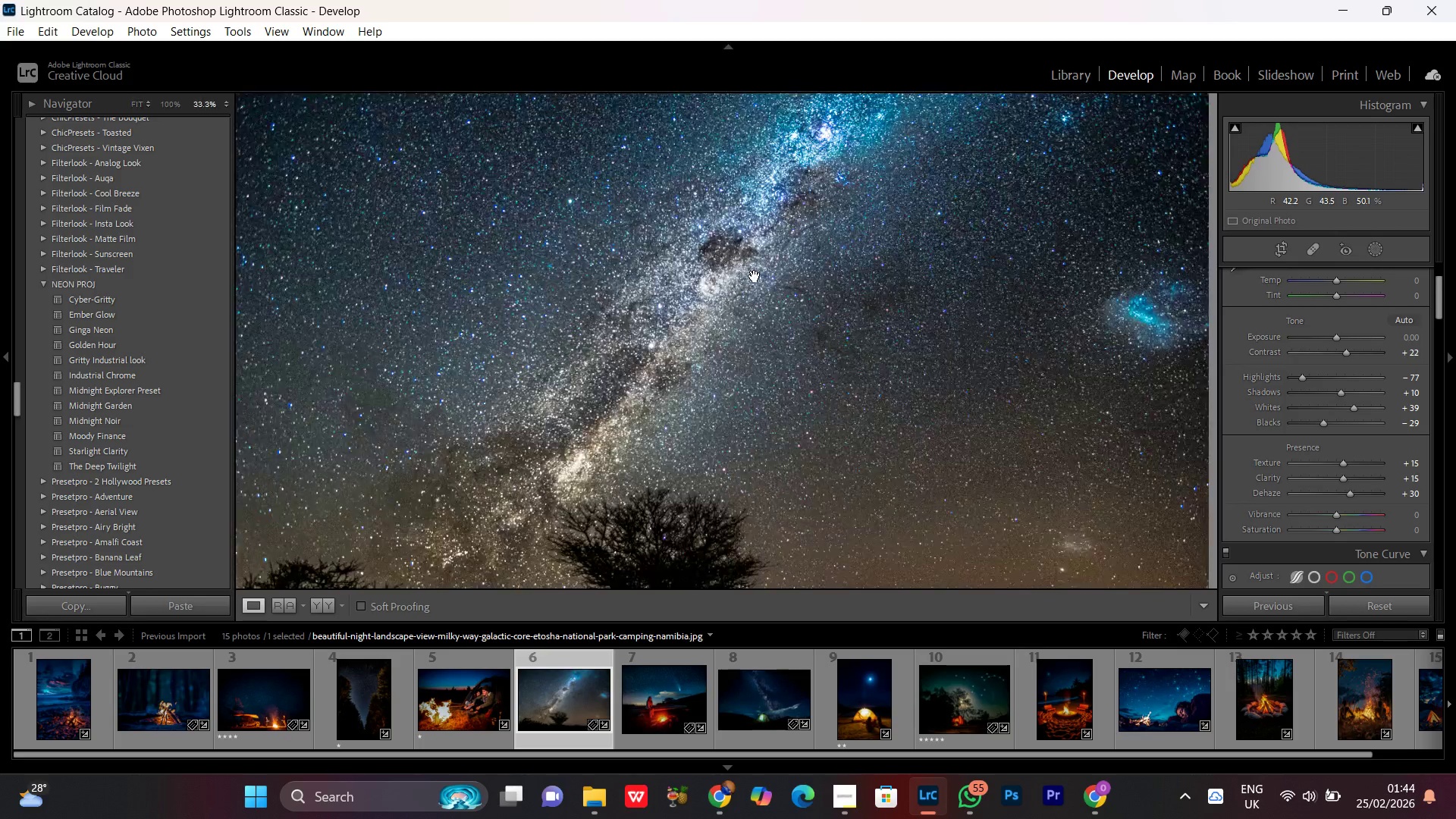 
double_click([755, 276])
 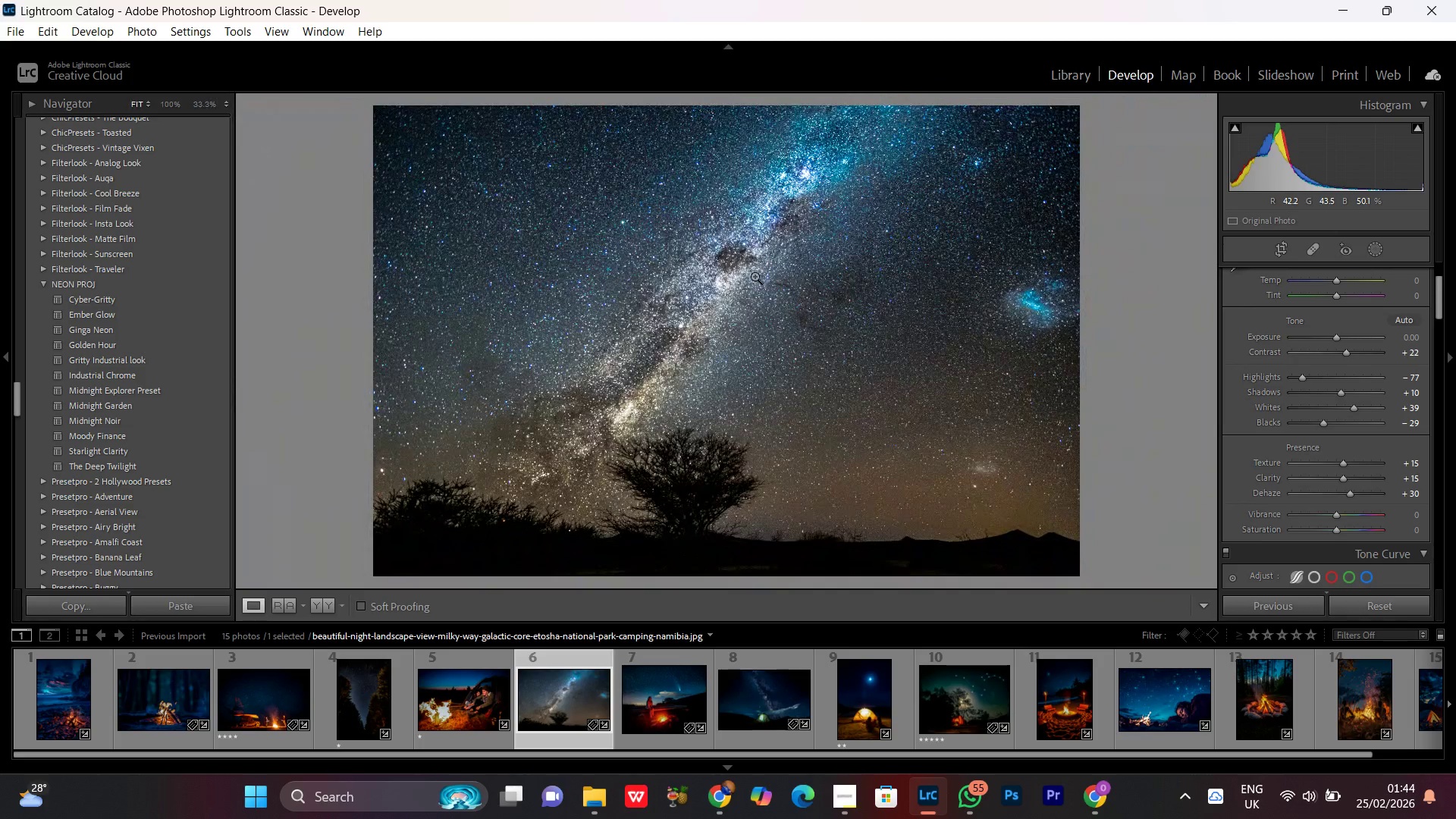 
double_click([755, 276])
 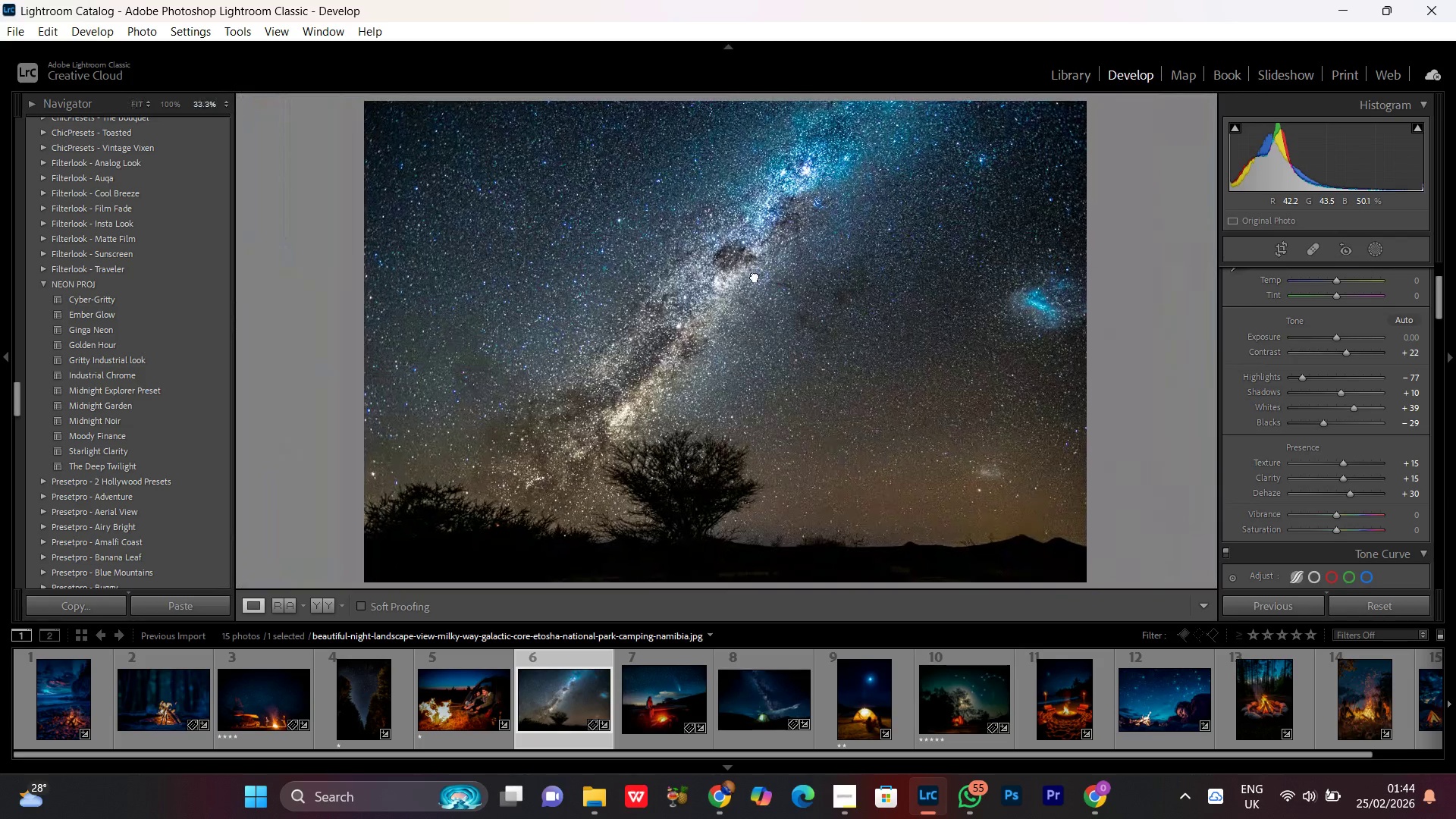 
double_click([755, 276])
 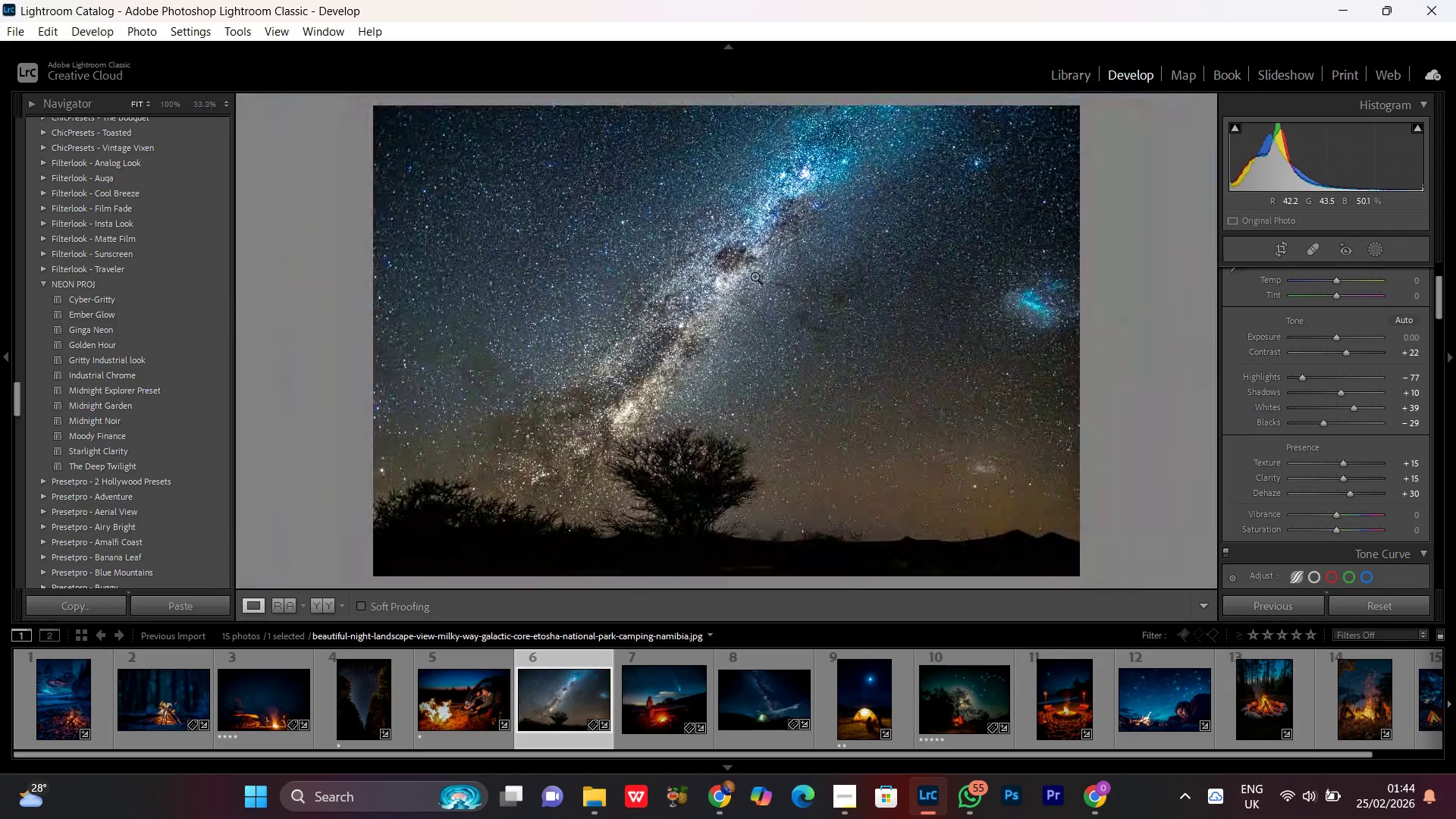 
double_click([755, 276])
 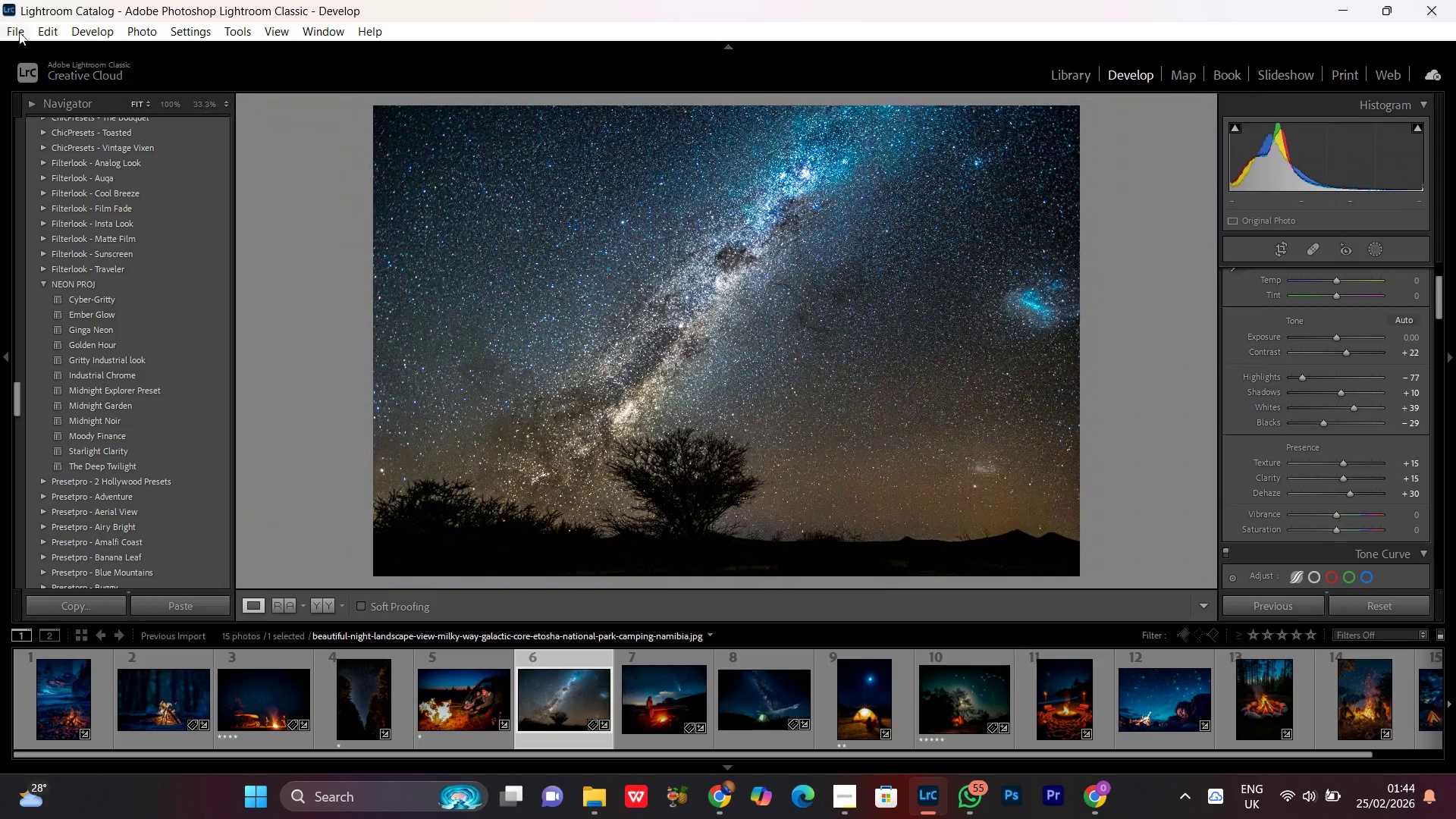 
left_click([8, 32])
 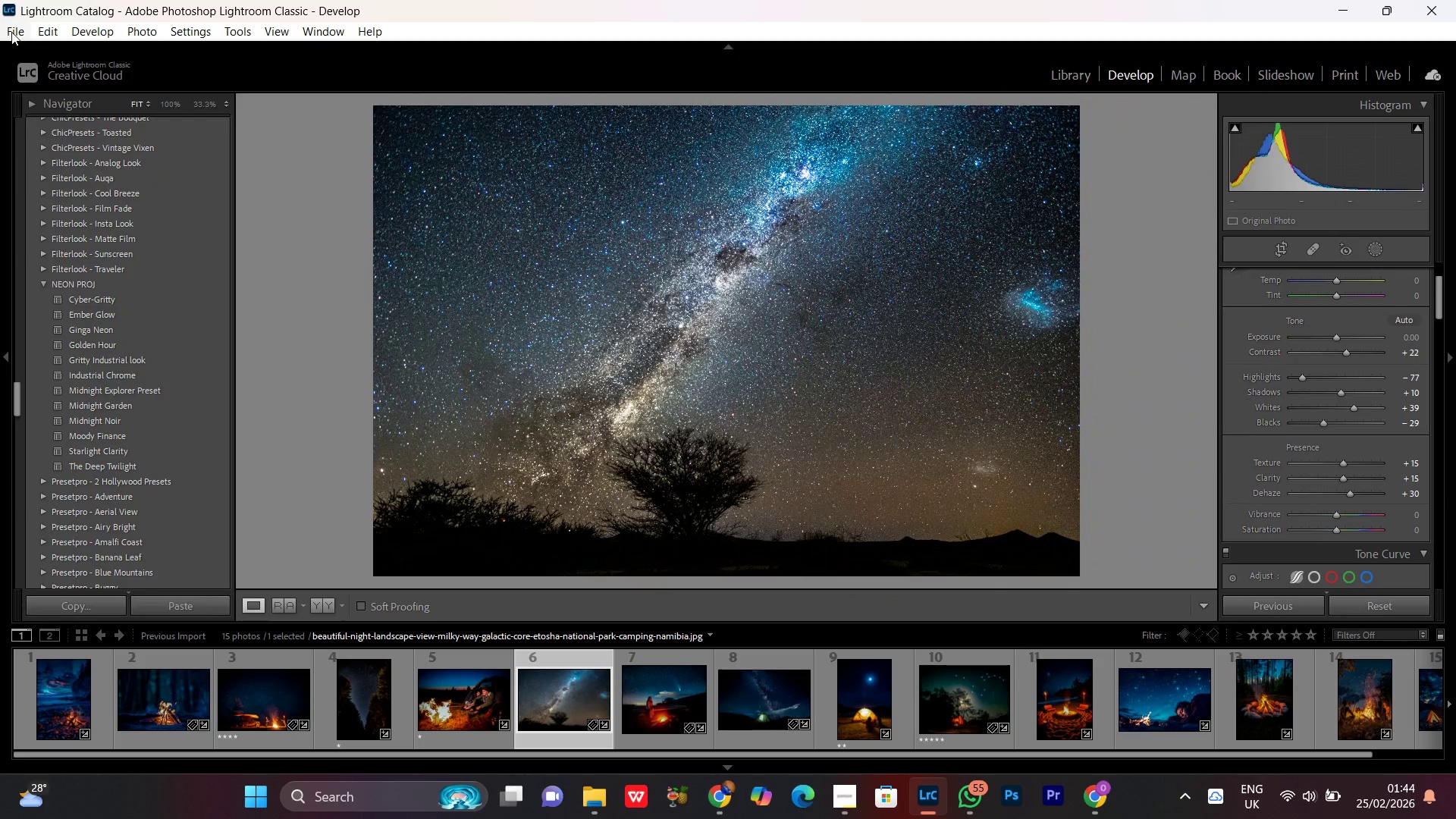 
double_click([11, 32])
 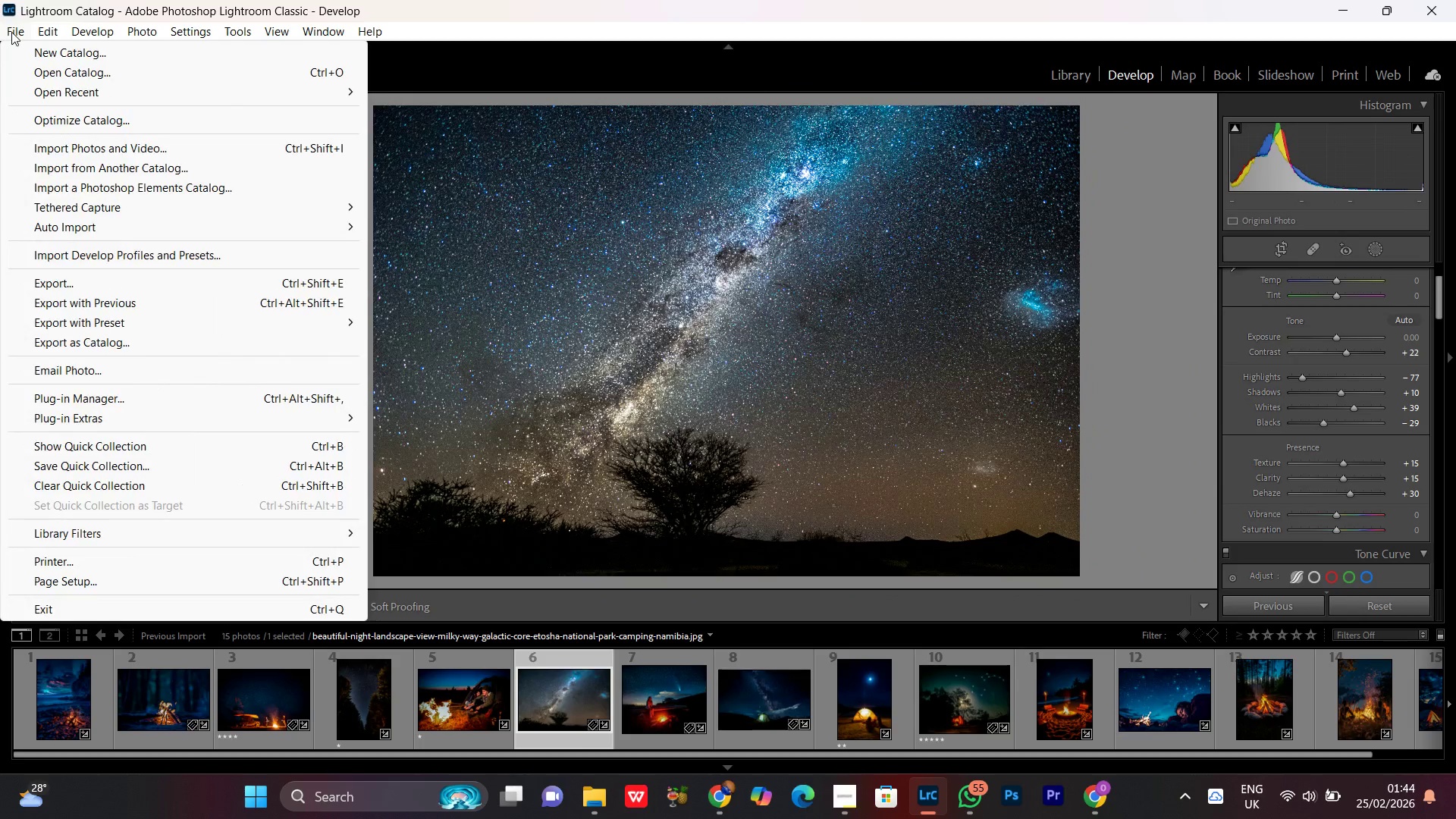 
triple_click([11, 32])
 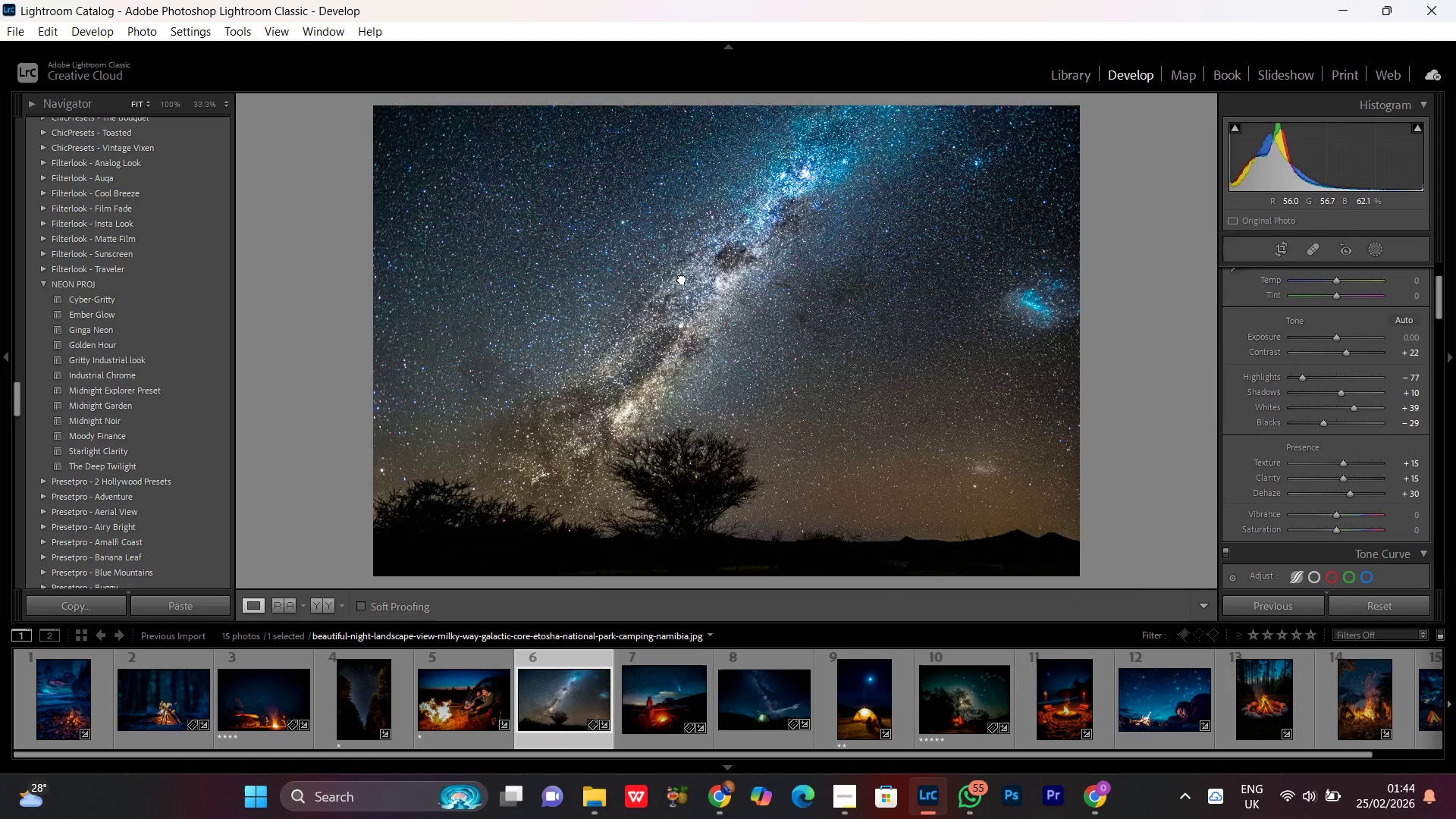 
double_click([682, 278])
 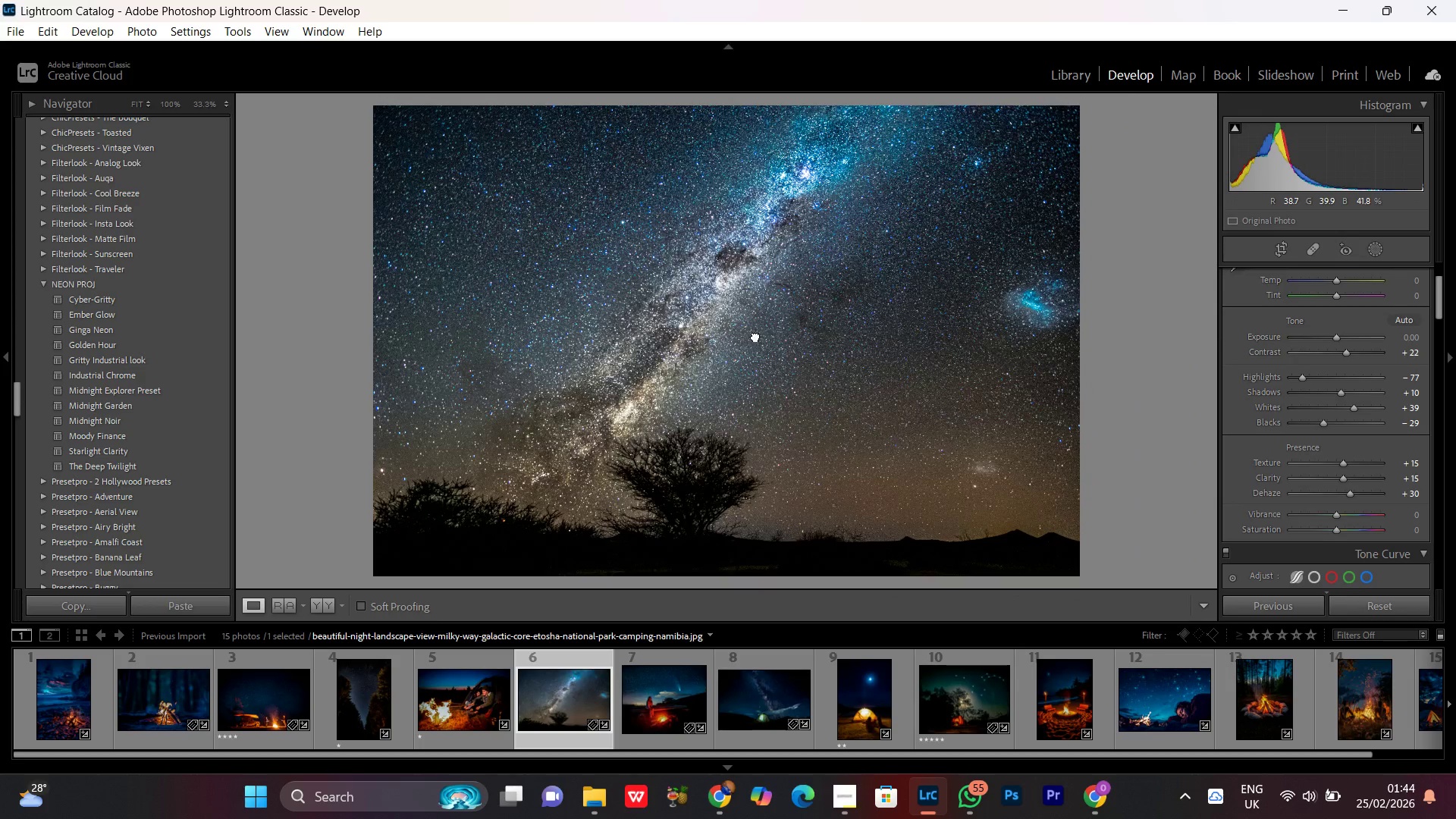 
double_click([755, 336])
 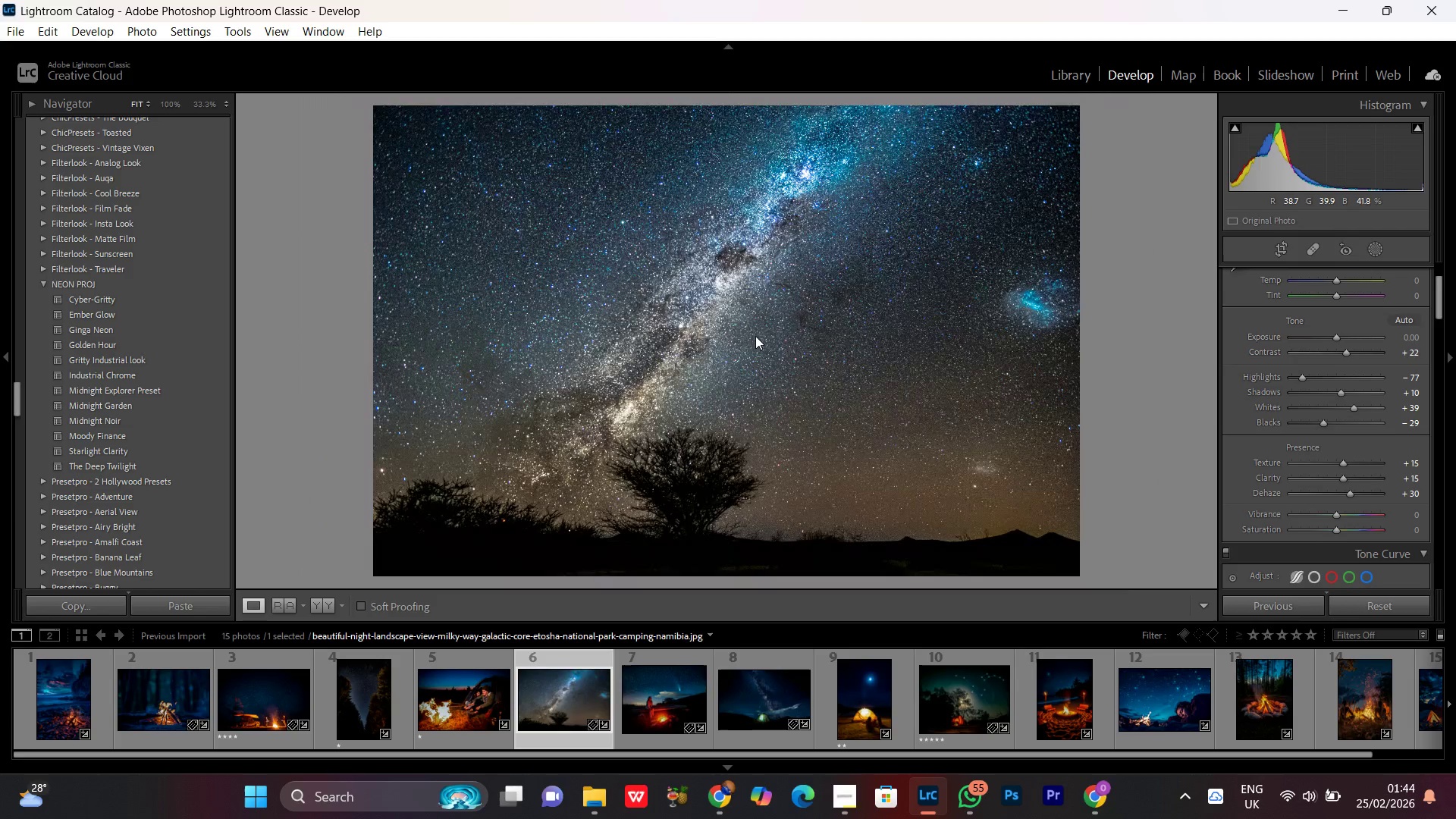 
triple_click([755, 336])
 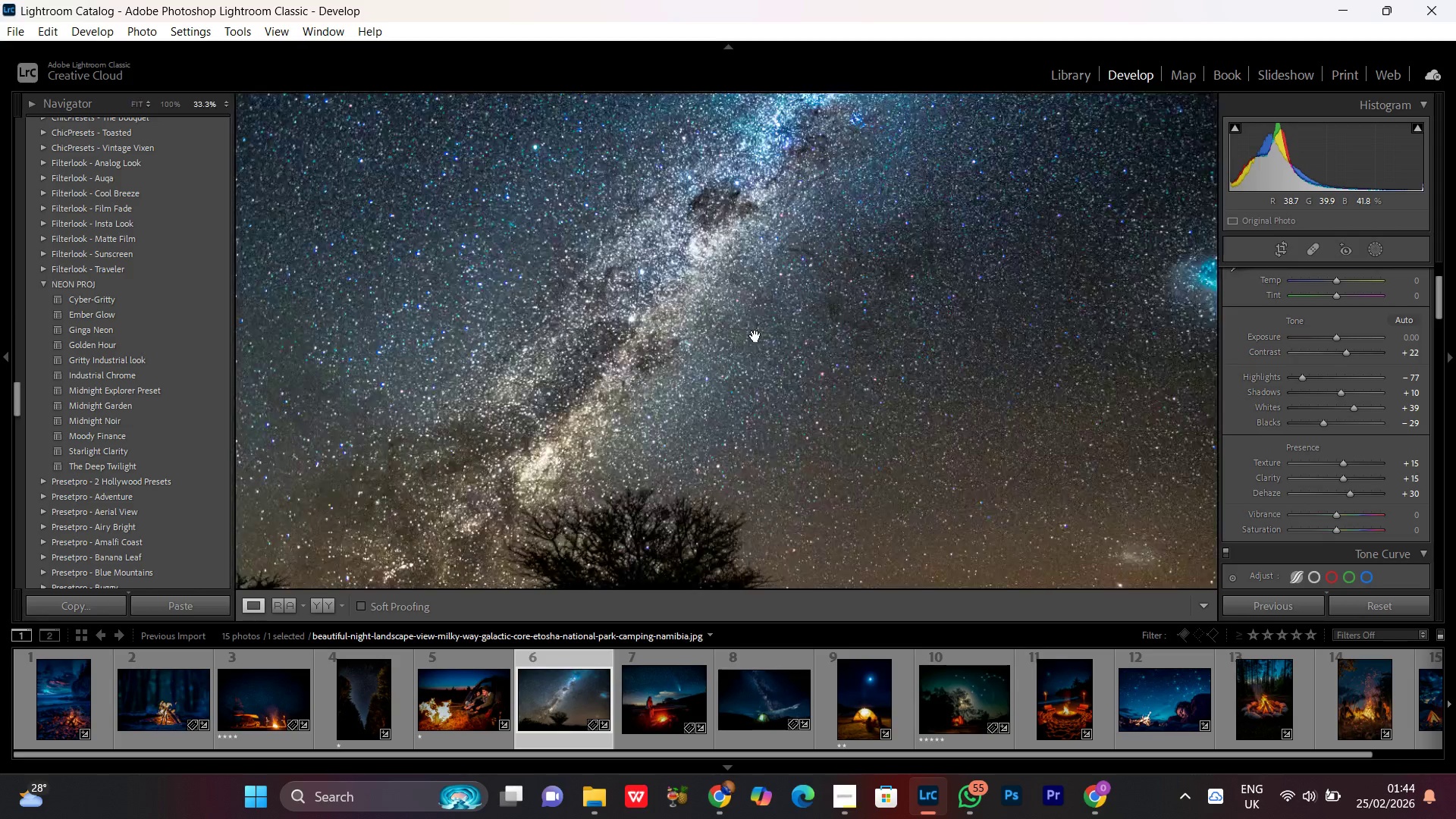 
triple_click([755, 336])
 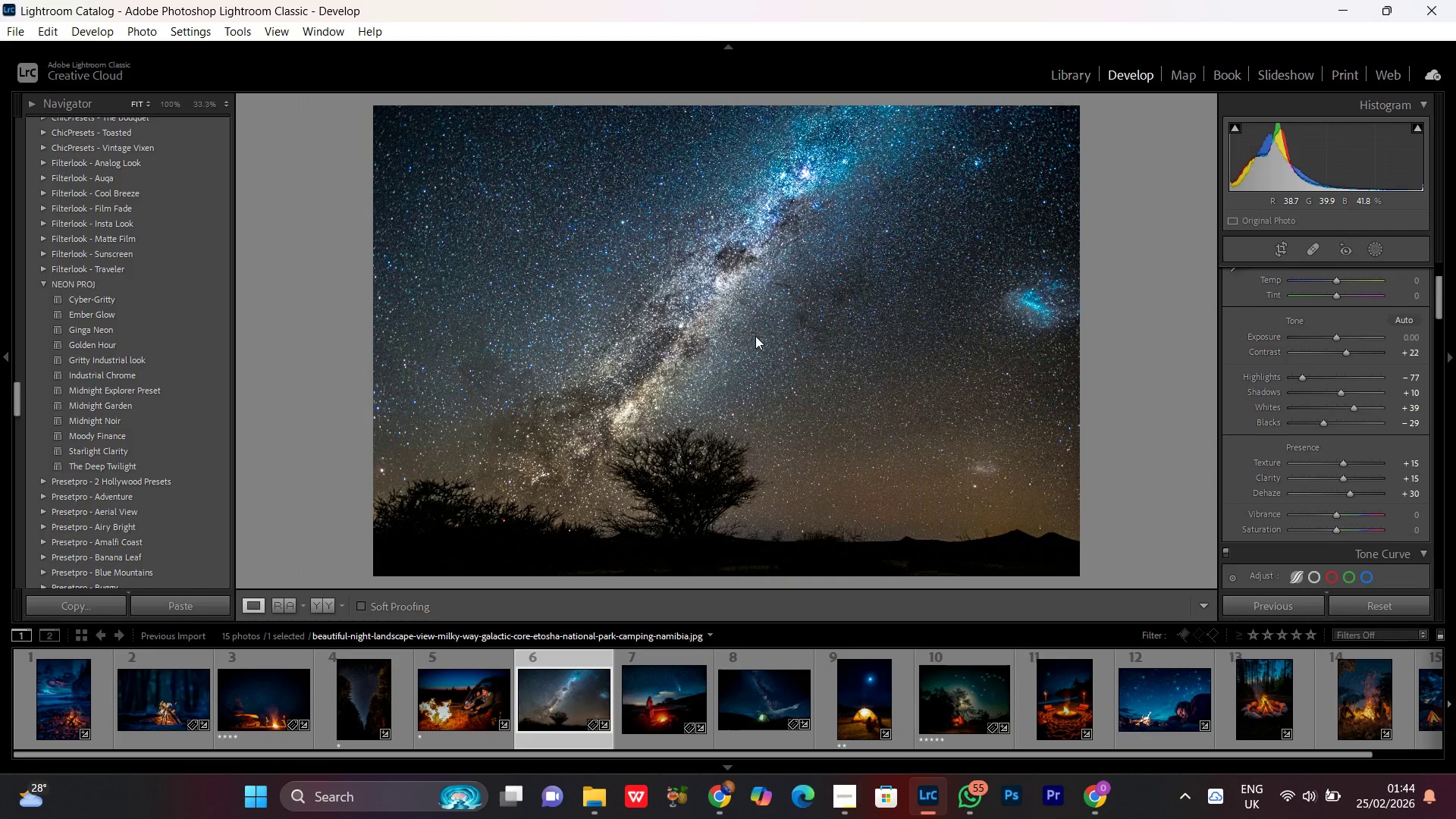 
triple_click([755, 336])
 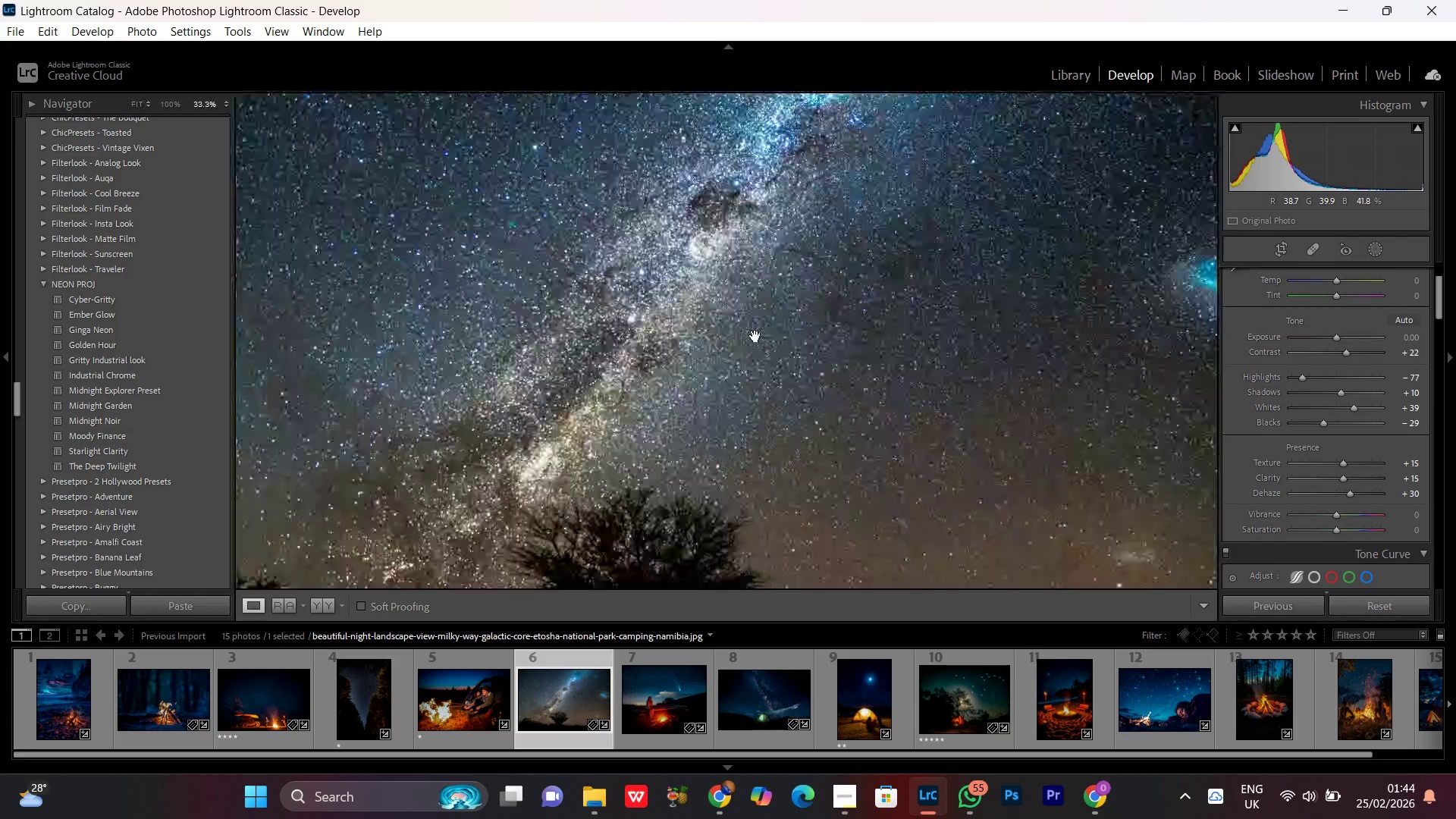 
triple_click([755, 336])
 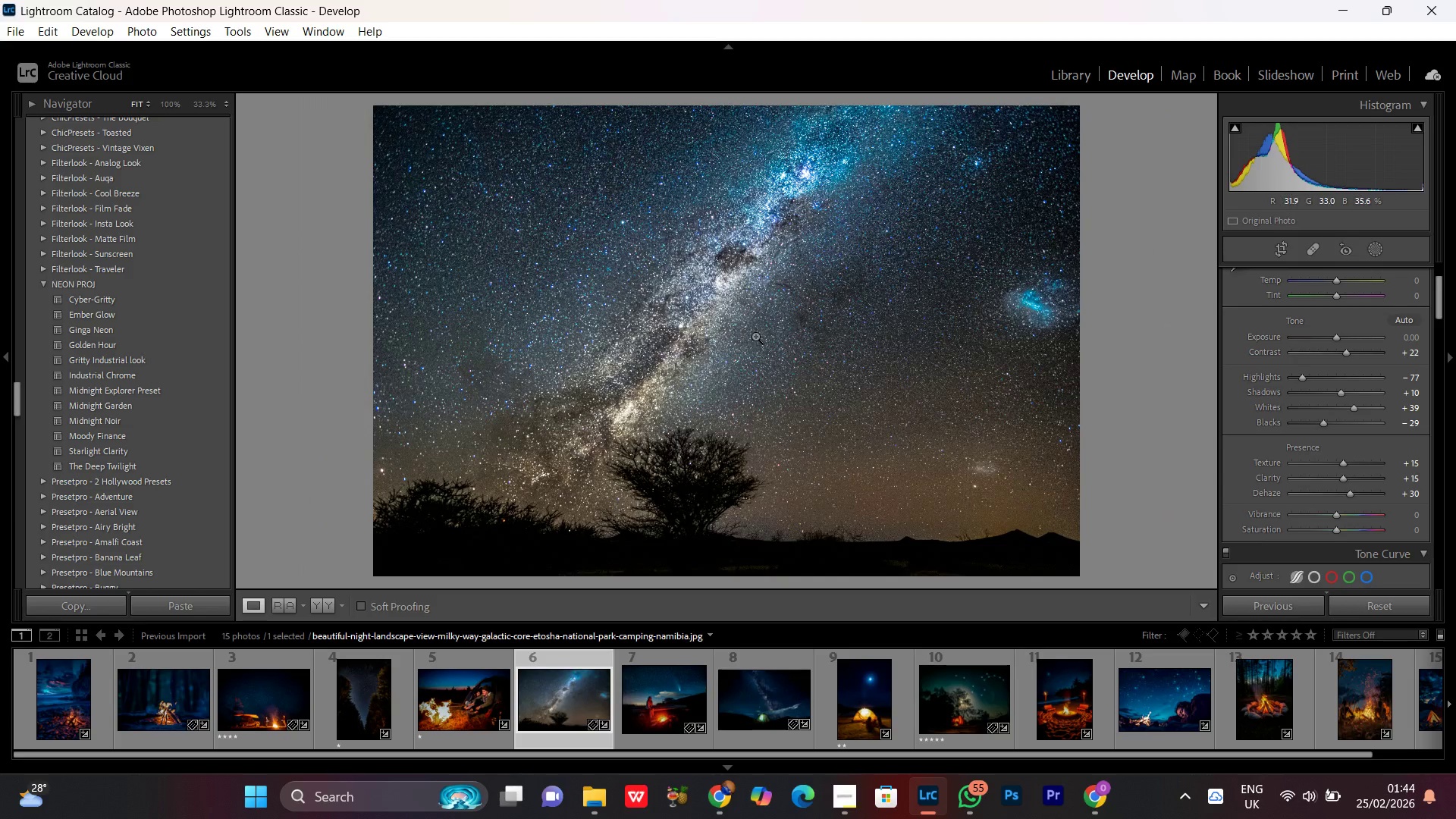 
double_click([755, 336])
 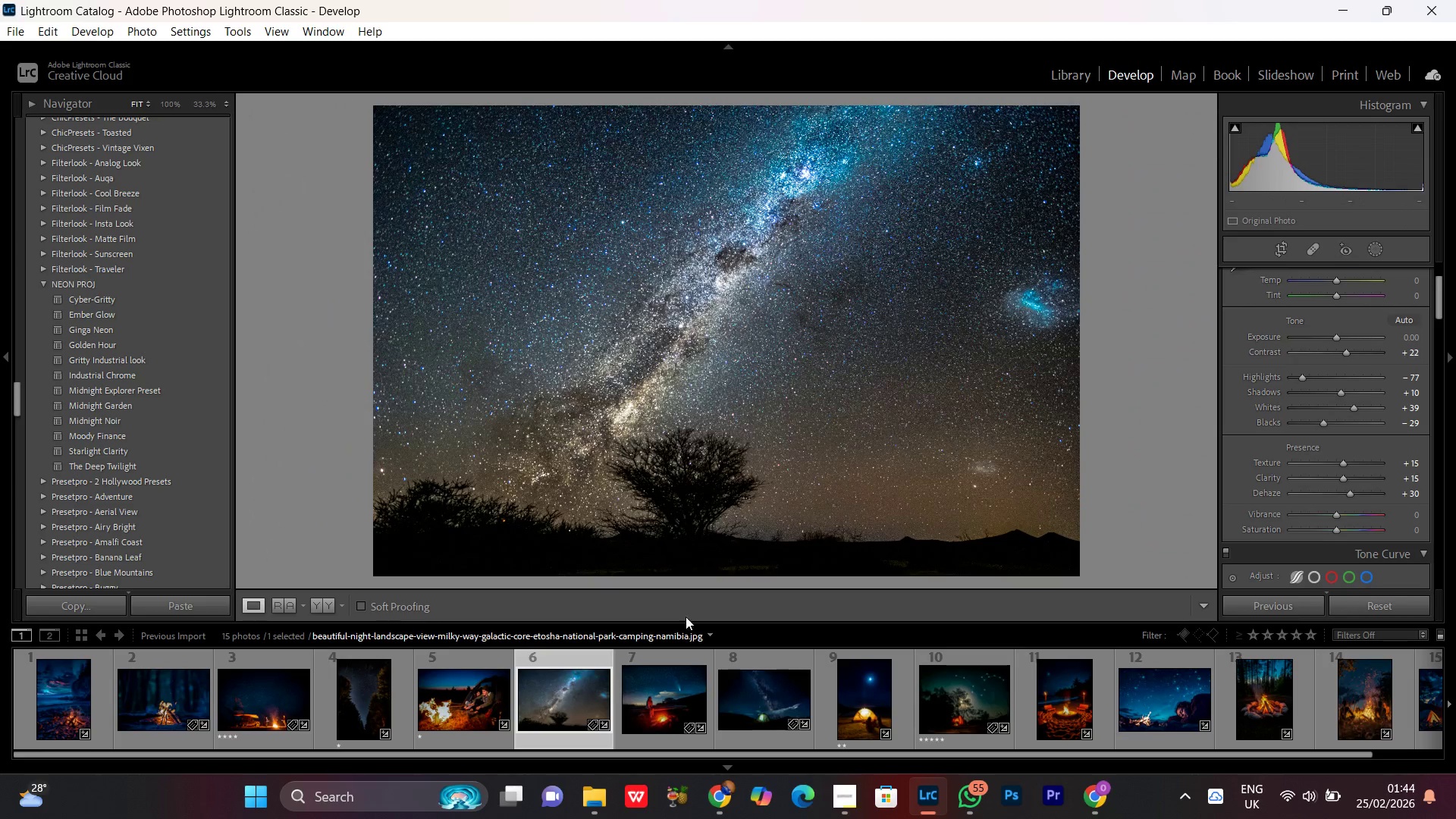 
left_click([705, 631])
 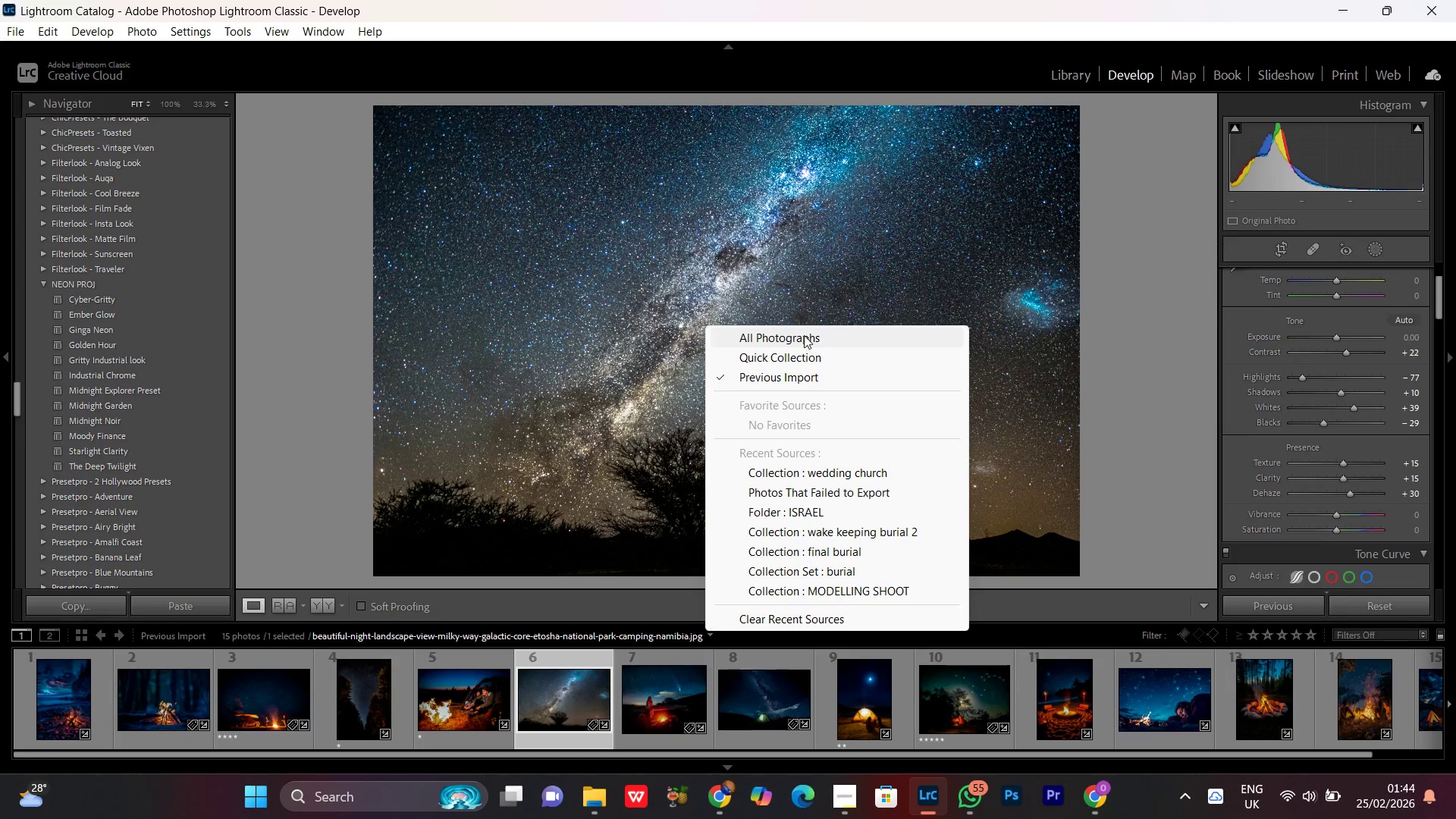 
left_click([803, 335])
 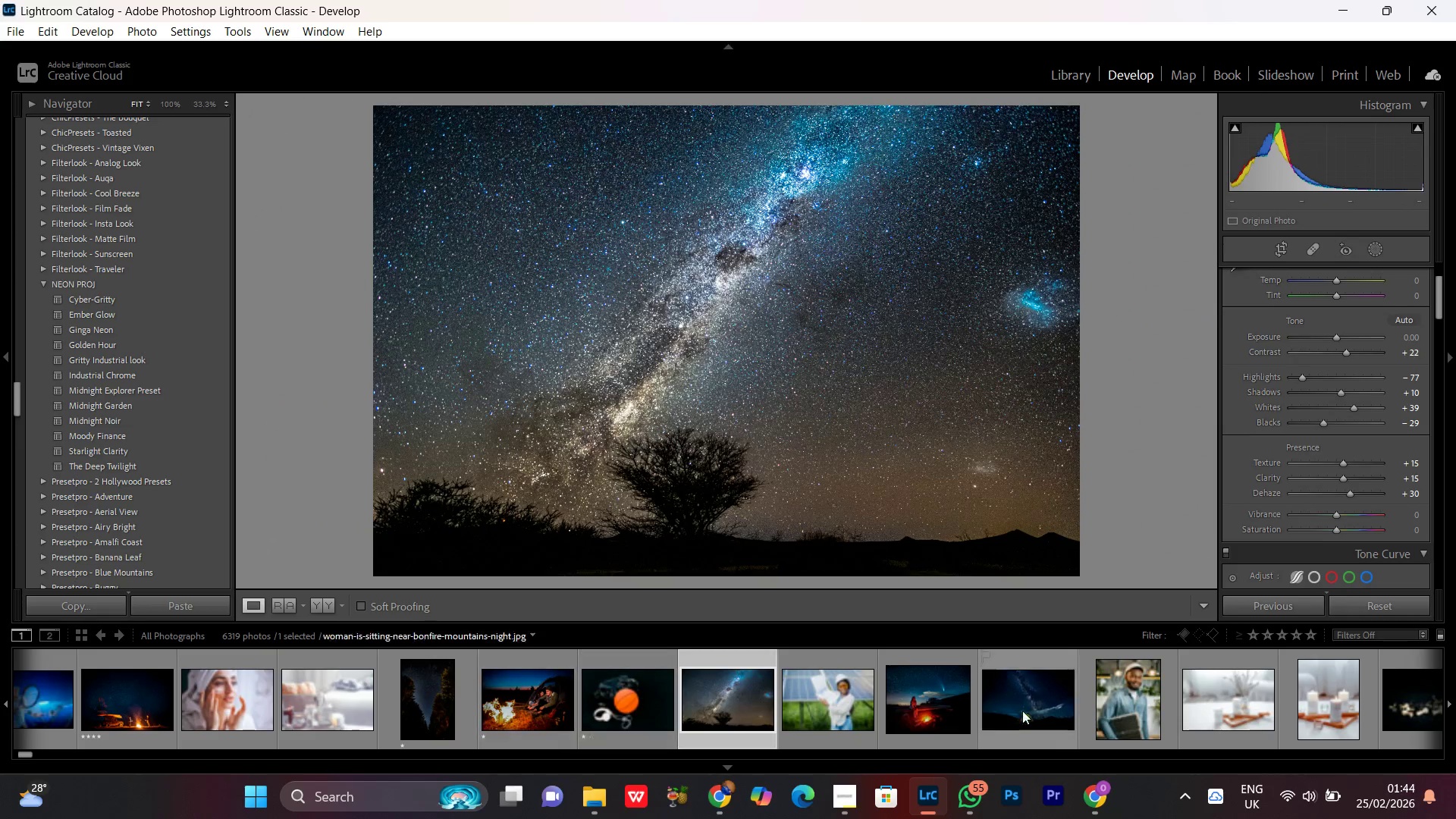 
scroll: coordinate [1082, 709], scroll_direction: down, amount: 4.0
 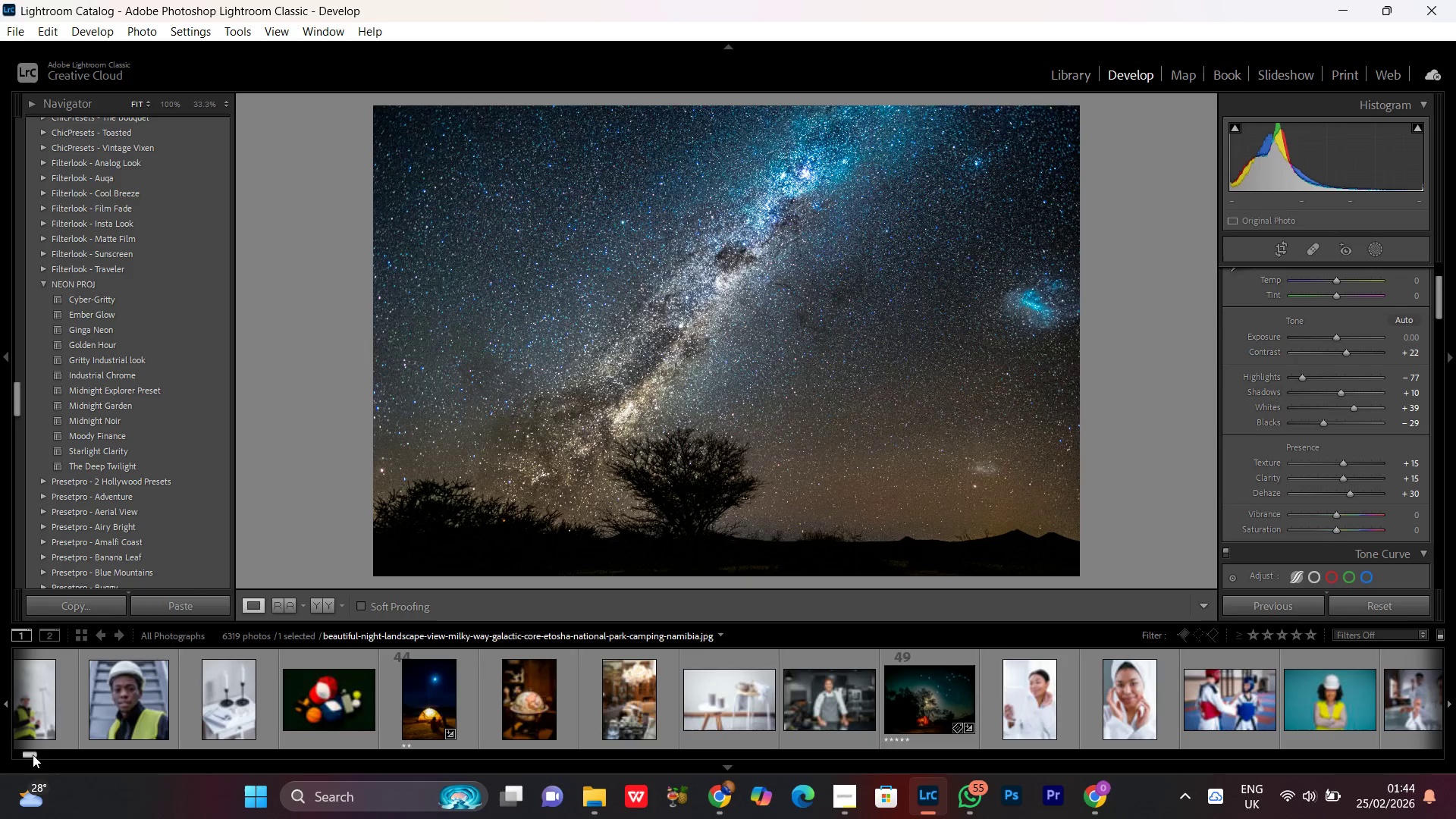 
left_click_drag(start_coordinate=[28, 754], to_coordinate=[1455, 749])
 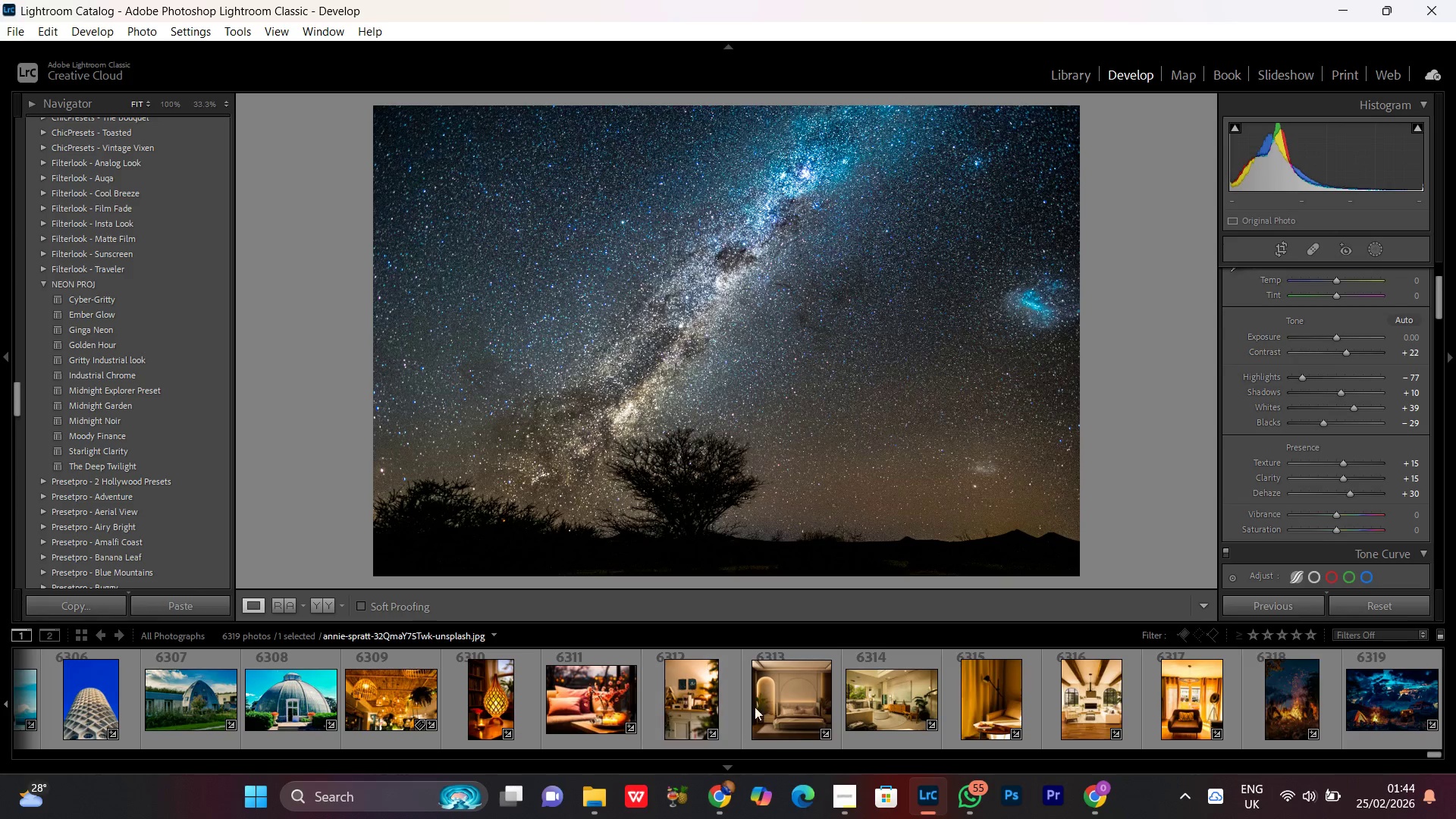 
double_click([785, 720])
 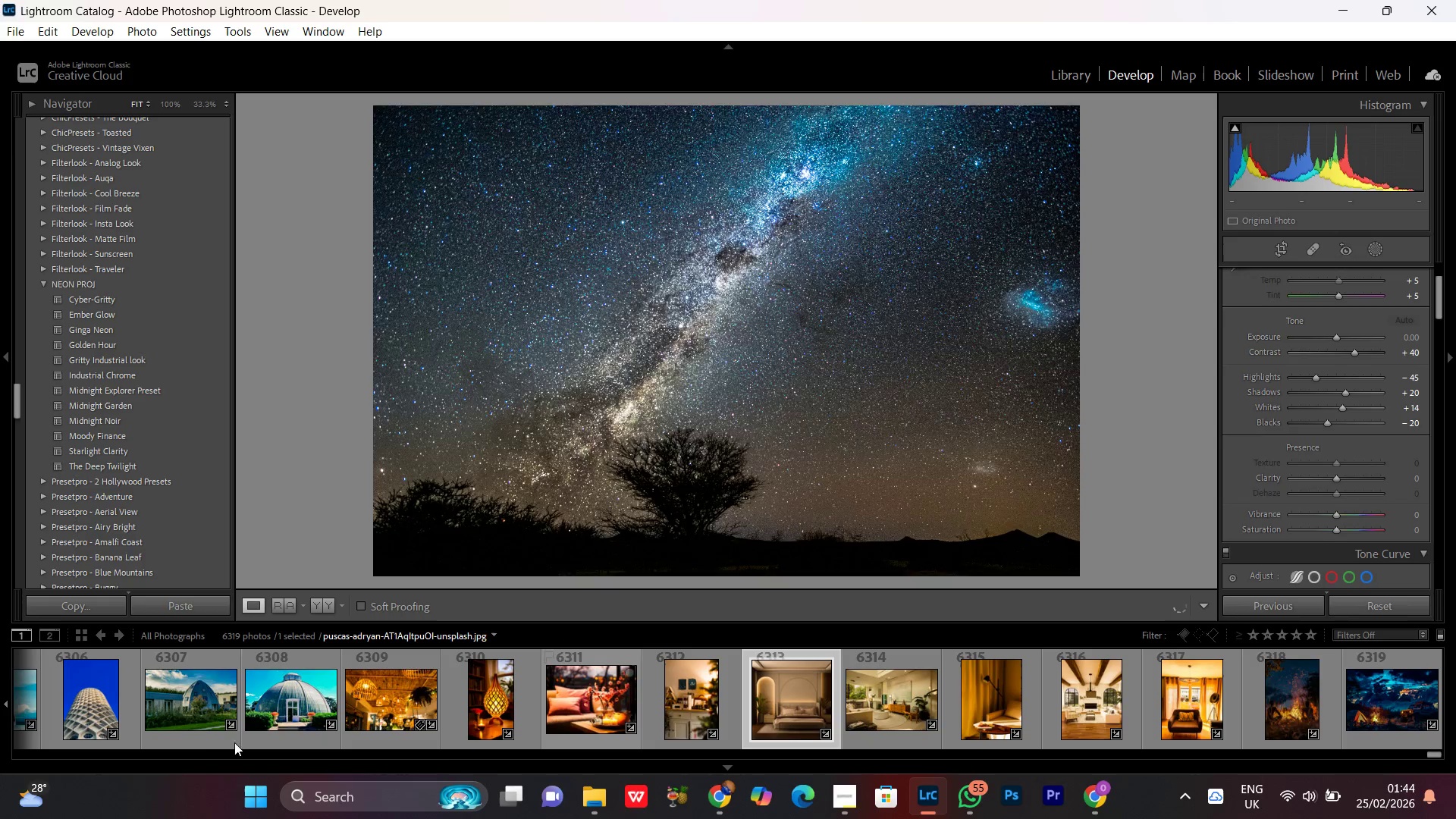 
scroll: coordinate [311, 711], scroll_direction: up, amount: 4.0
 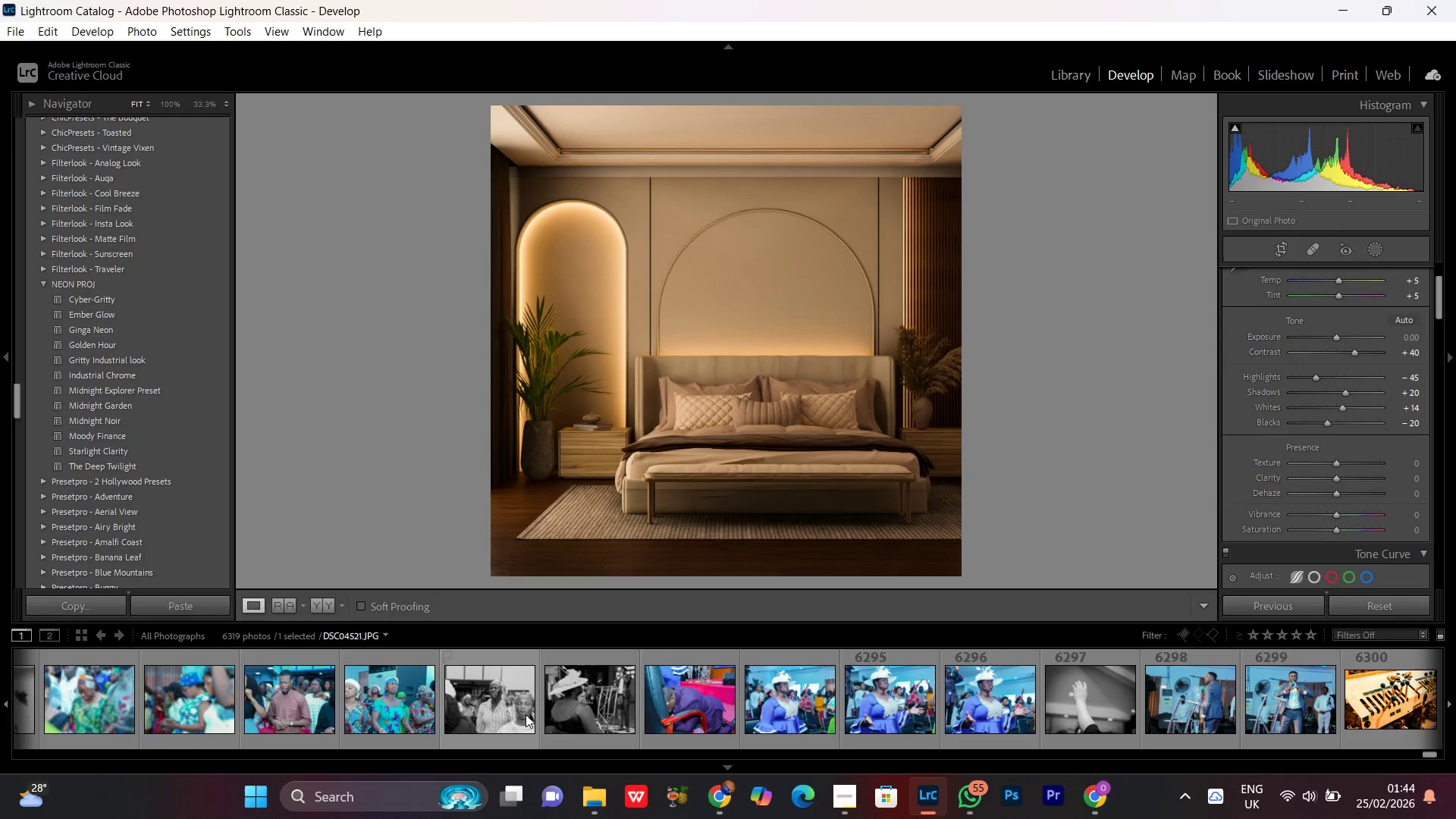 
scroll: coordinate [906, 748], scroll_direction: down, amount: 3.0
 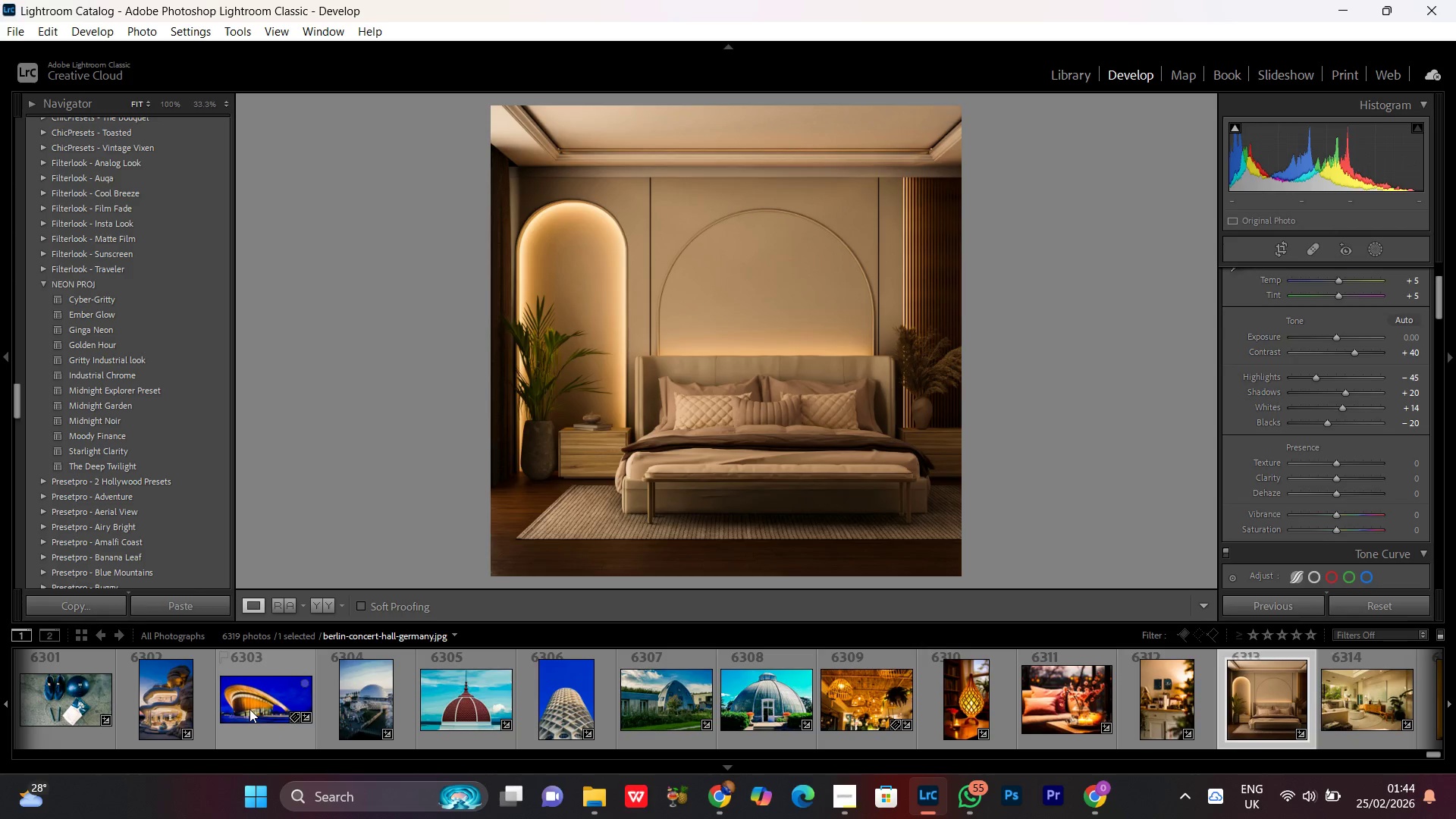 
double_click([249, 709])
 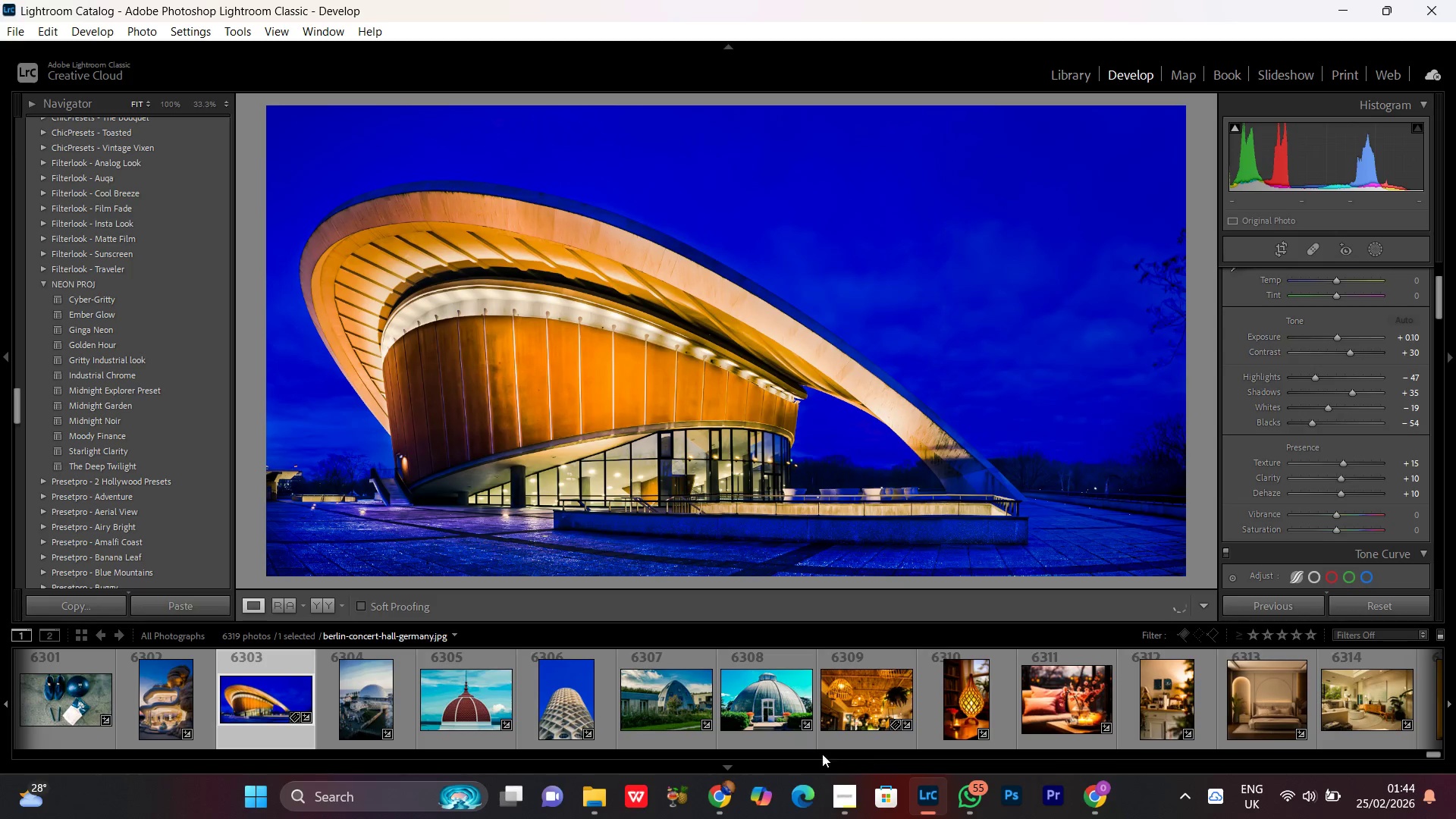 
scroll: coordinate [810, 733], scroll_direction: up, amount: 3.0
 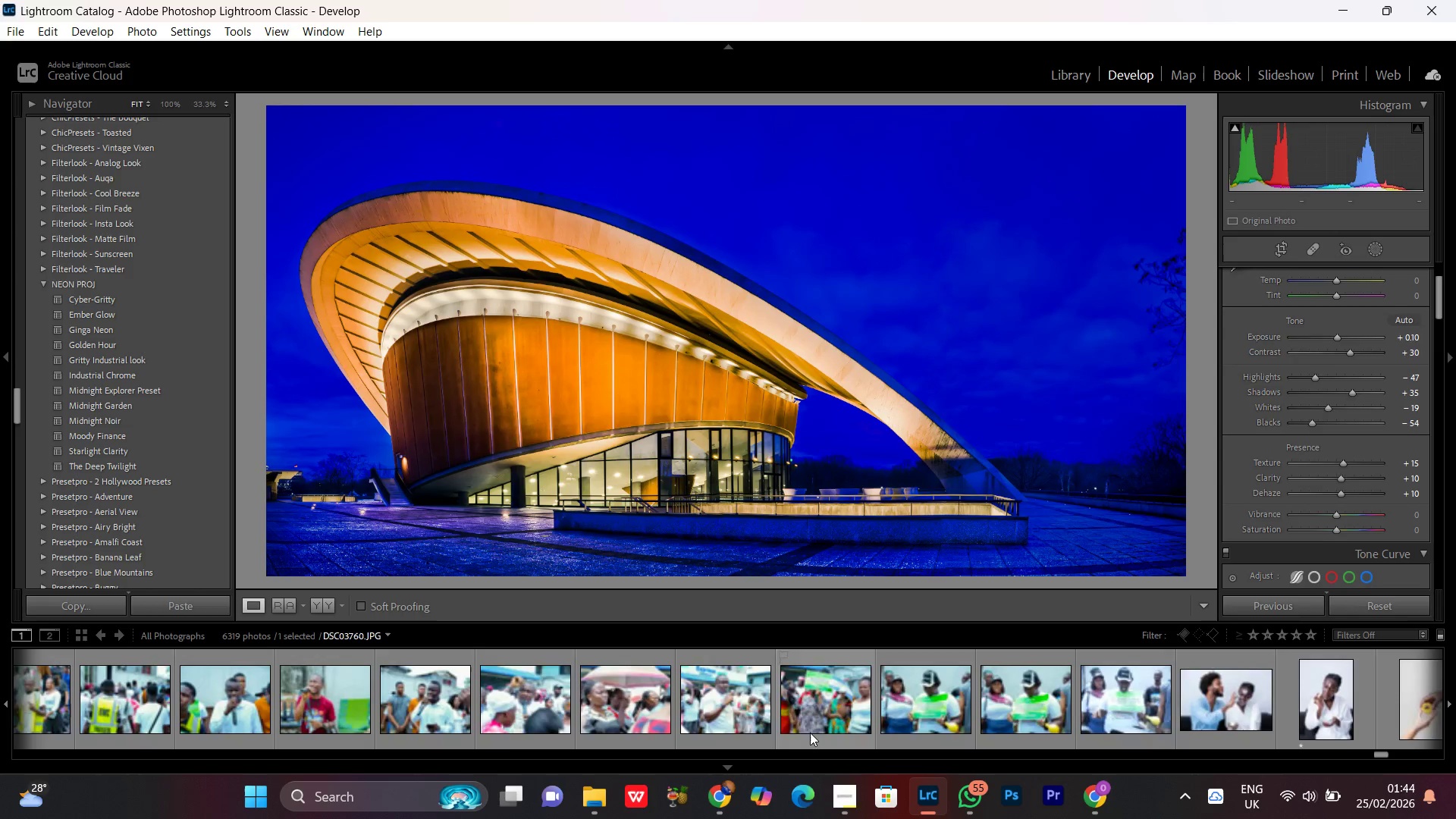 
scroll: coordinate [810, 733], scroll_direction: down, amount: 5.0
 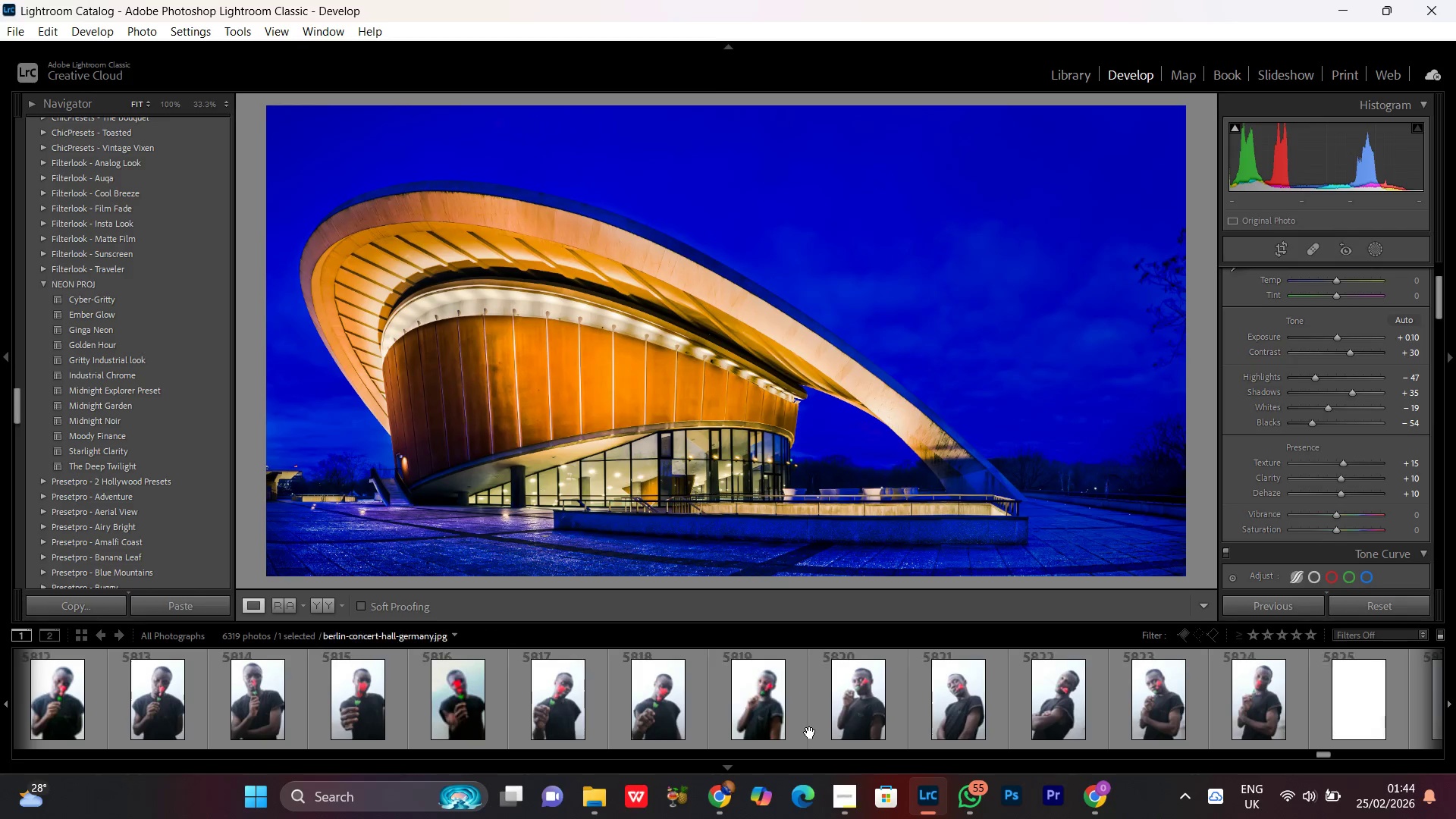 
scroll: coordinate [810, 733], scroll_direction: up, amount: 5.0
 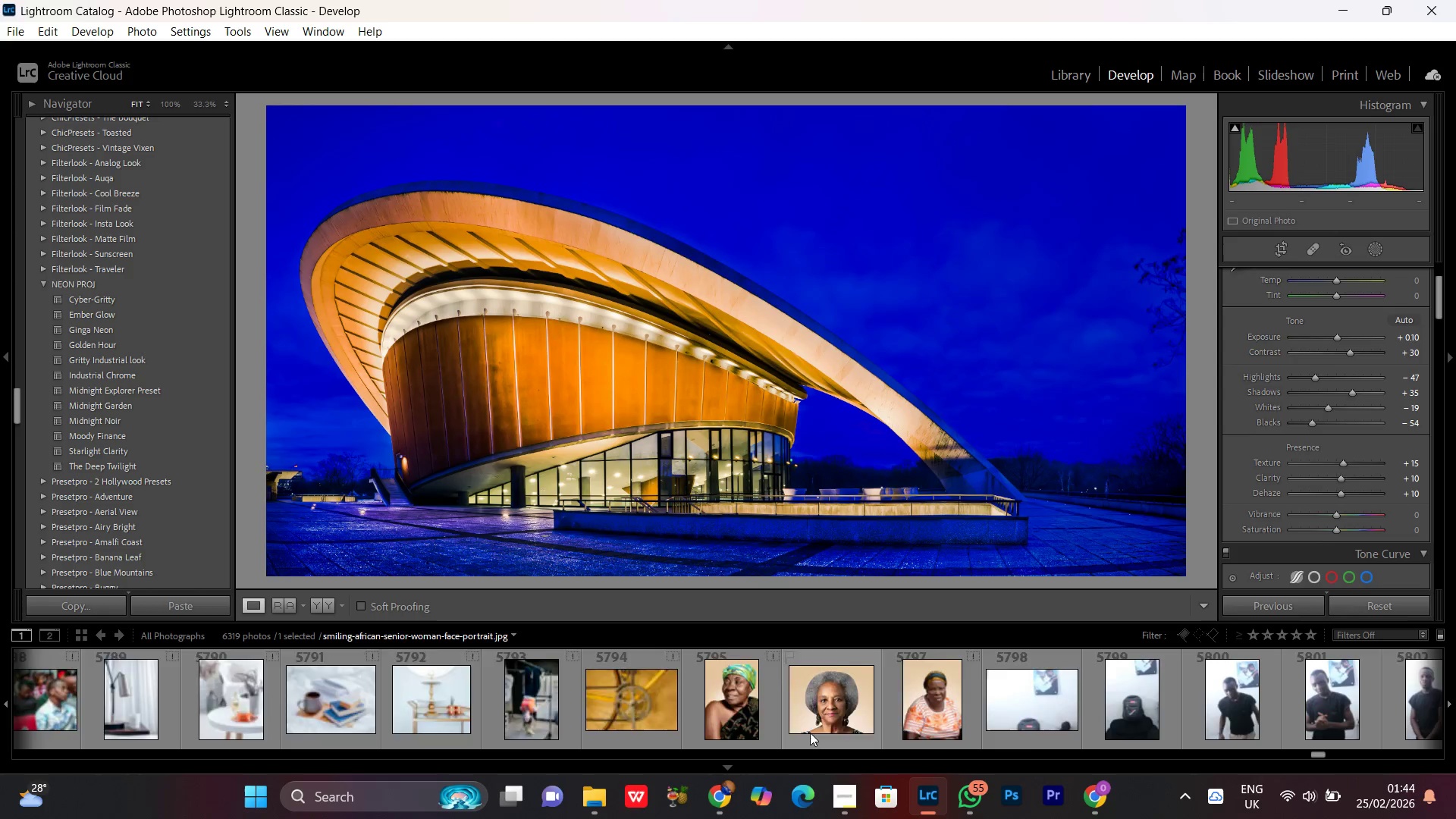 
scroll: coordinate [810, 733], scroll_direction: down, amount: 11.0
 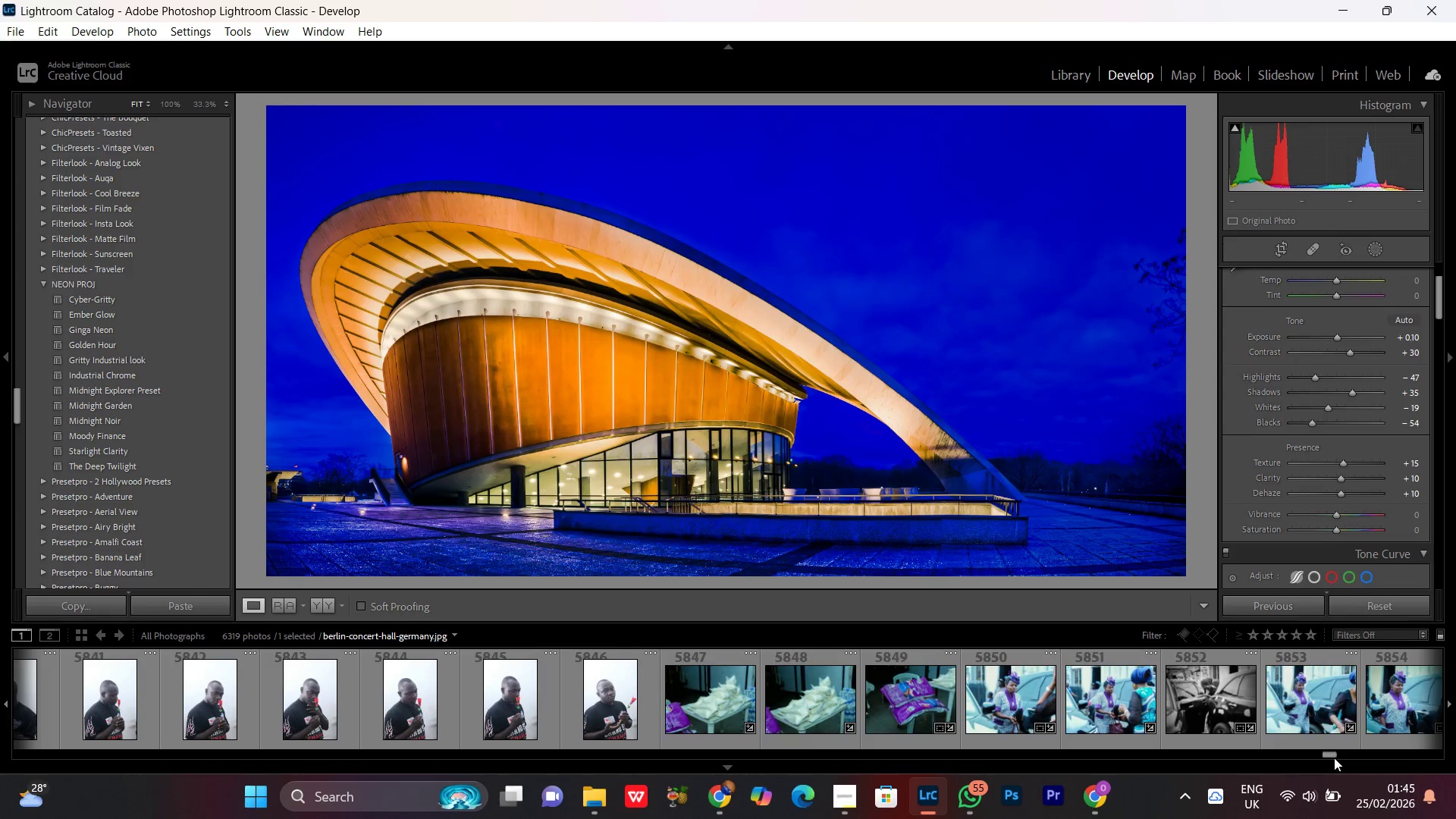 
left_click_drag(start_coordinate=[1332, 755], to_coordinate=[1455, 756])
 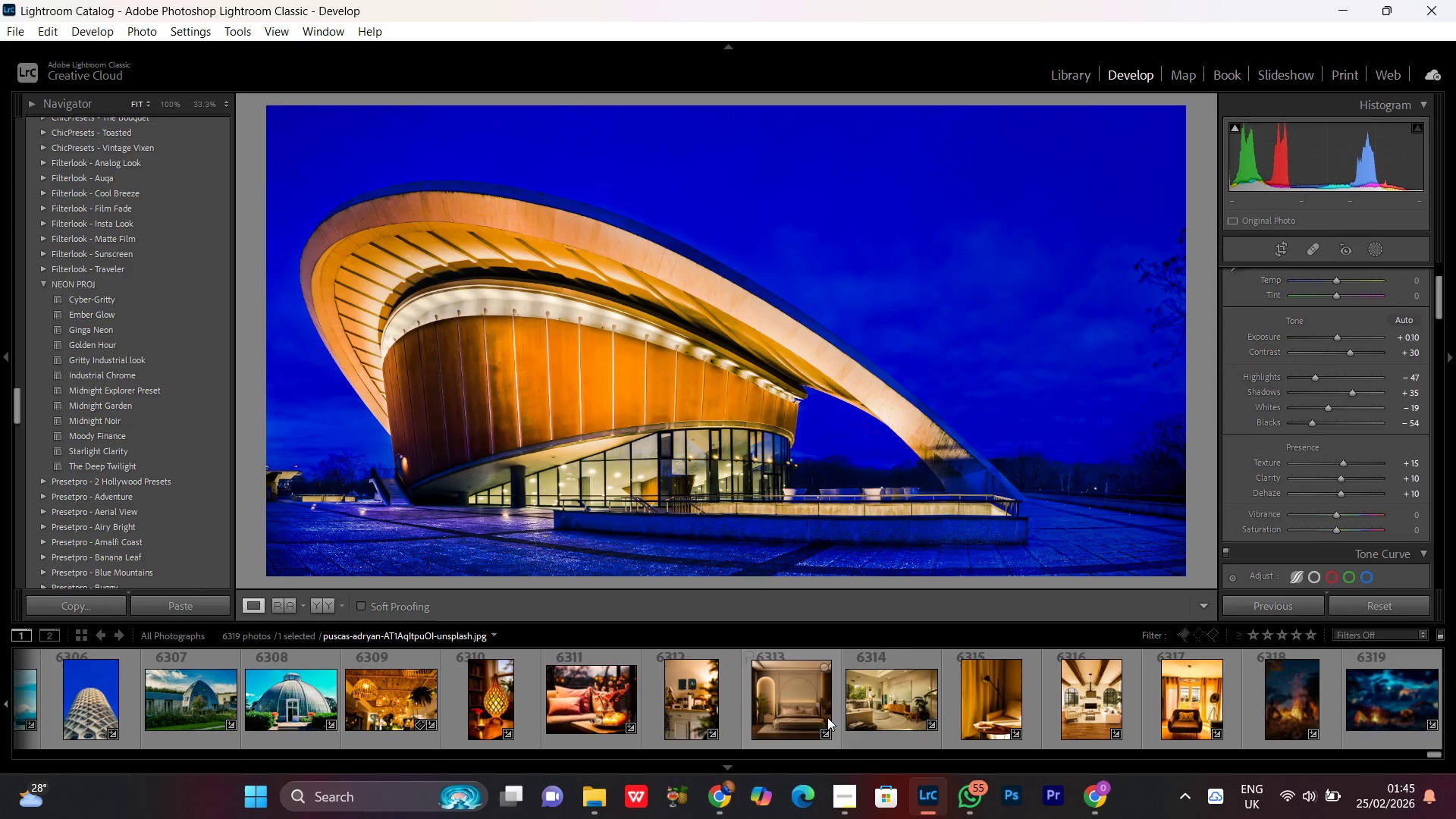 
scroll: coordinate [824, 717], scroll_direction: up, amount: 18.0
 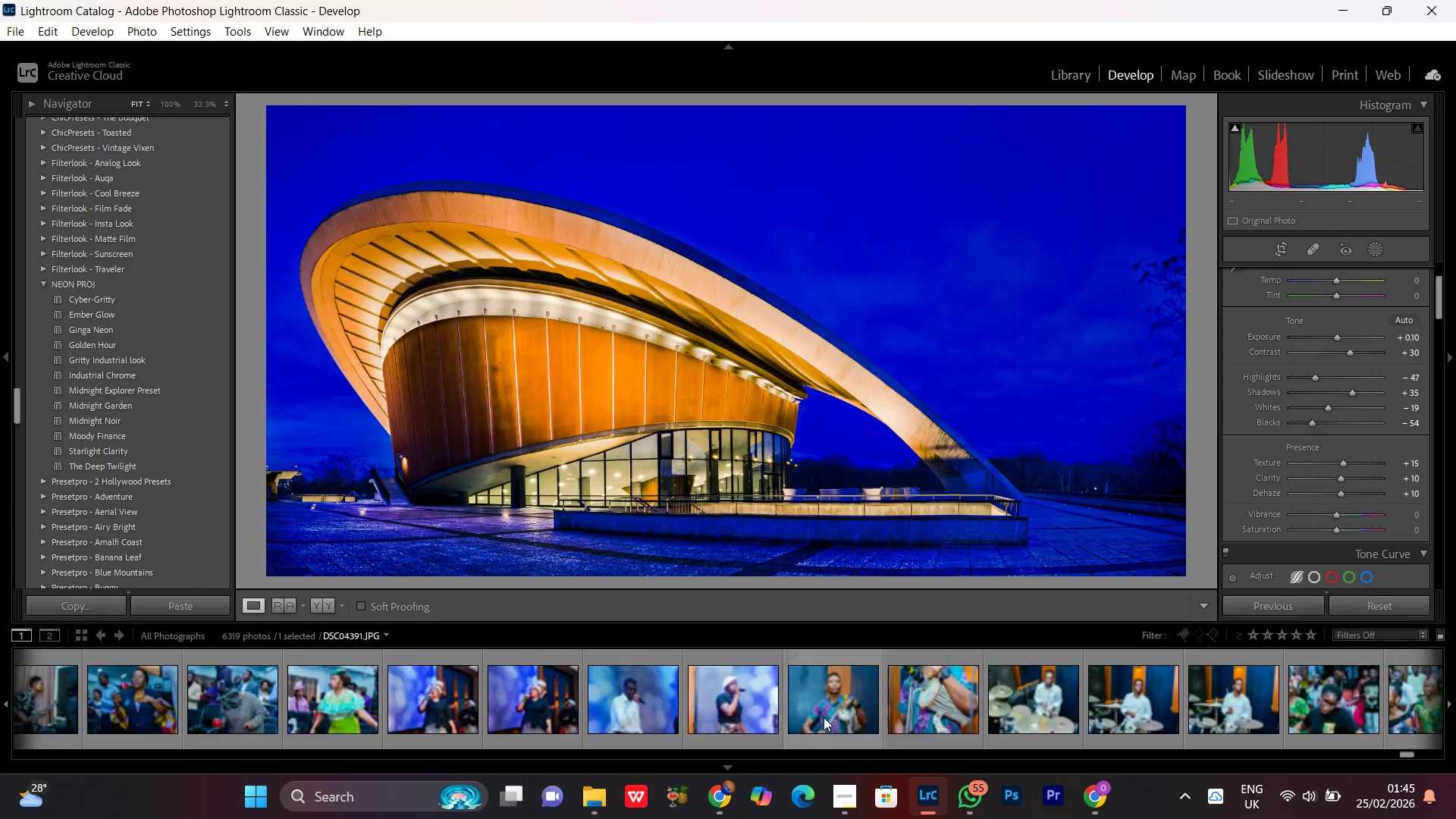 
scroll: coordinate [824, 717], scroll_direction: down, amount: 10.0
 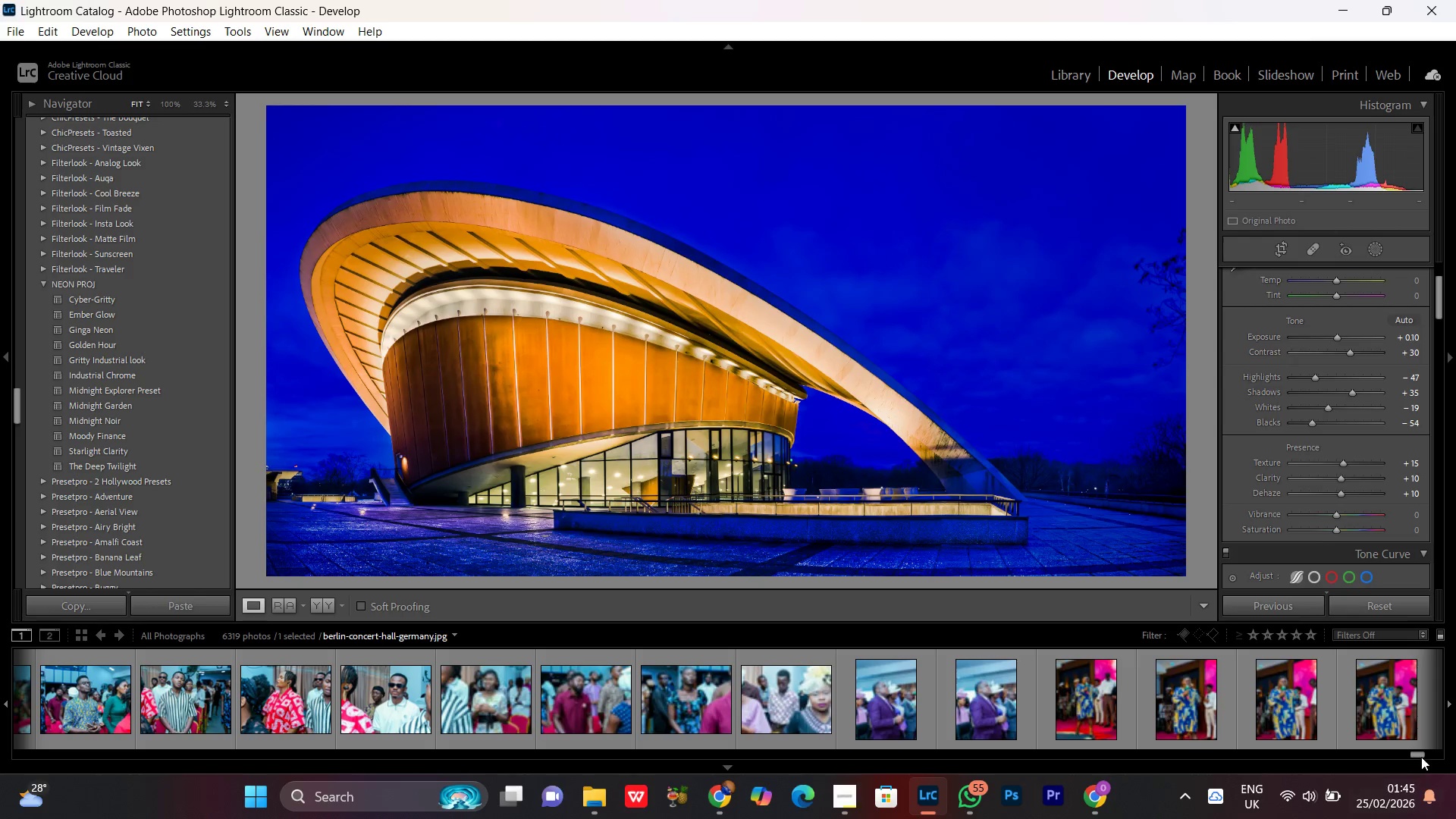 
left_click_drag(start_coordinate=[1419, 756], to_coordinate=[1455, 753])
 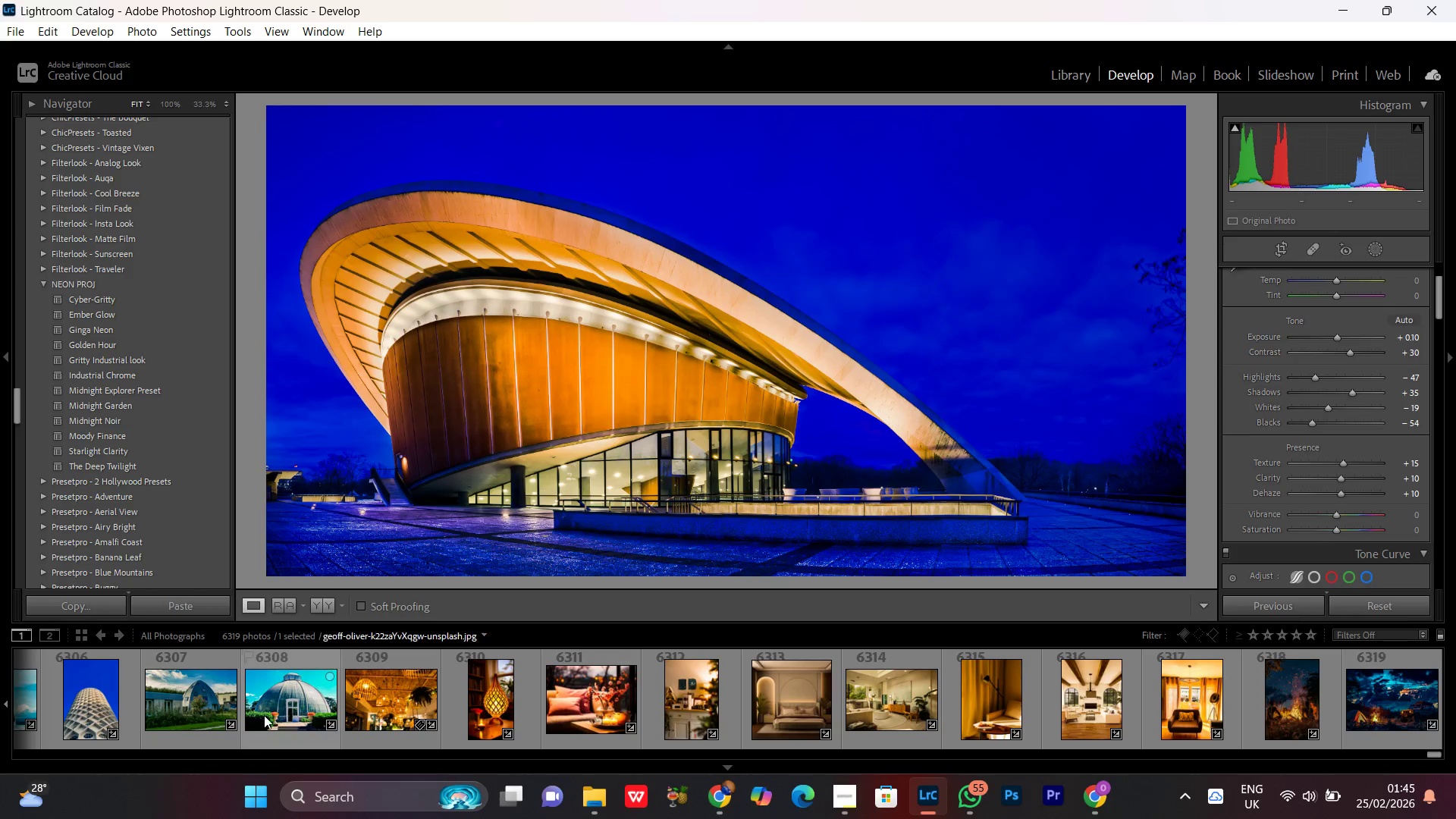 
double_click([166, 717])
 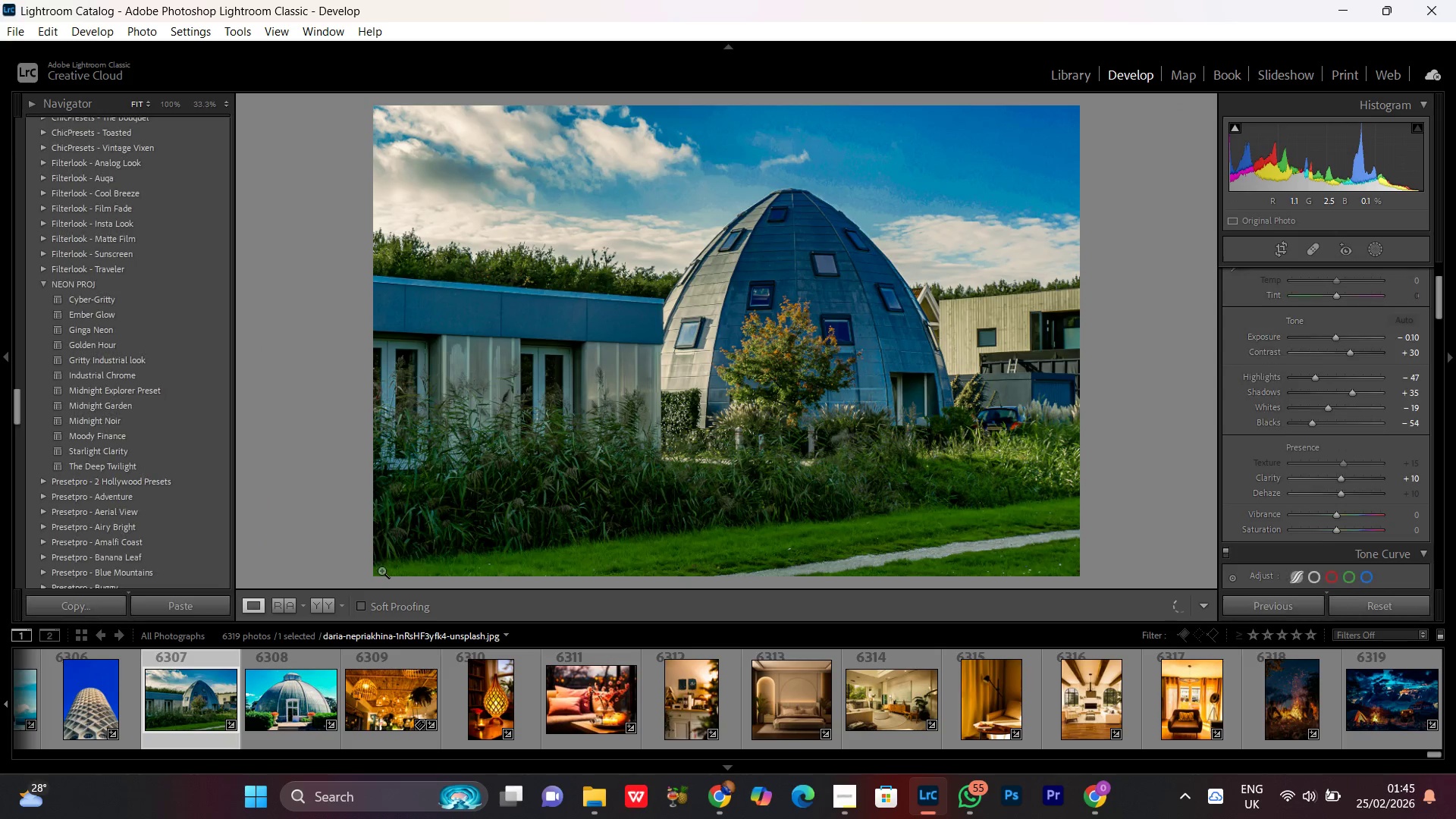 
left_click([318, 604])
 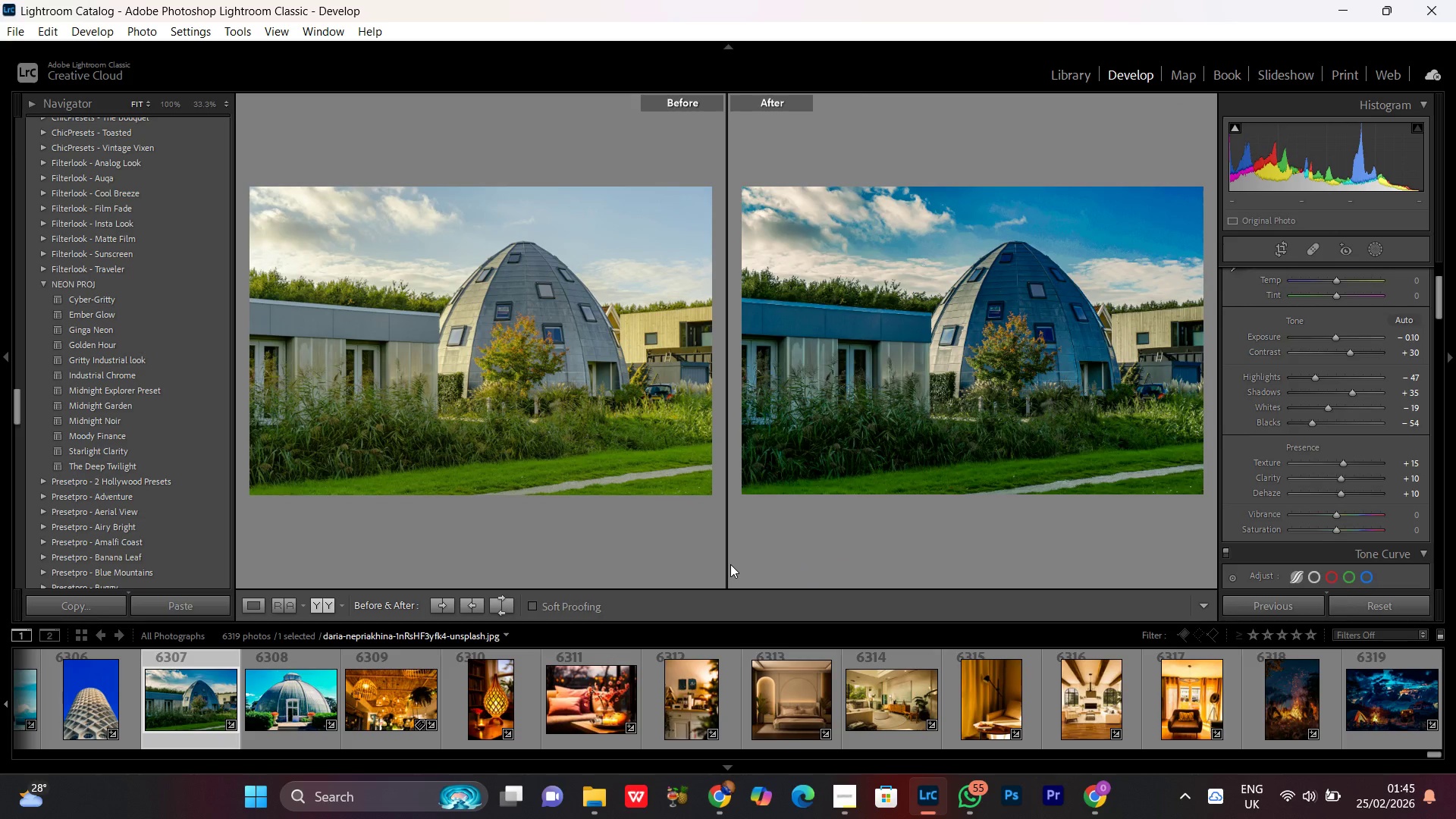 
key(PrintScreen)
 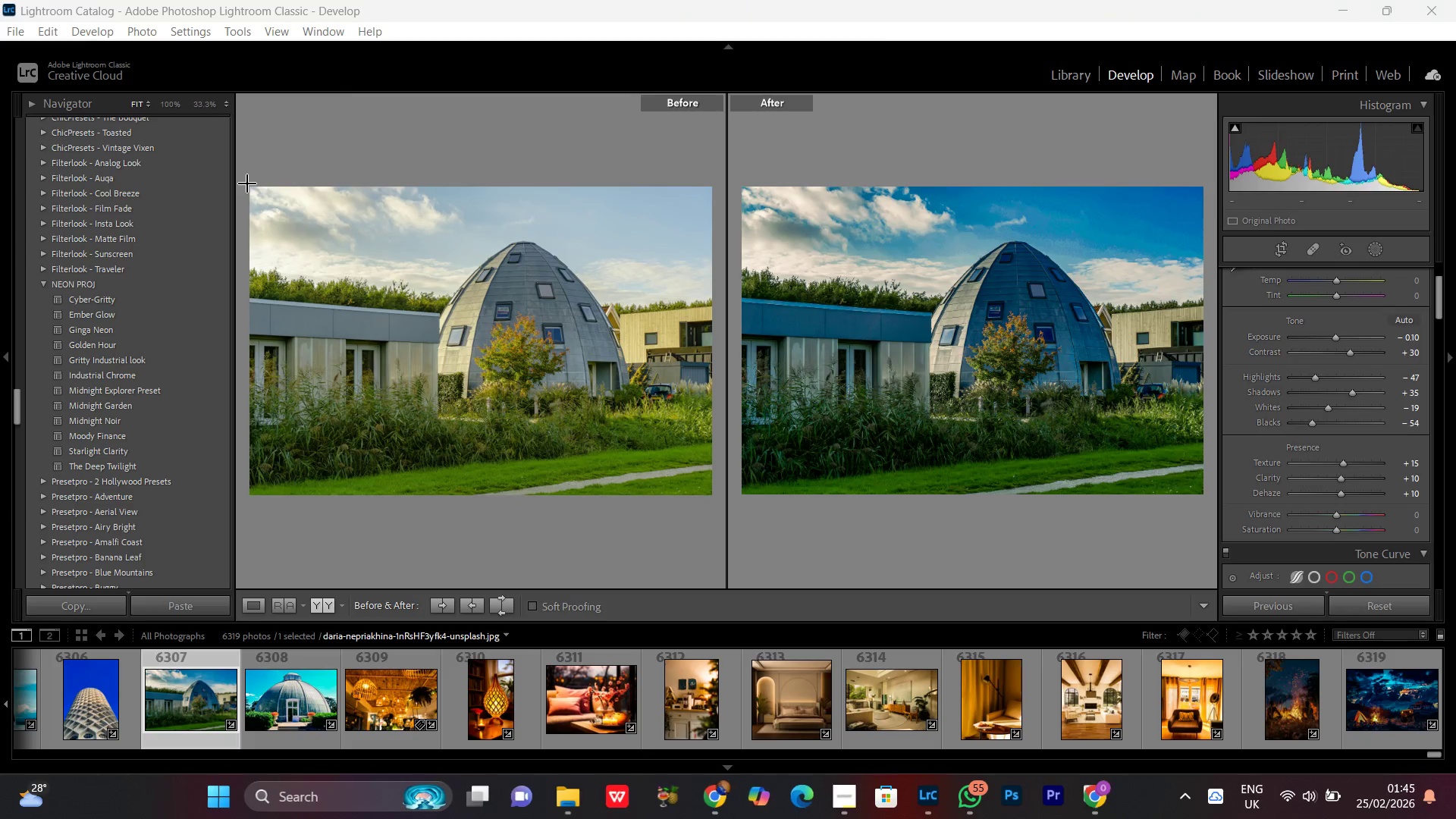 
left_click_drag(start_coordinate=[247, 184], to_coordinate=[1200, 494])
 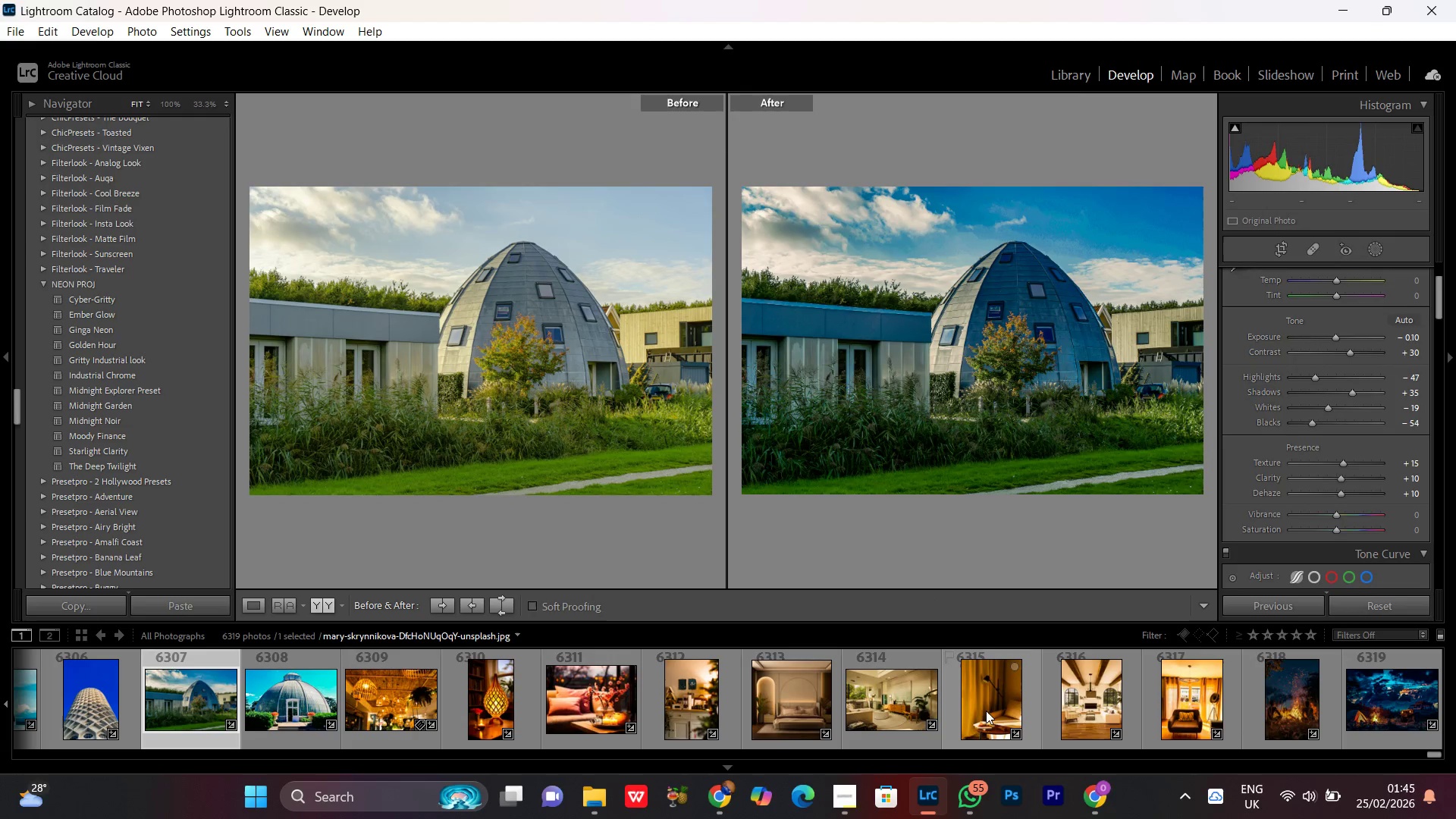 
scroll: coordinate [986, 711], scroll_direction: down, amount: 1.0
 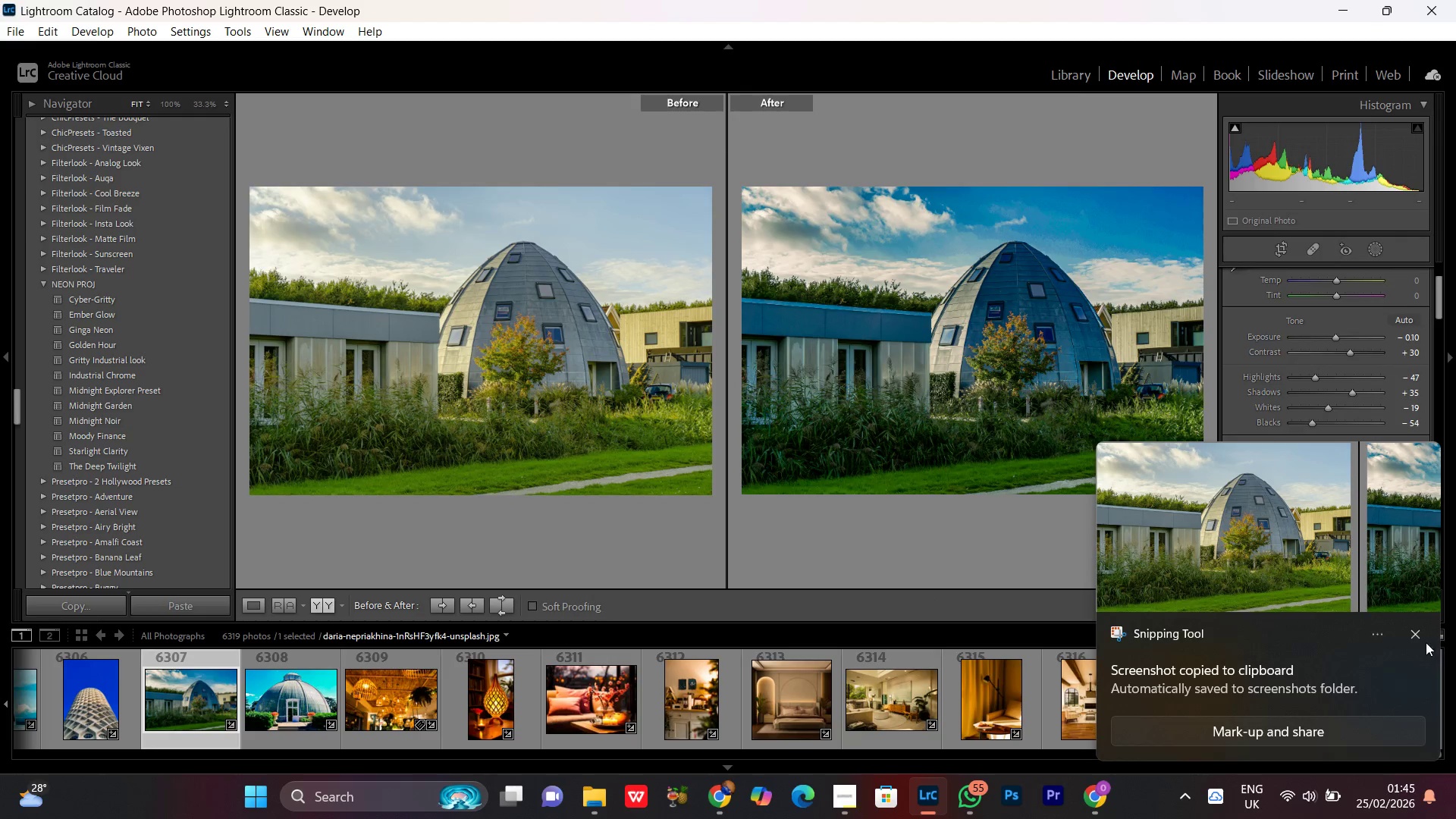 
left_click([1423, 637])
 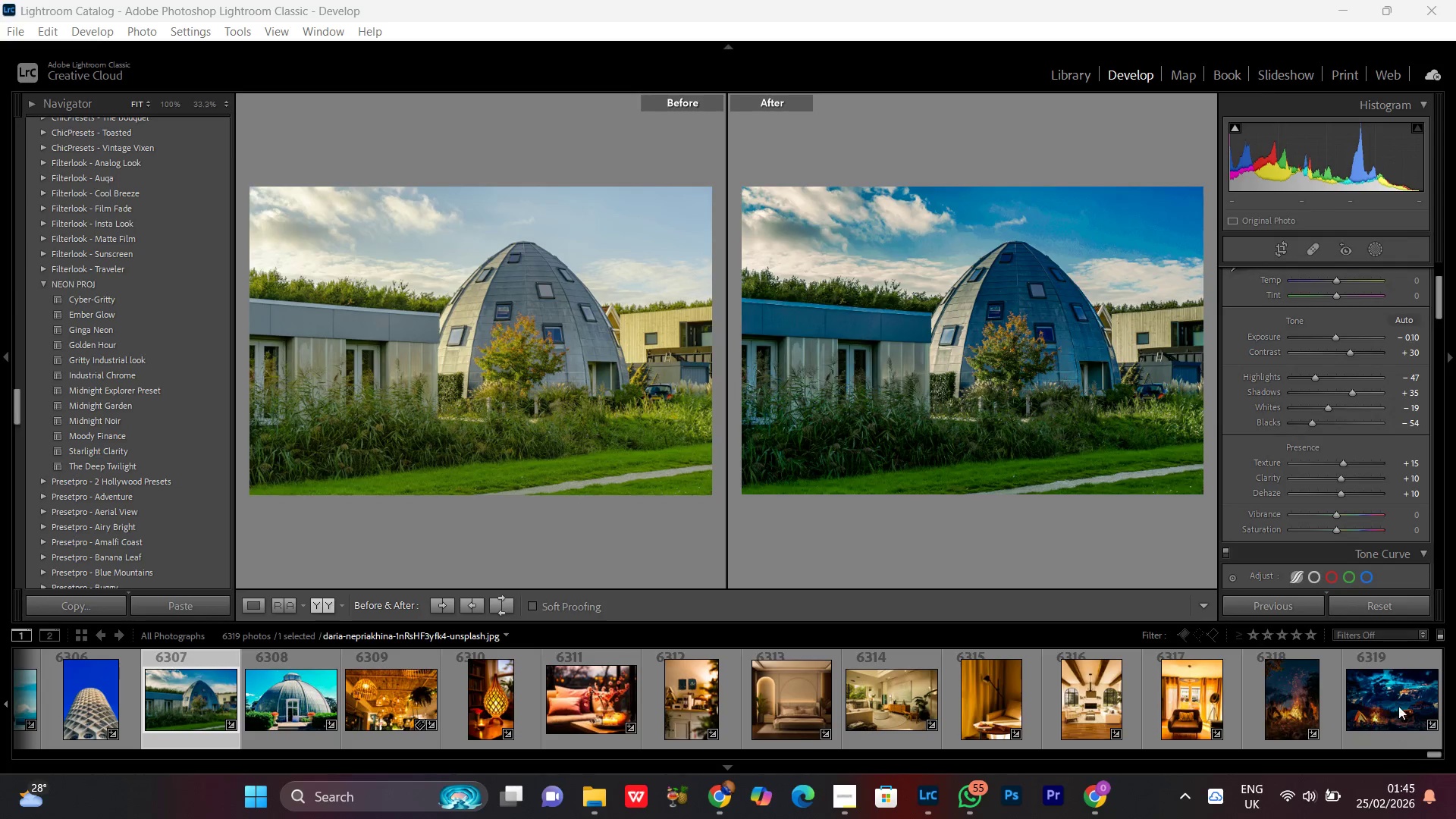 
double_click([1398, 704])
 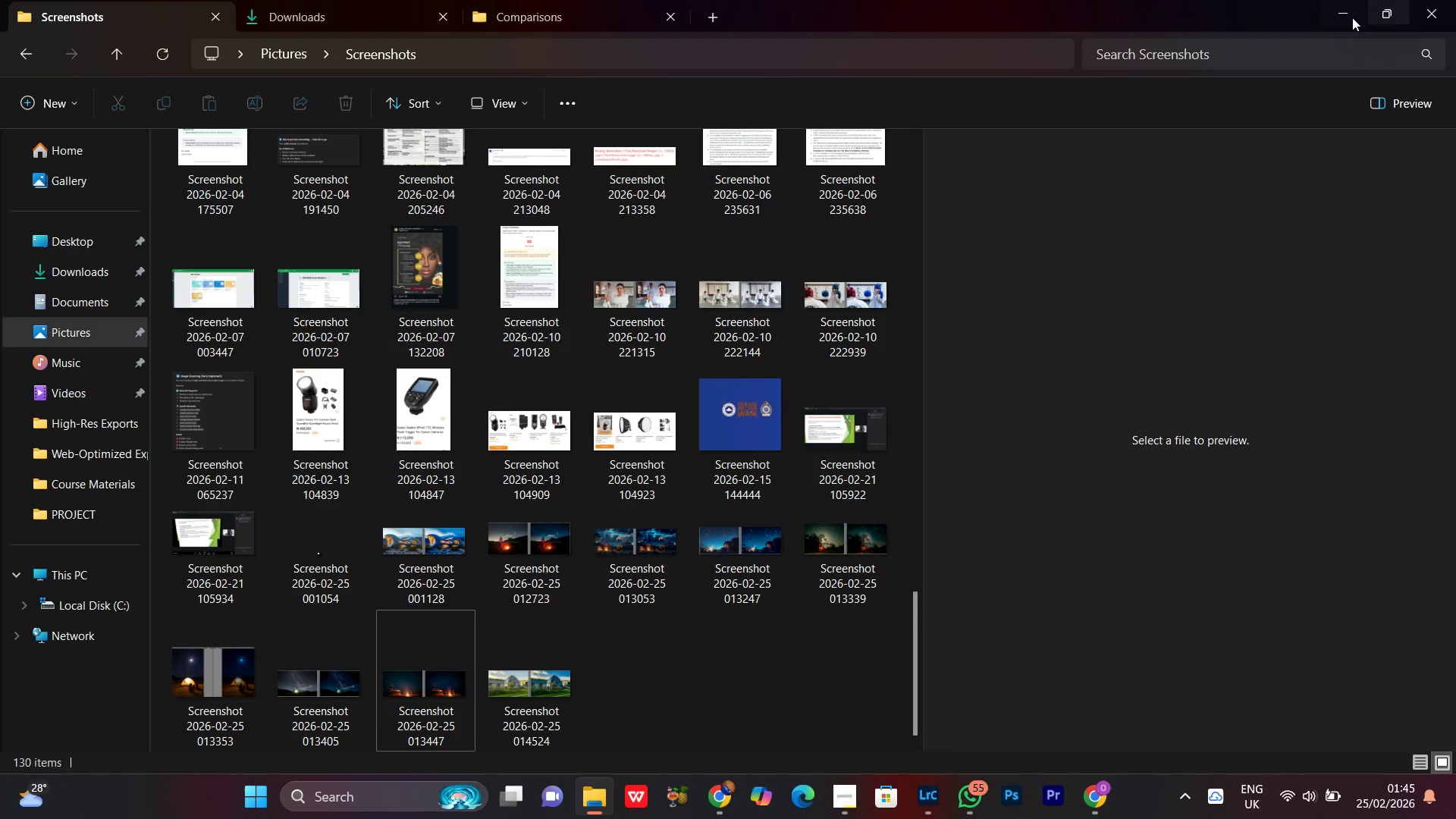 
left_click([1343, 20])
 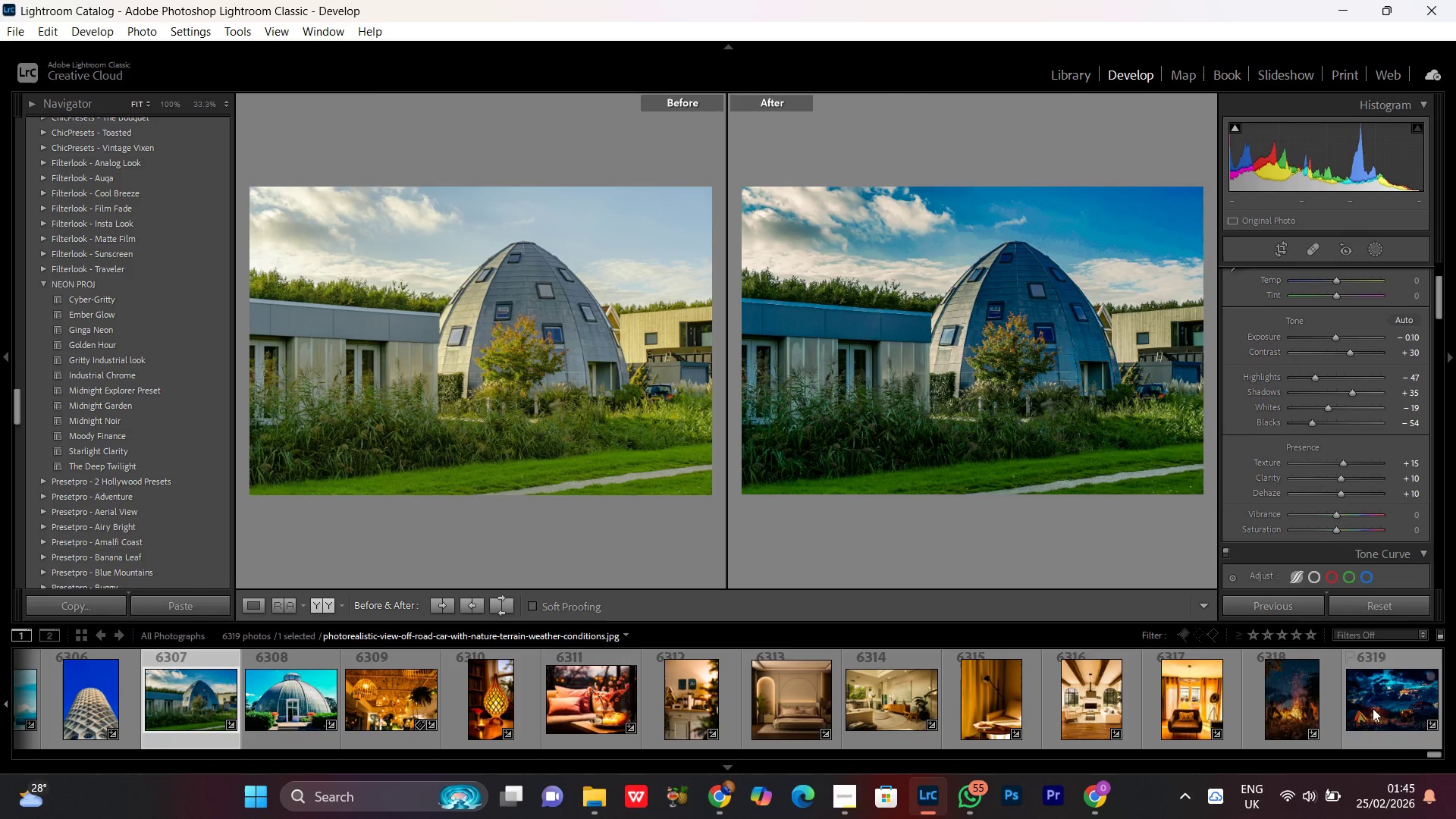 
double_click([1373, 708])
 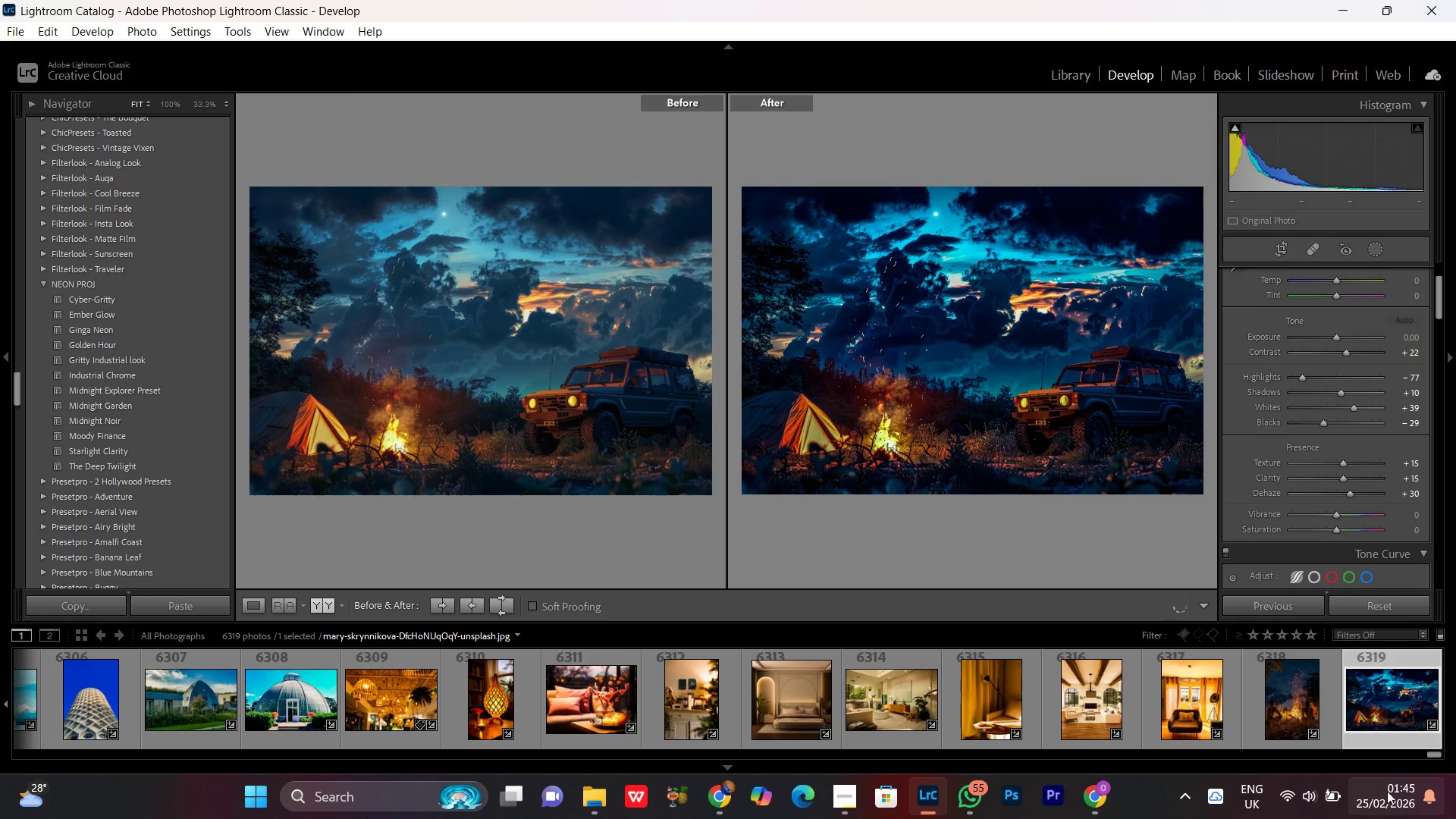 
double_click([1301, 705])
 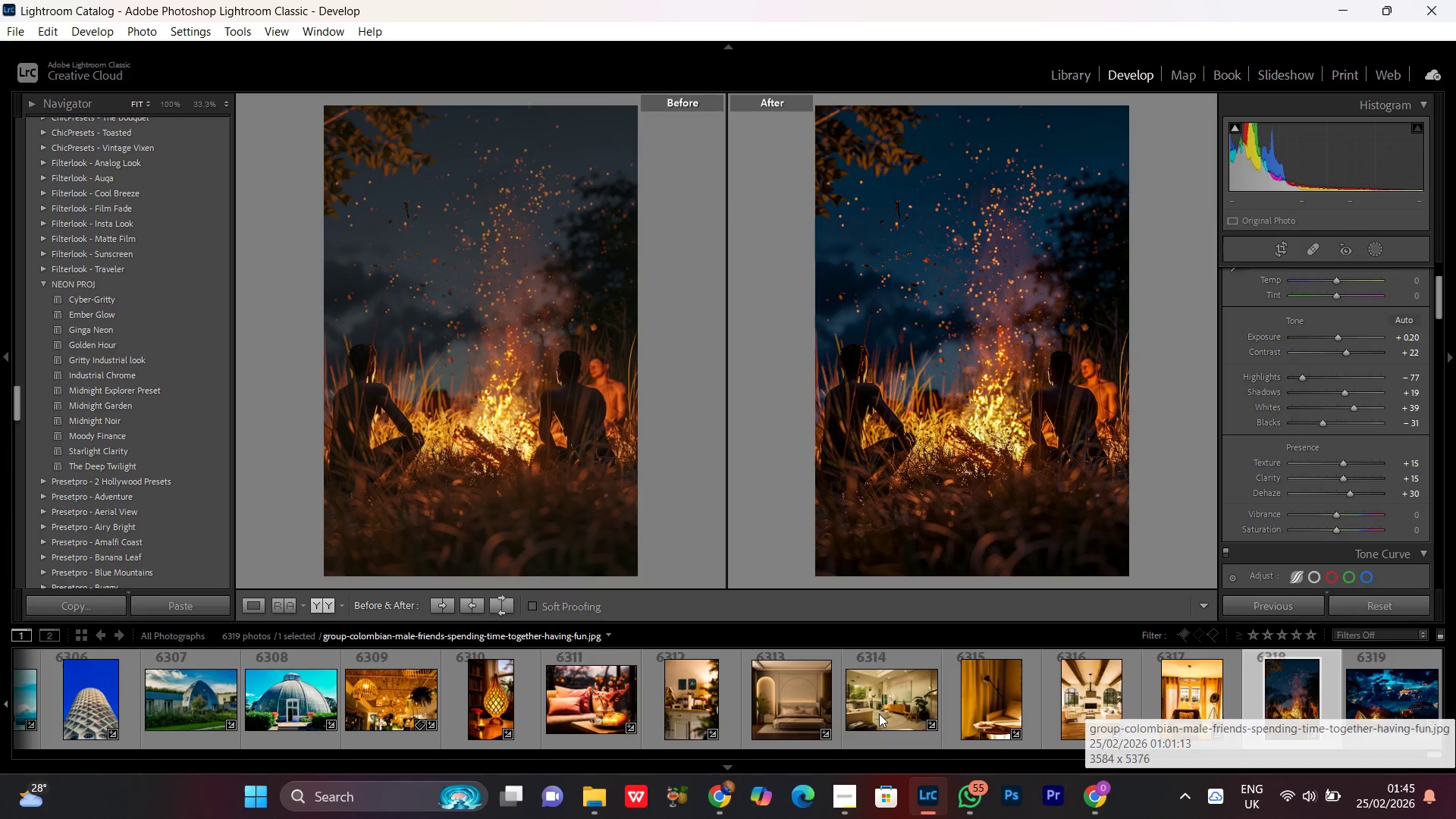 
scroll: coordinate [507, 680], scroll_direction: up, amount: 2.0
 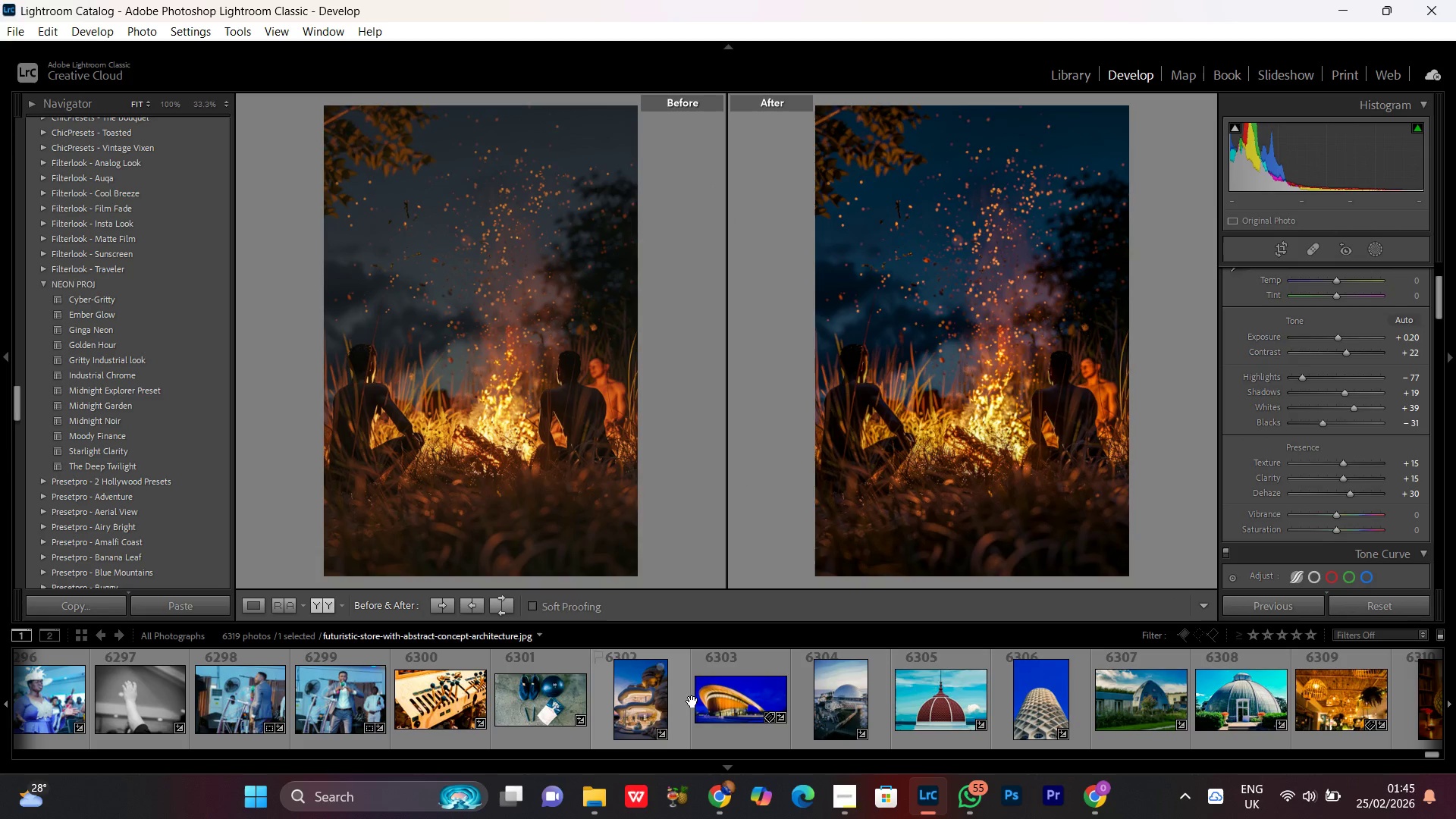 
double_click([645, 692])
 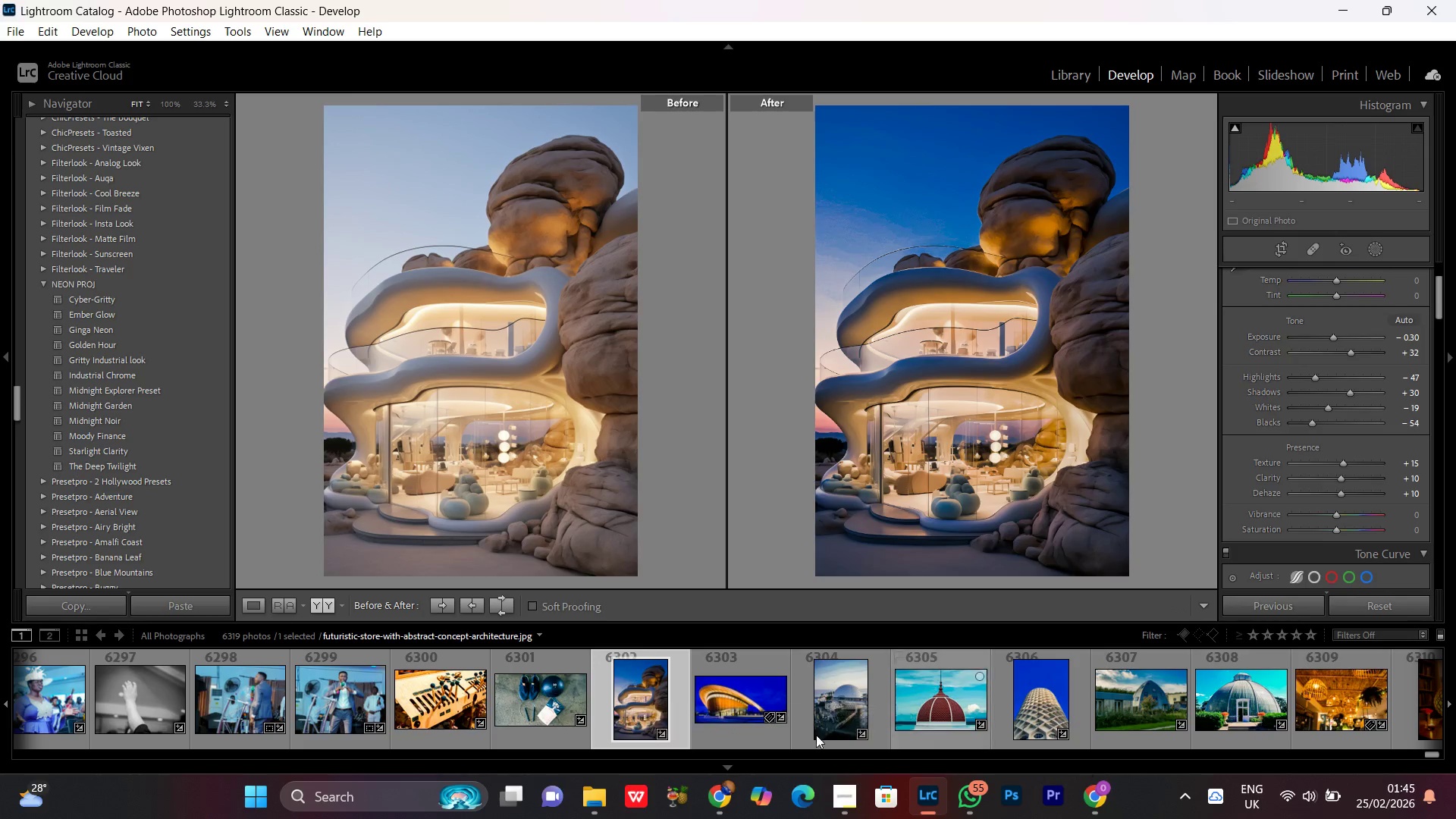 
wait(8.78)
 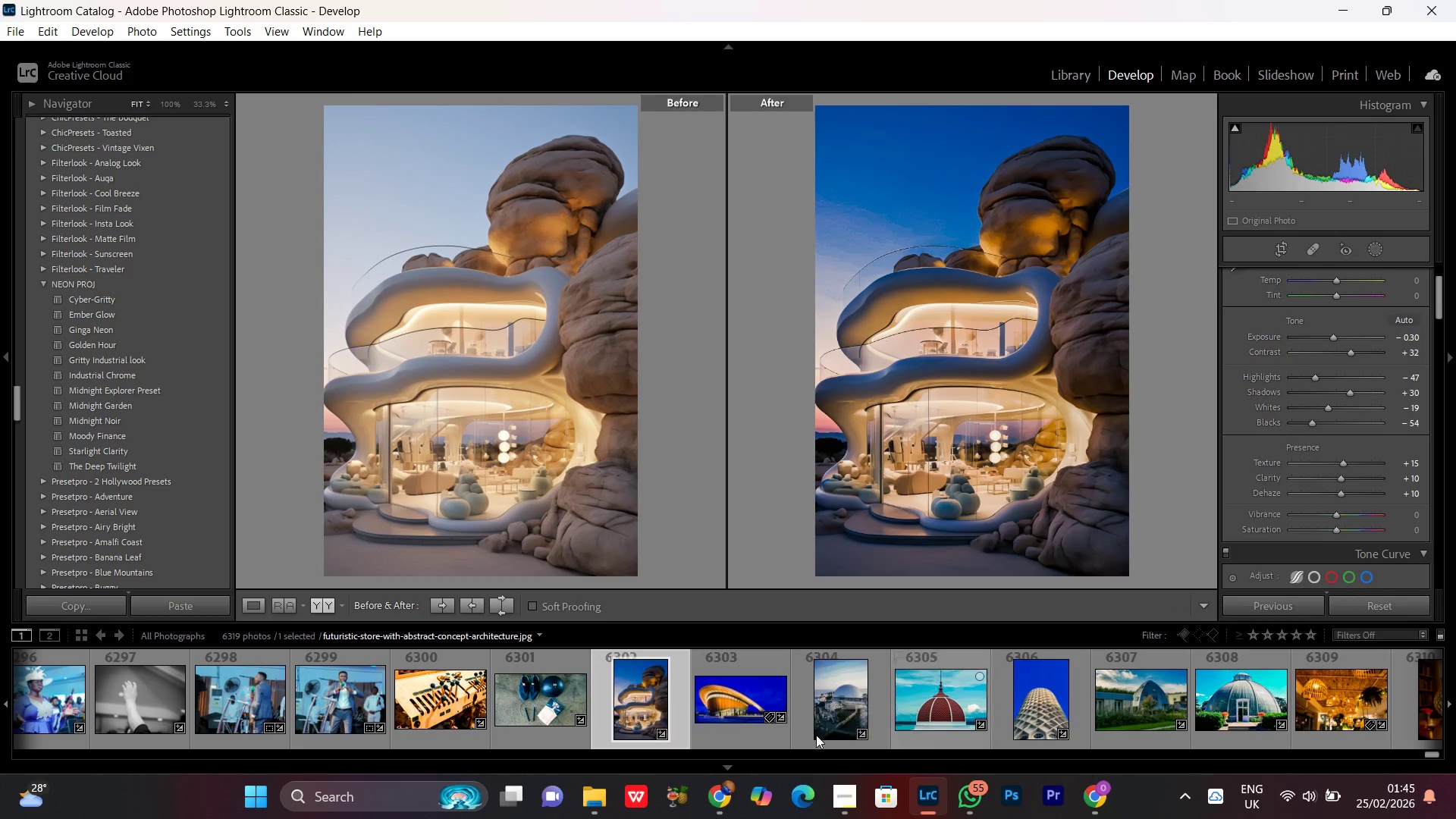 
scroll: coordinate [772, 714], scroll_direction: down, amount: 11.0
 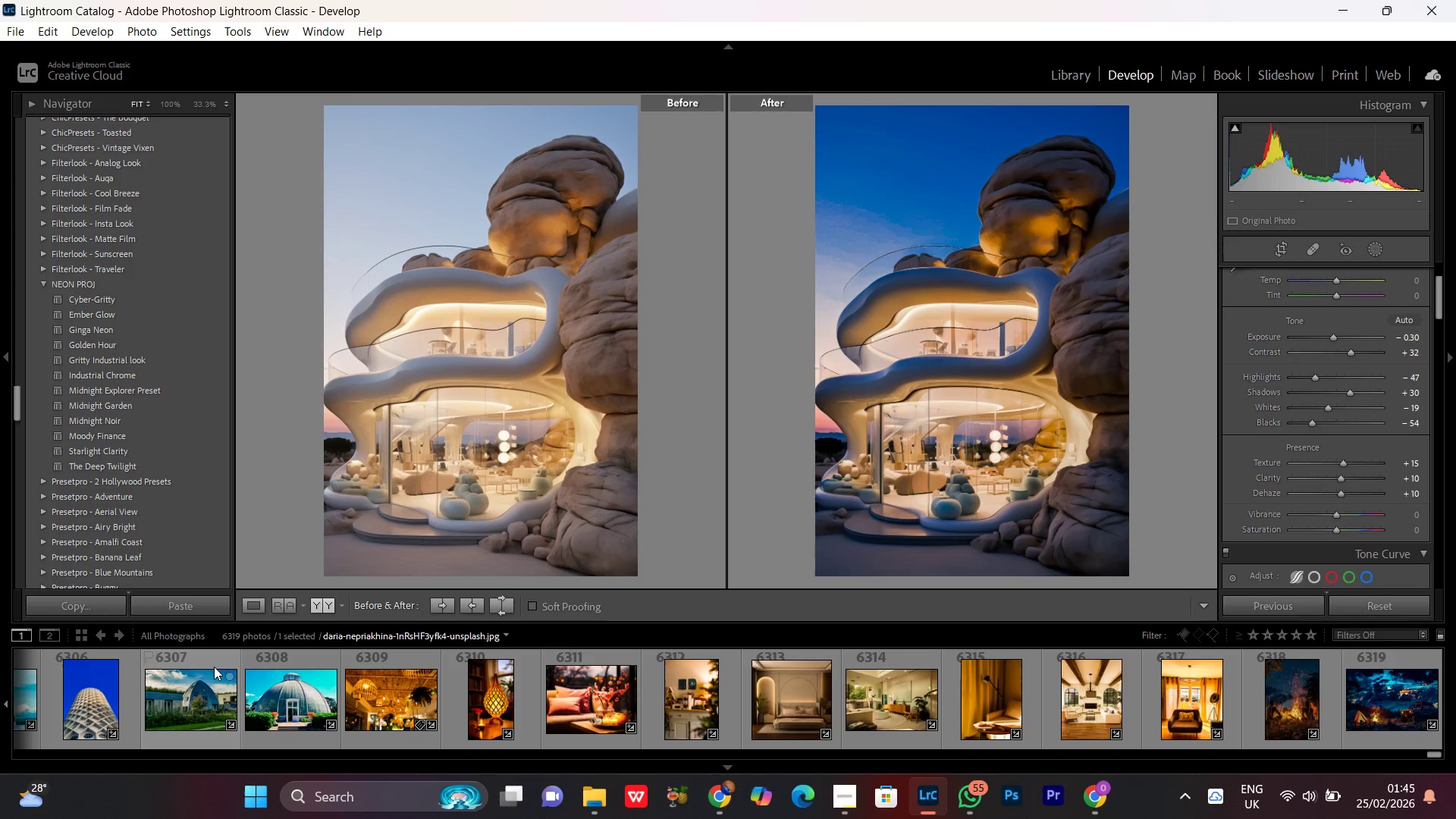 
wait(5.14)
 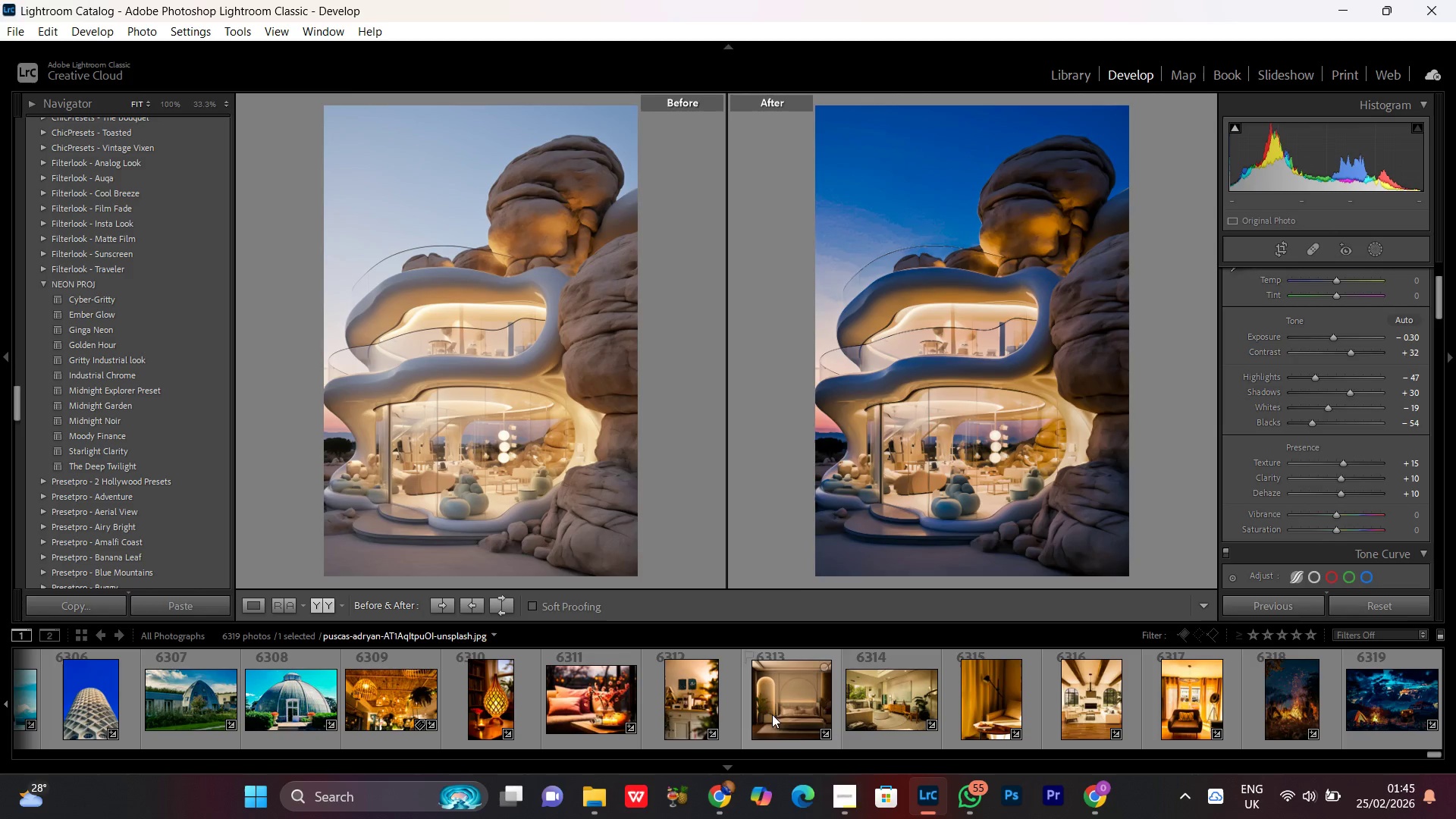 
scroll: coordinate [695, 742], scroll_direction: up, amount: 6.0
 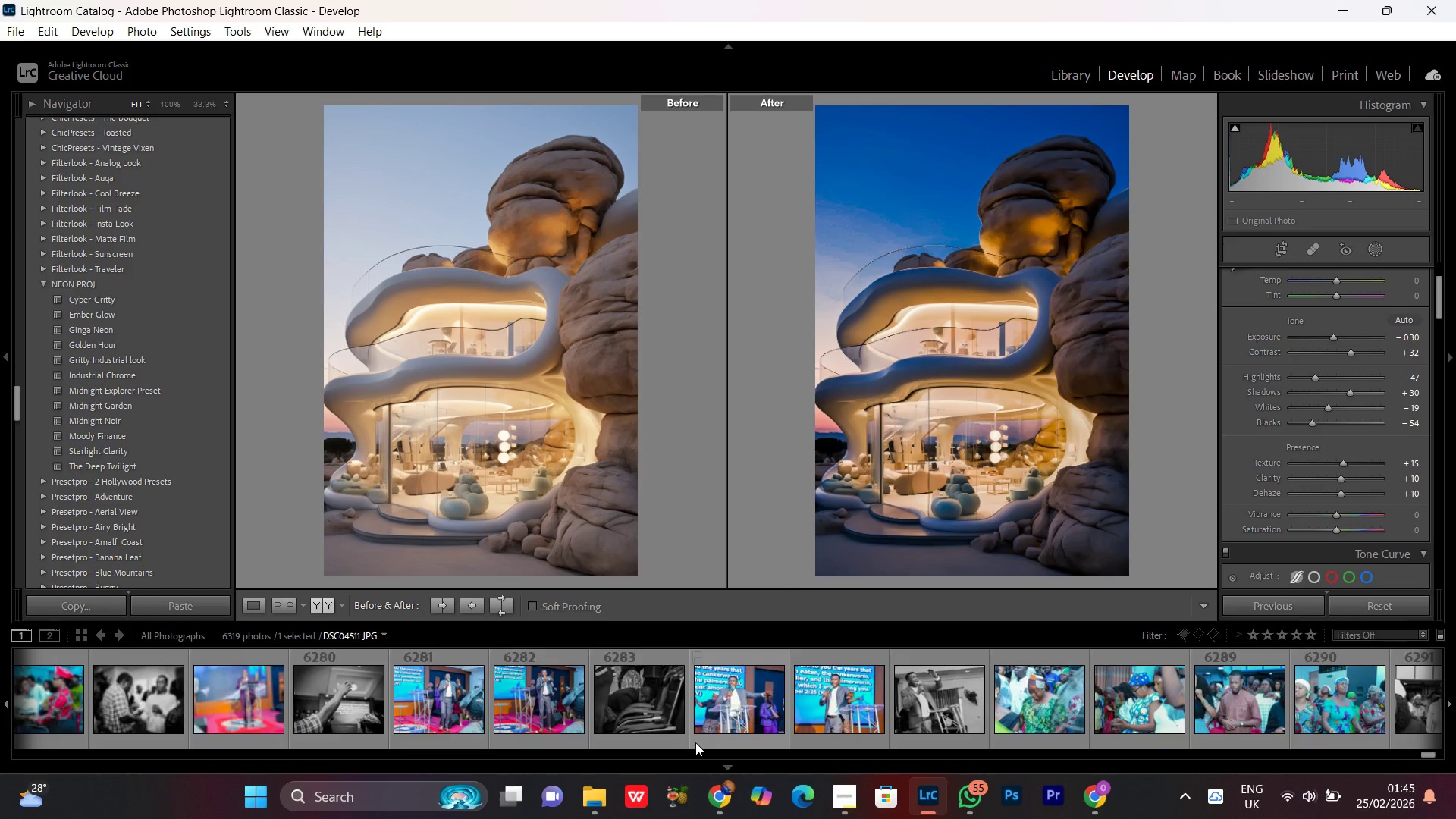 
scroll: coordinate [698, 741], scroll_direction: down, amount: 10.0
 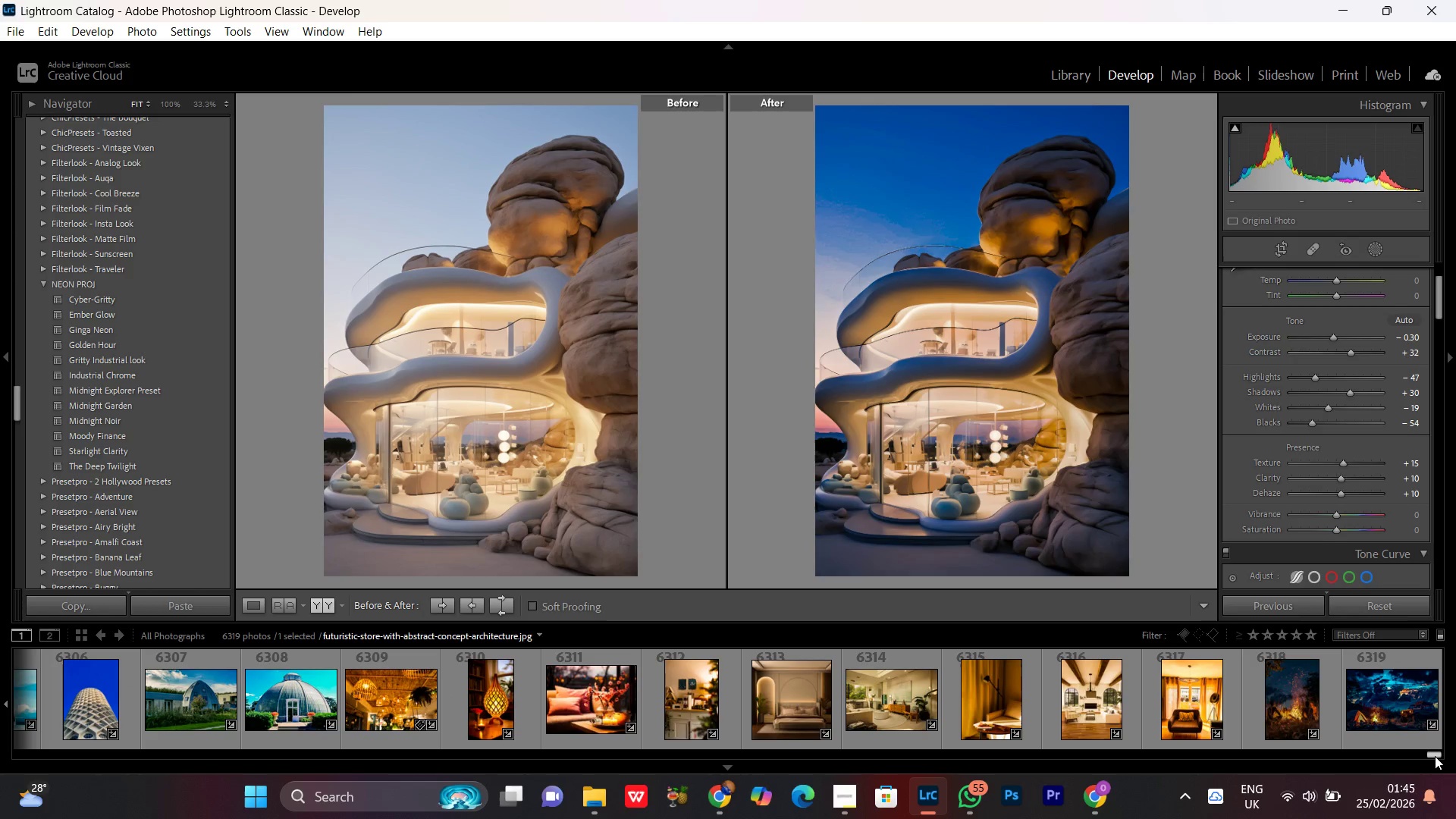 
left_click_drag(start_coordinate=[1423, 752], to_coordinate=[1227, 762])
 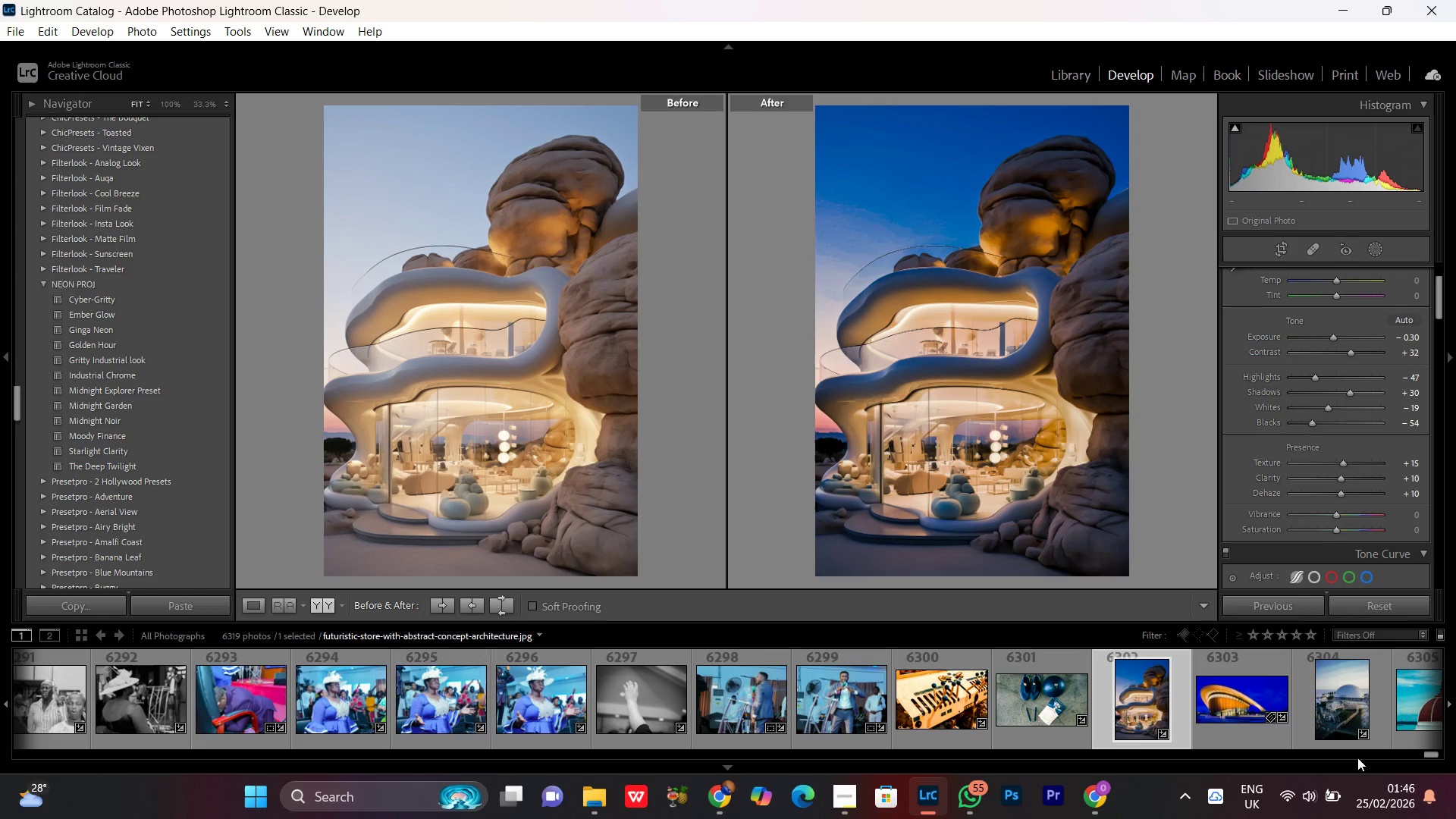 
left_click([1358, 757])
 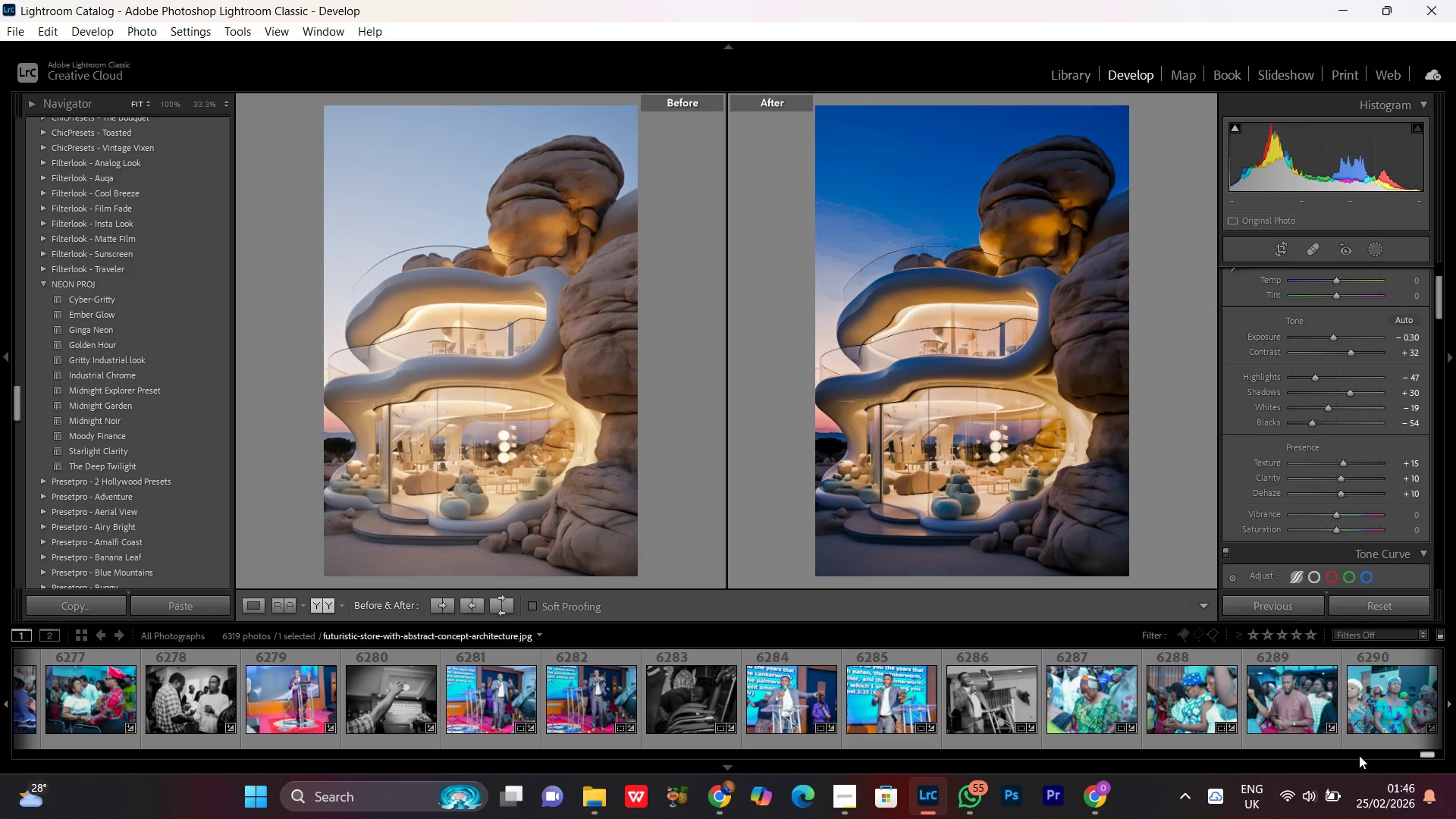 
left_click_drag(start_coordinate=[1359, 756], to_coordinate=[727, 762])
 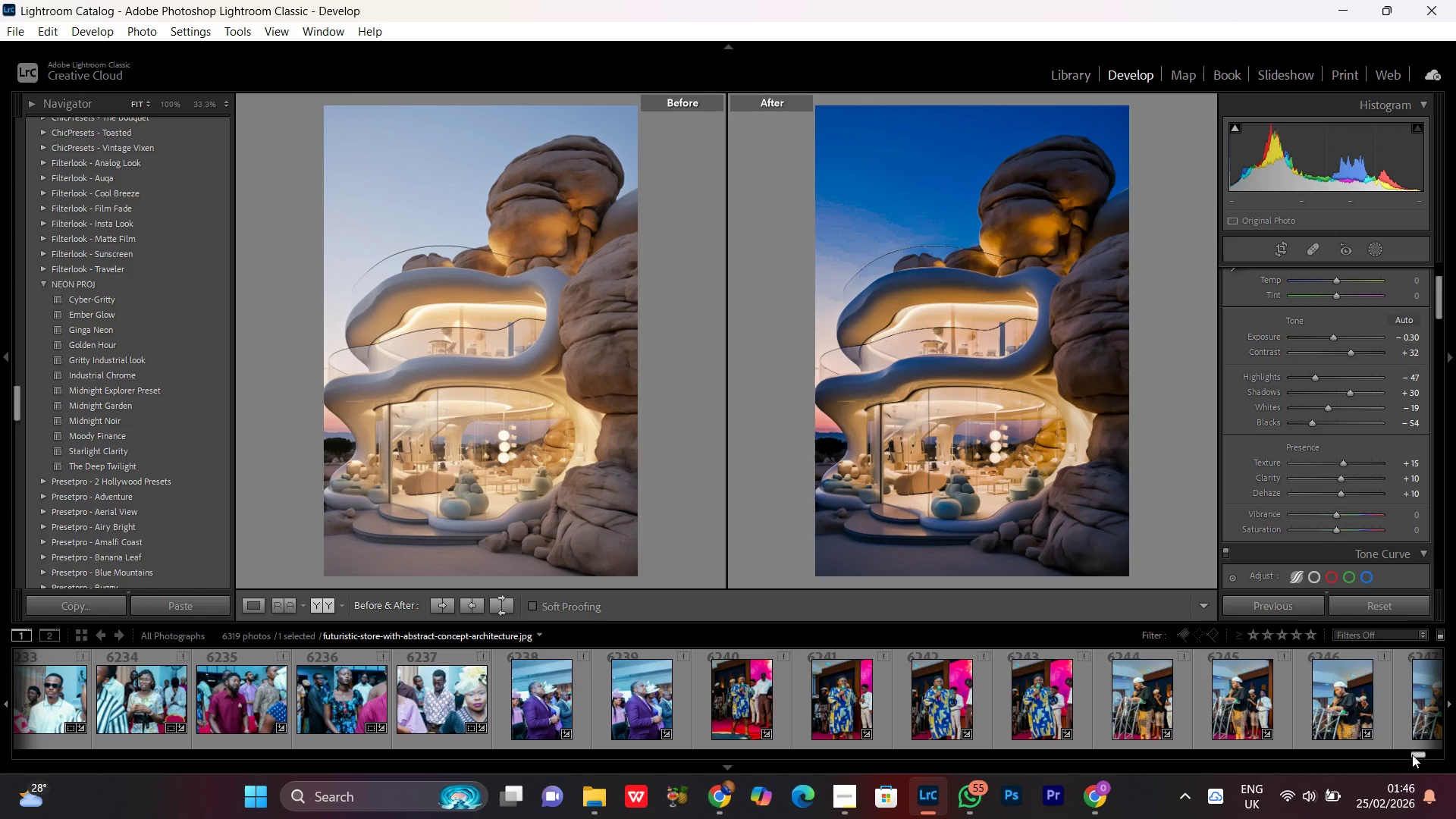 
left_click_drag(start_coordinate=[1412, 755], to_coordinate=[12, 773])
 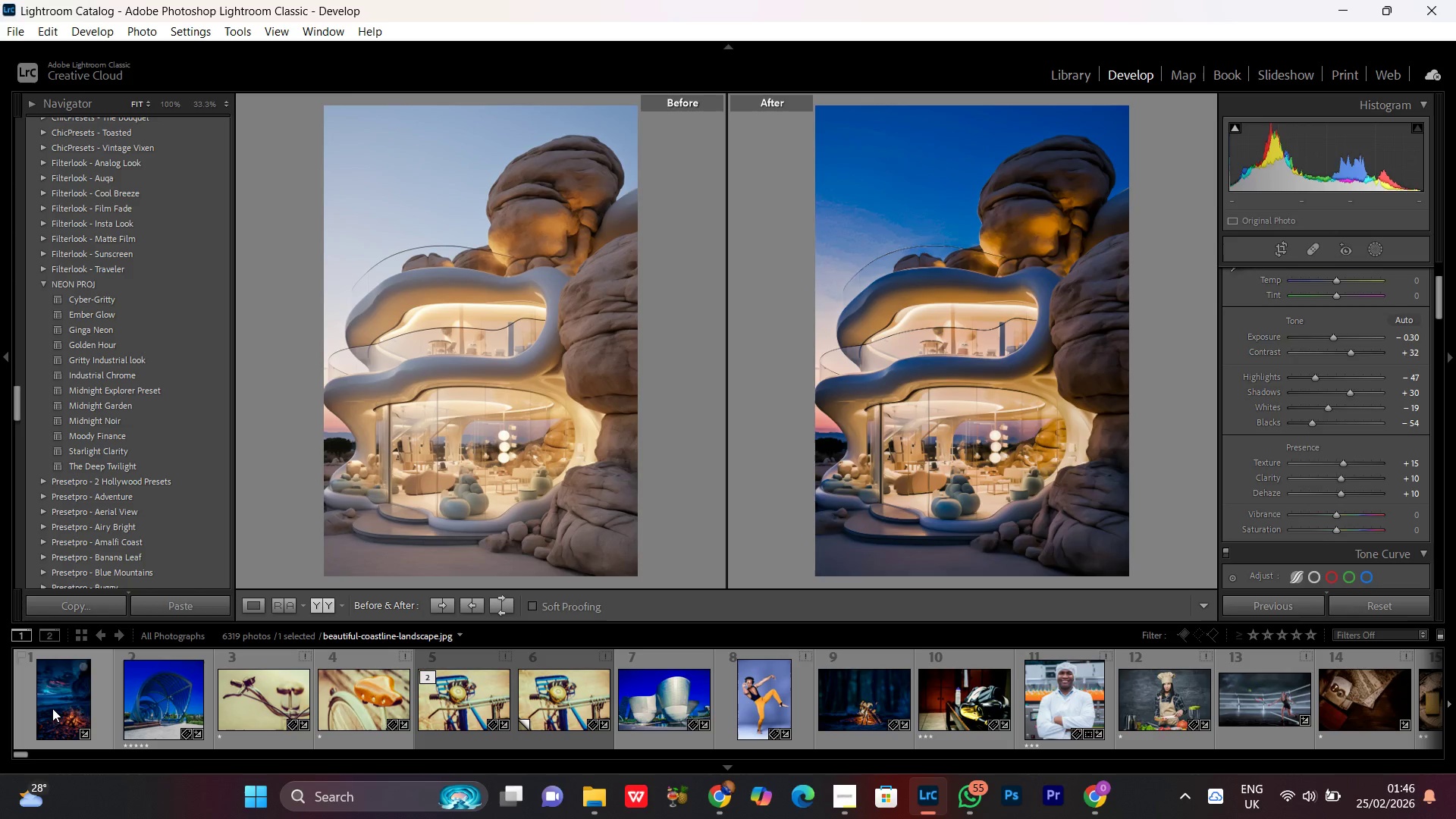 
double_click([52, 708])
 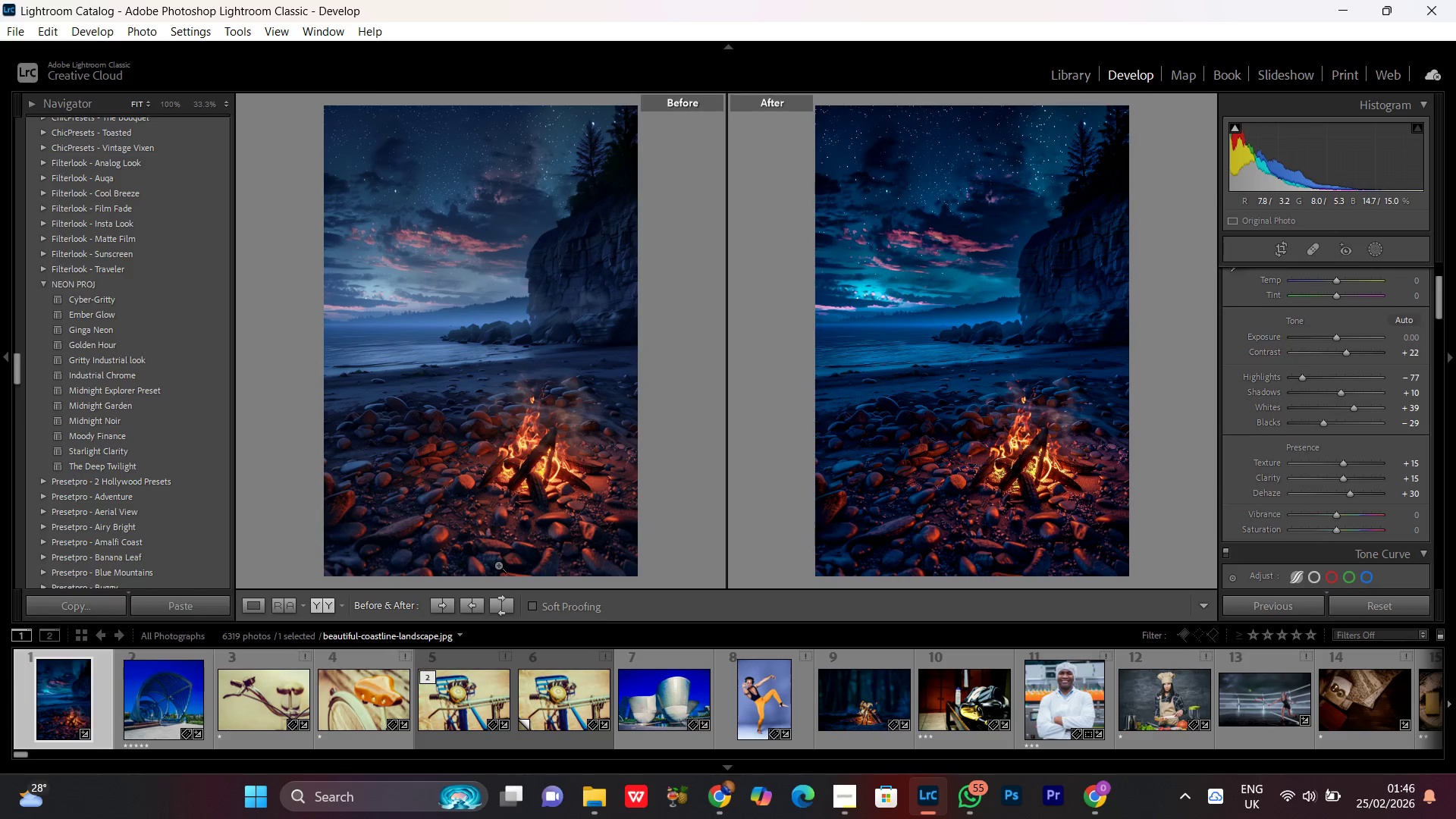 
wait(5.19)
 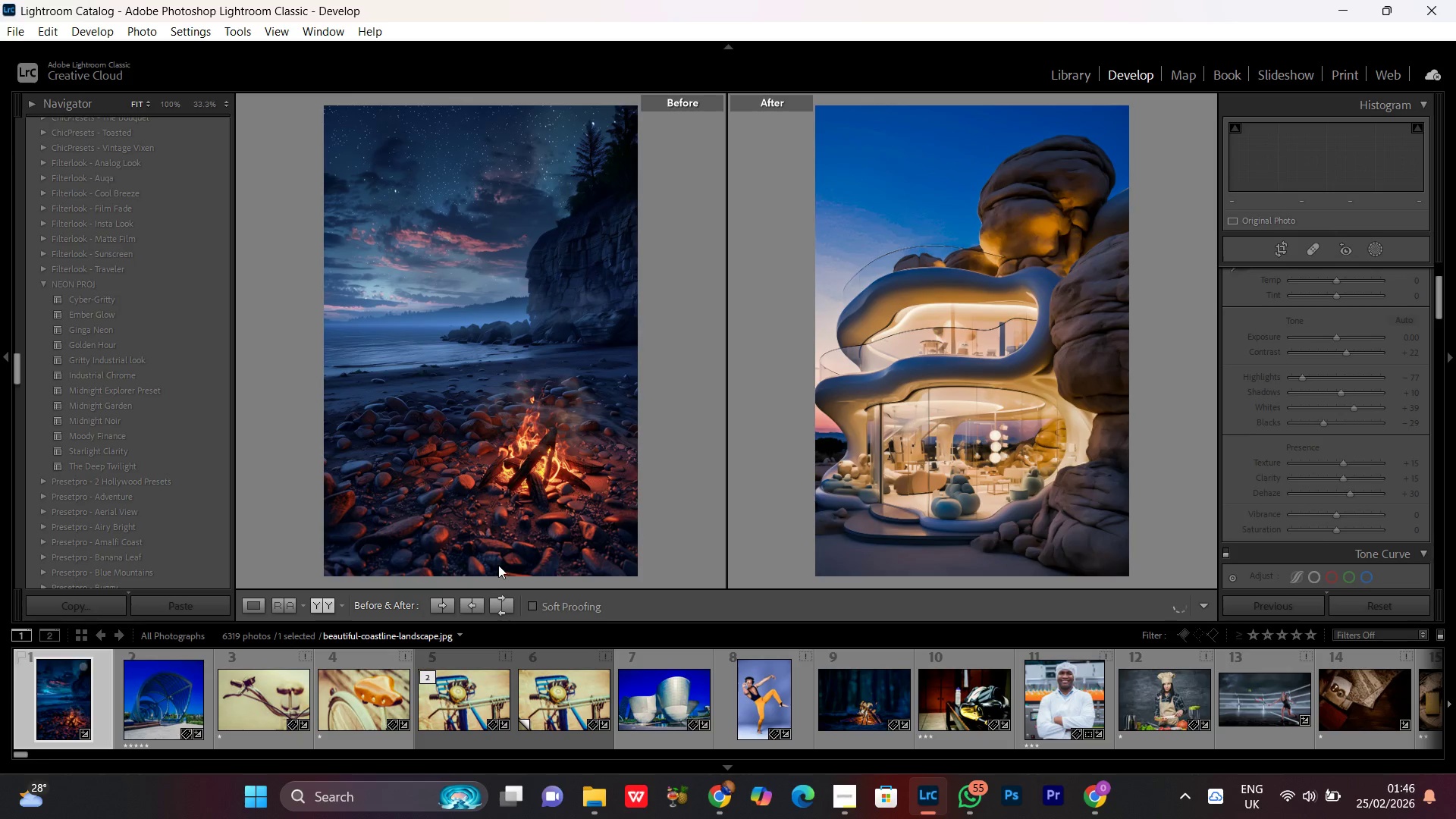 
left_click([588, 806])
 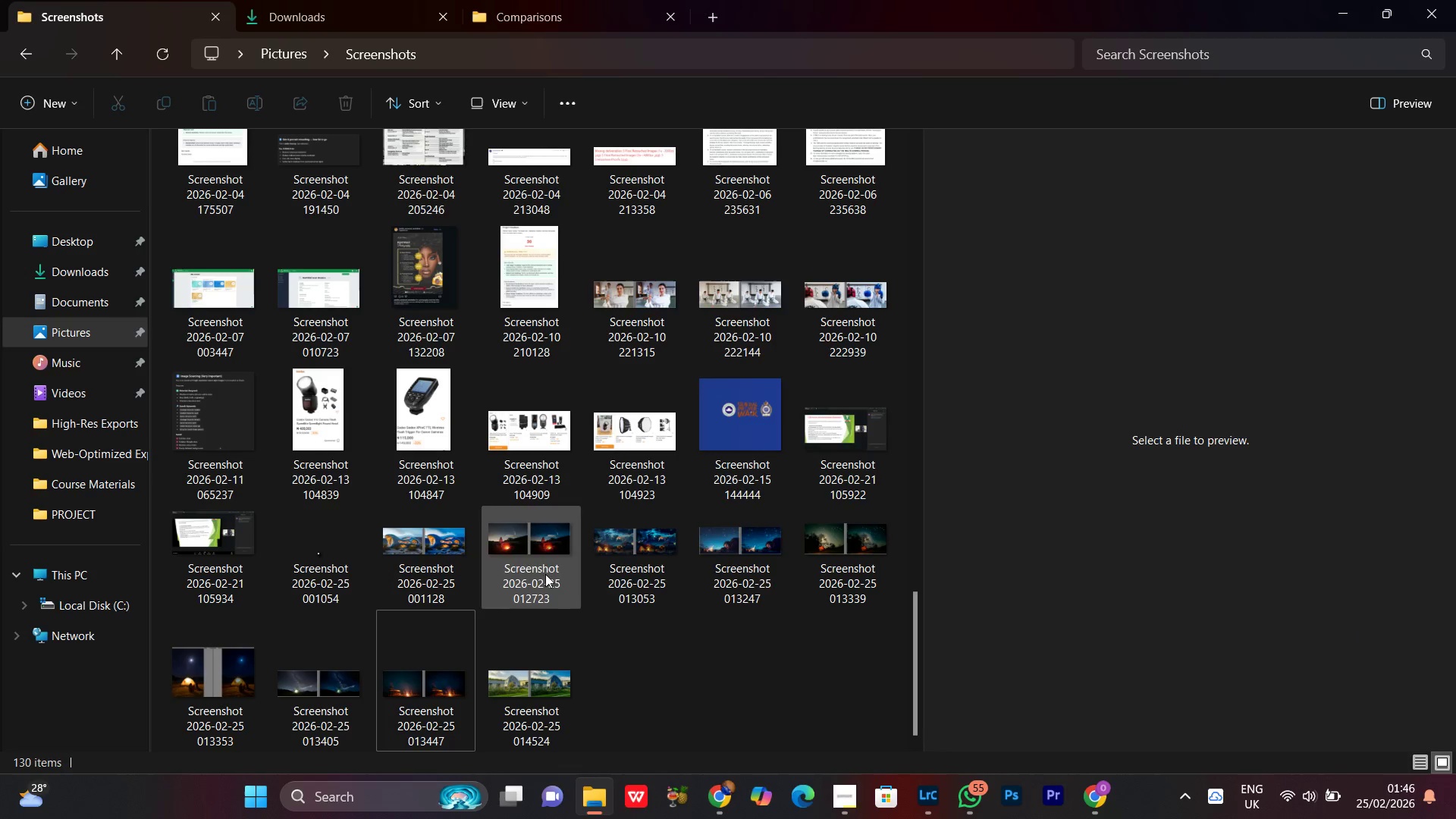 
left_click([744, 544])
 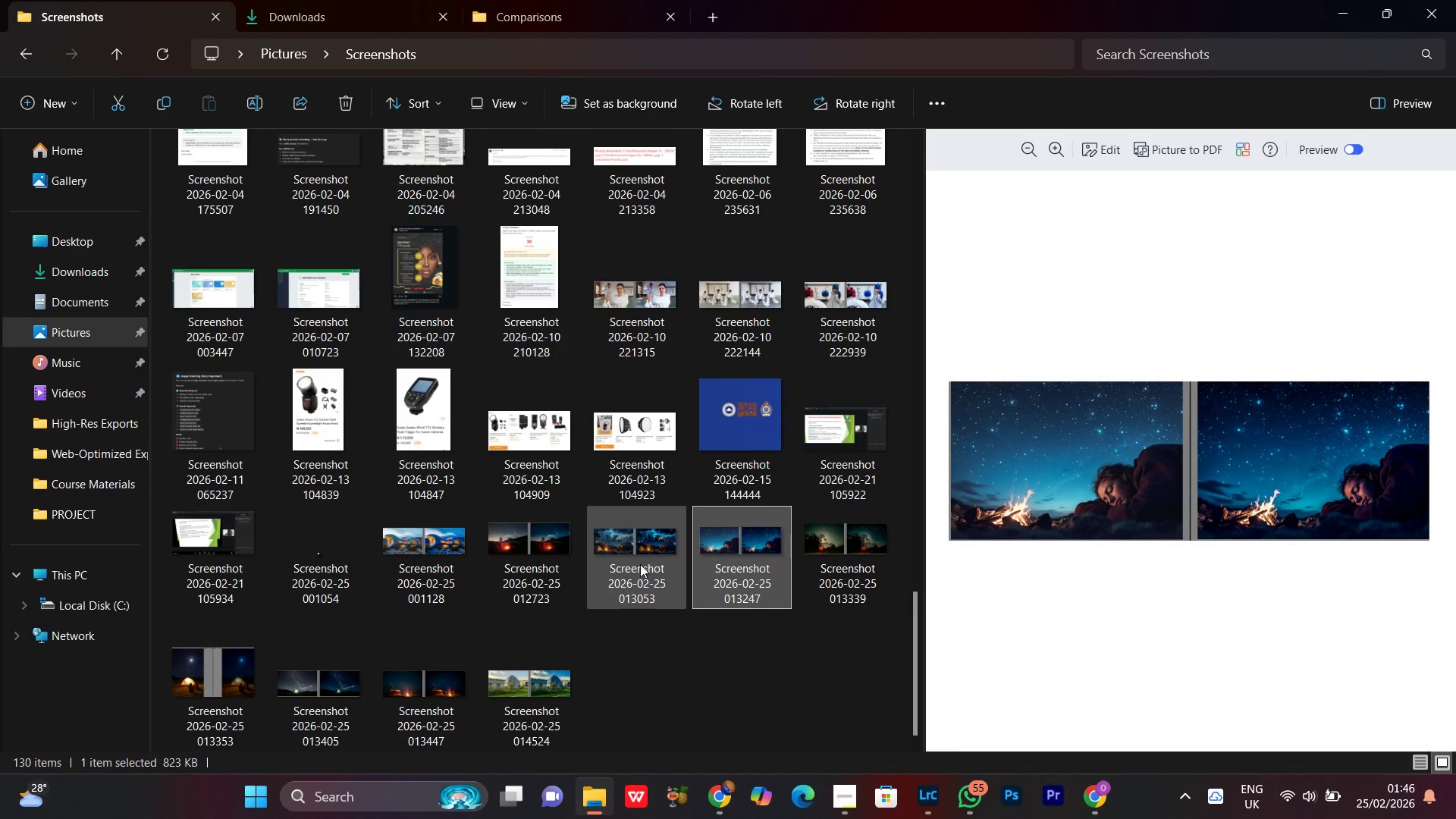 
left_click([639, 554])
 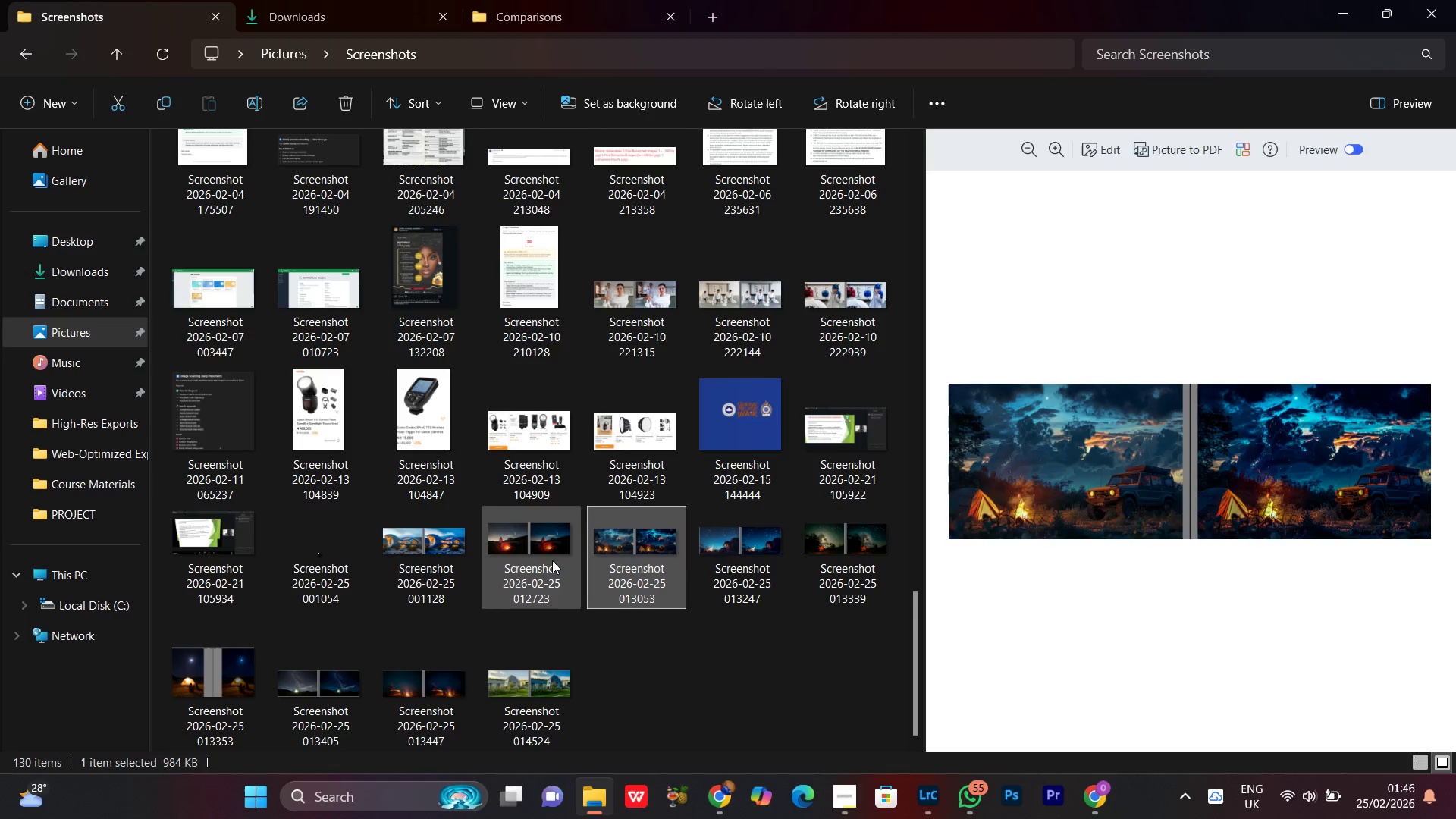 
left_click([552, 560])
 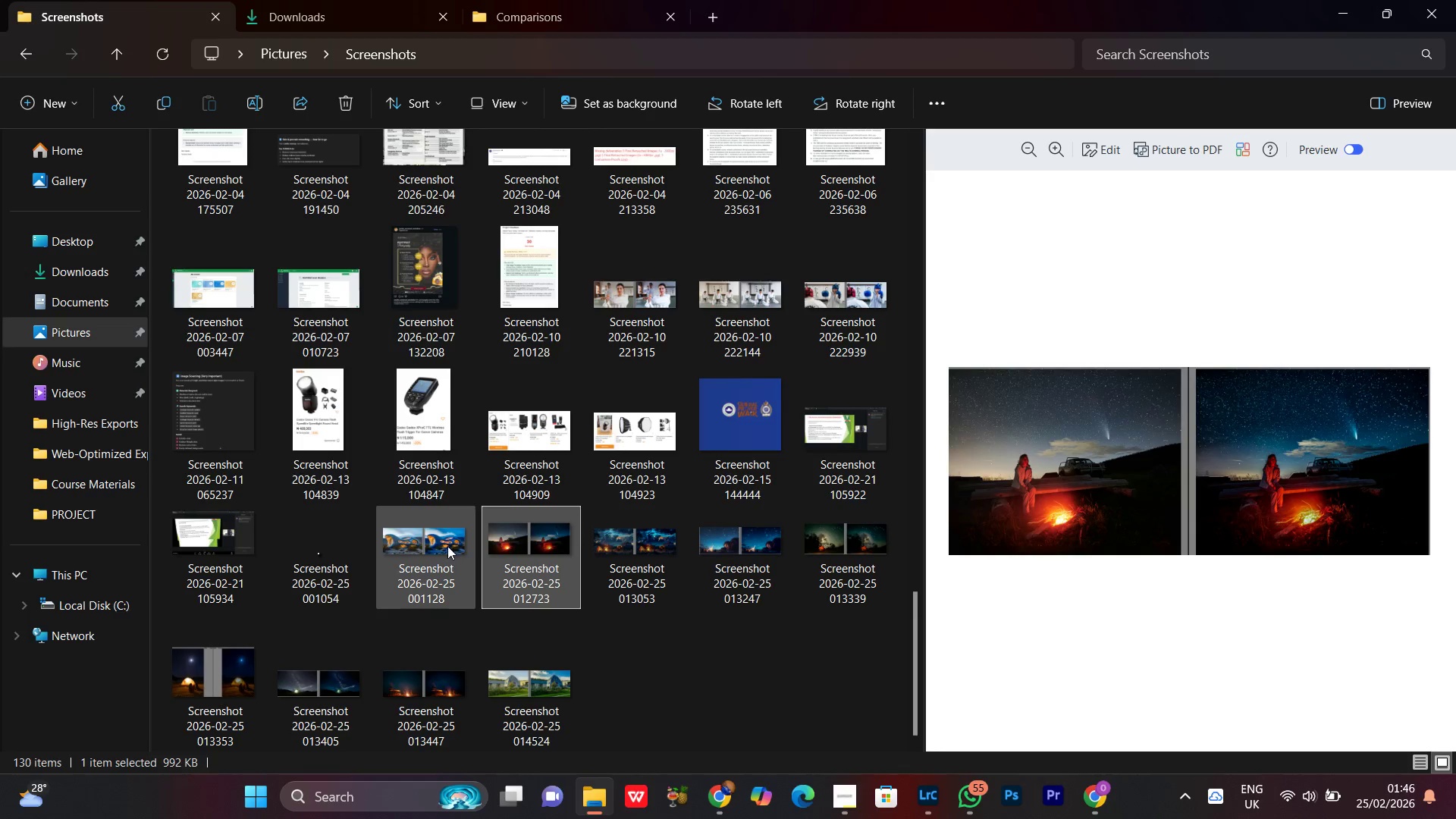 
left_click([442, 541])
 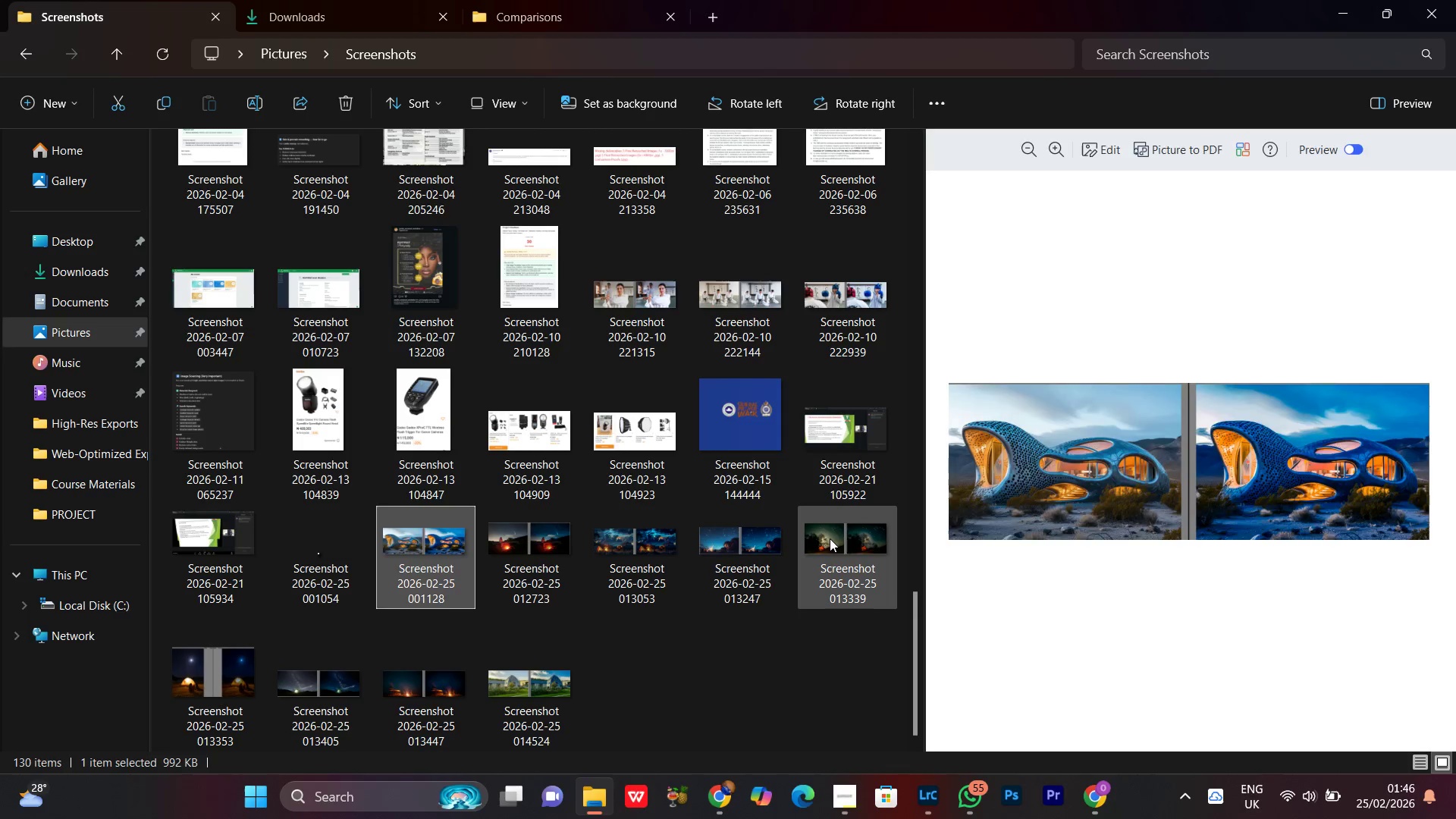 
left_click([827, 534])
 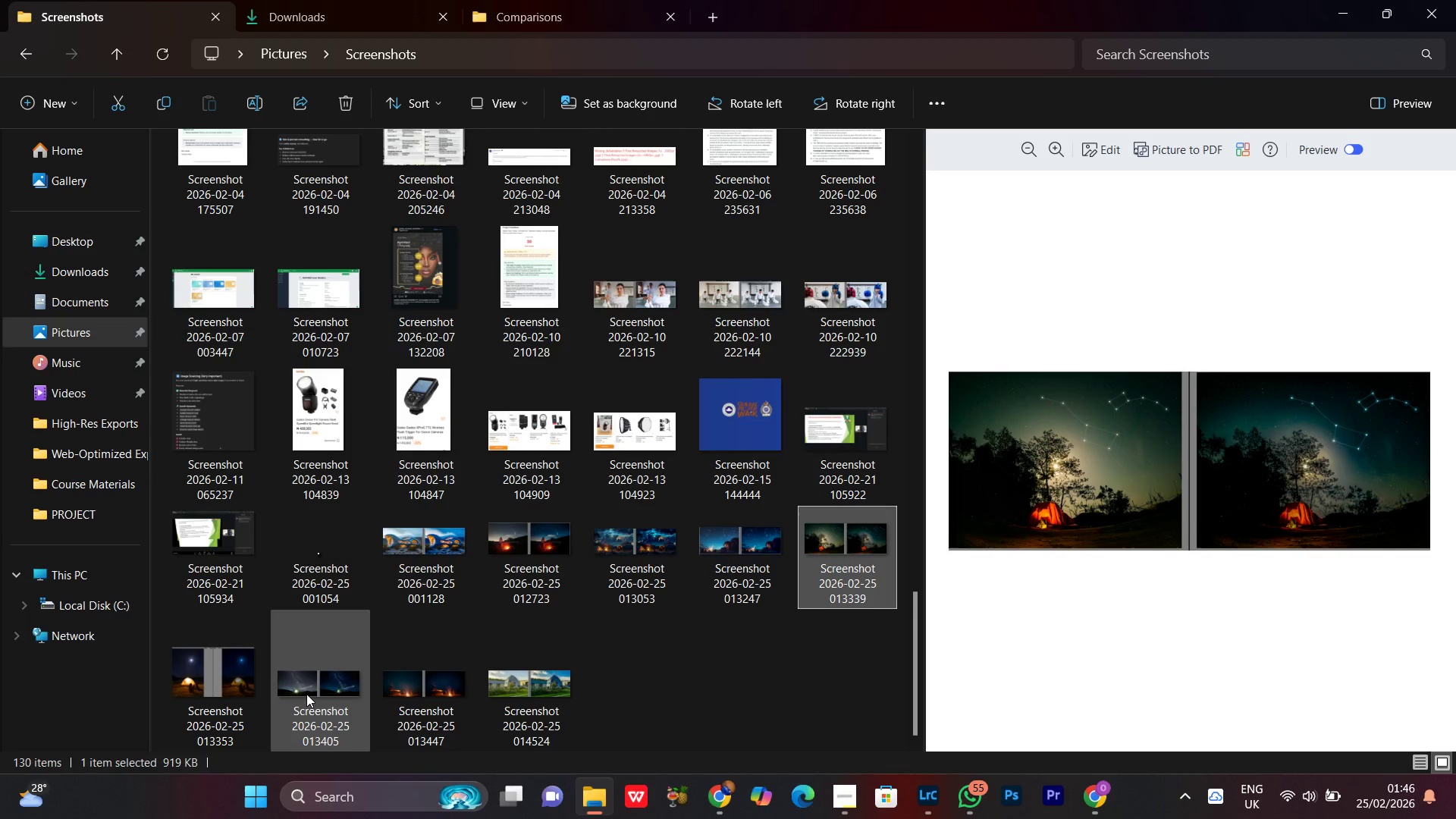 
left_click([306, 694])
 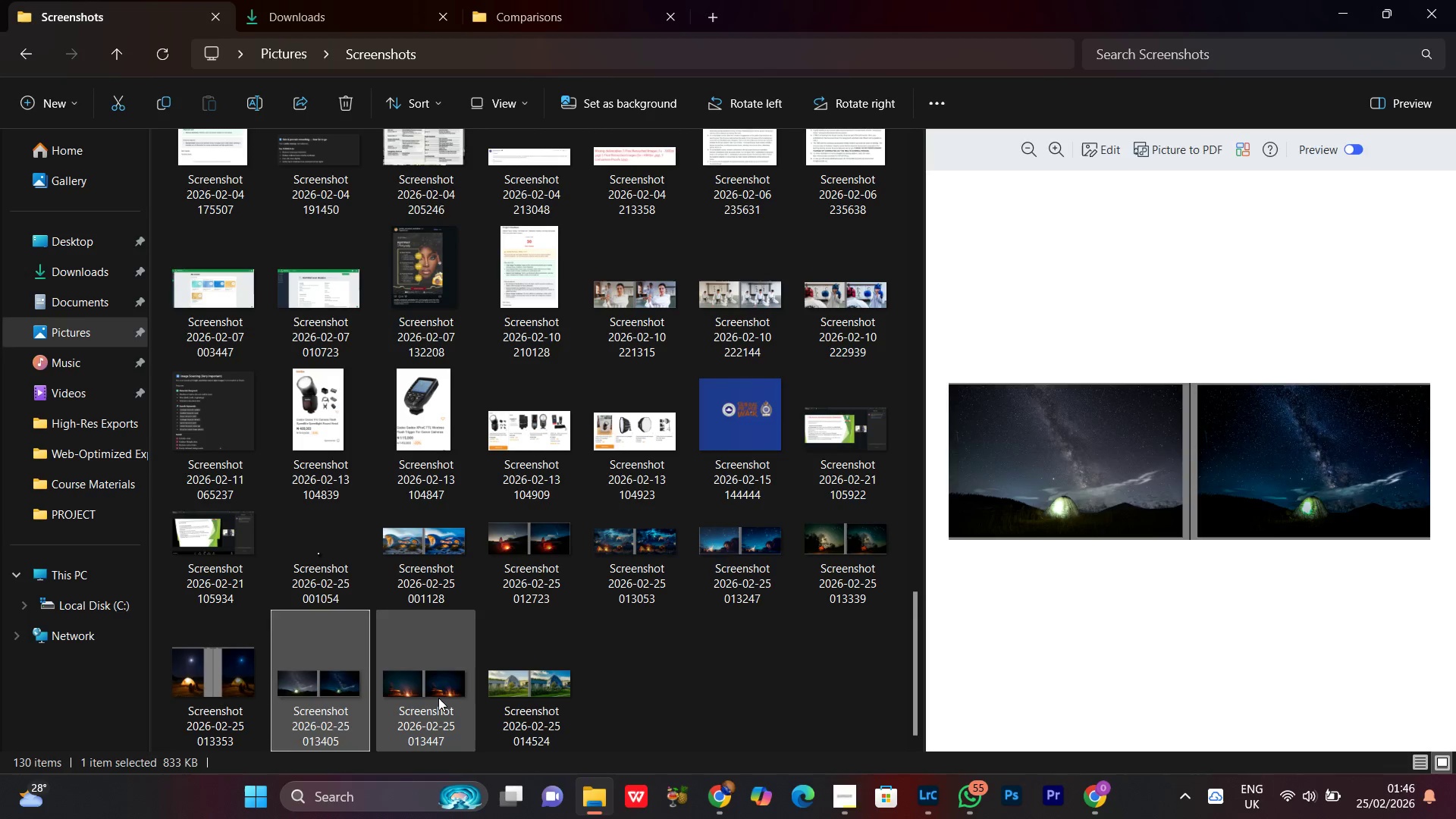 
left_click([438, 698])
 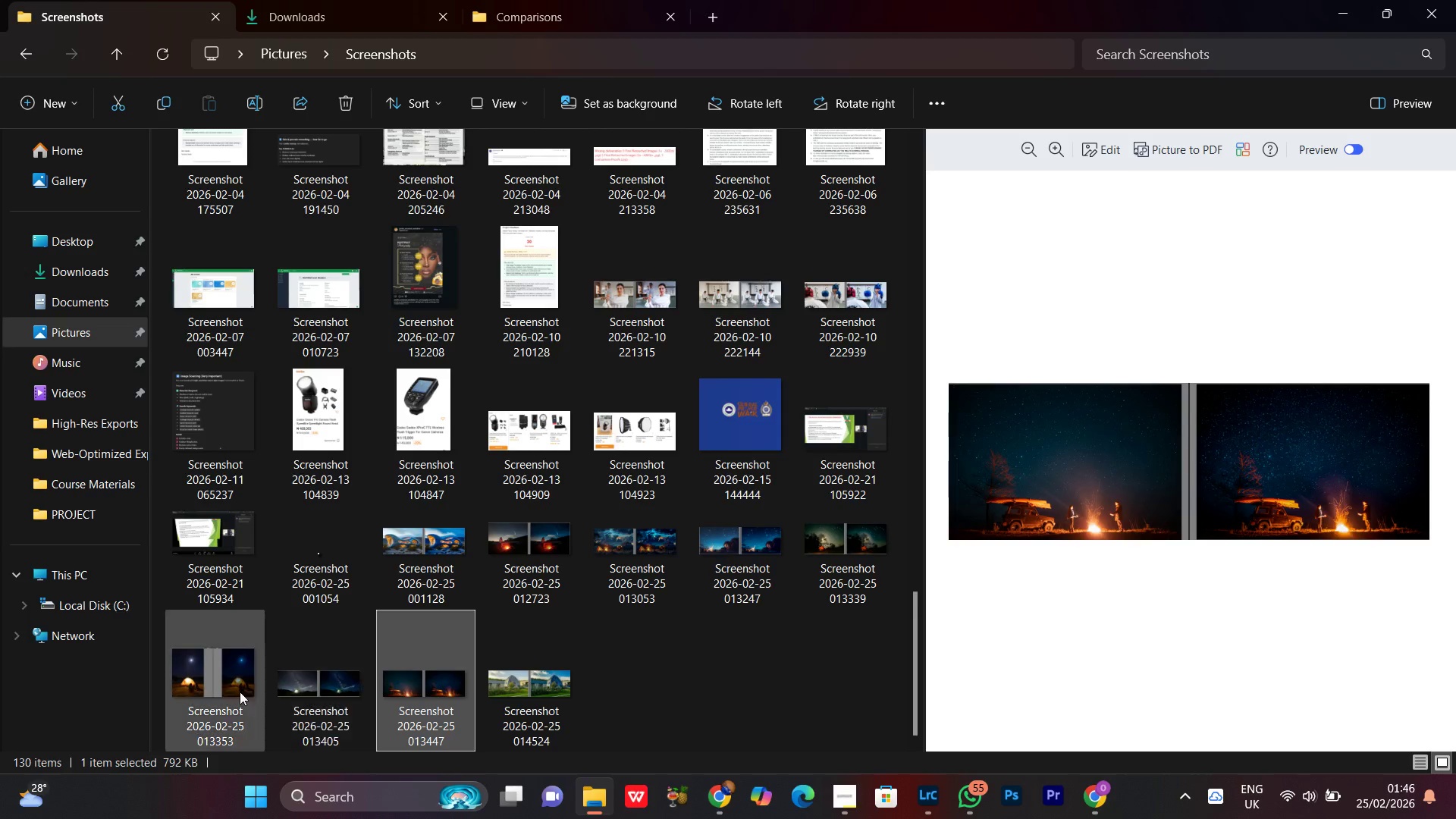 
left_click([213, 685])
 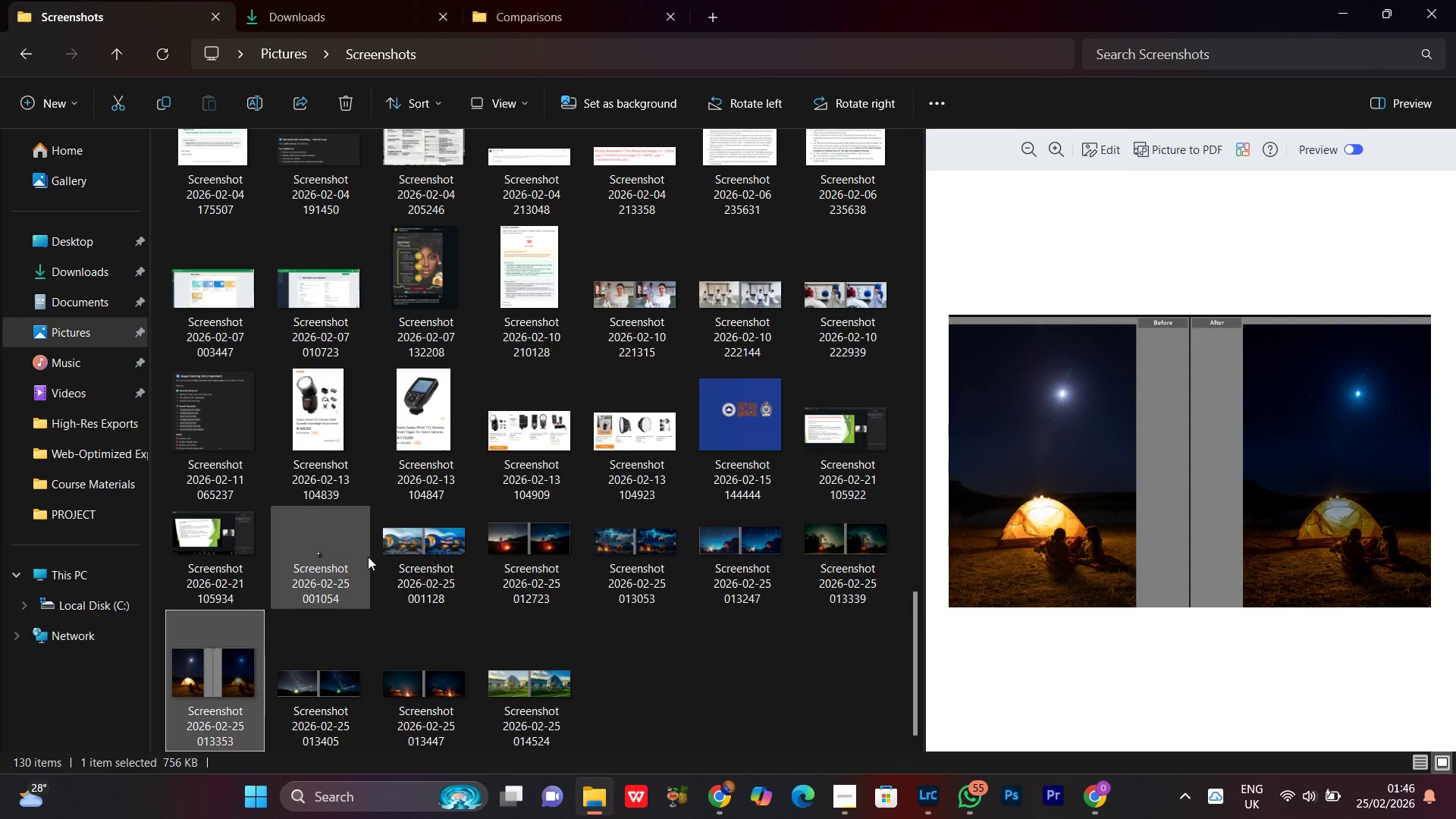 
left_click([368, 556])
 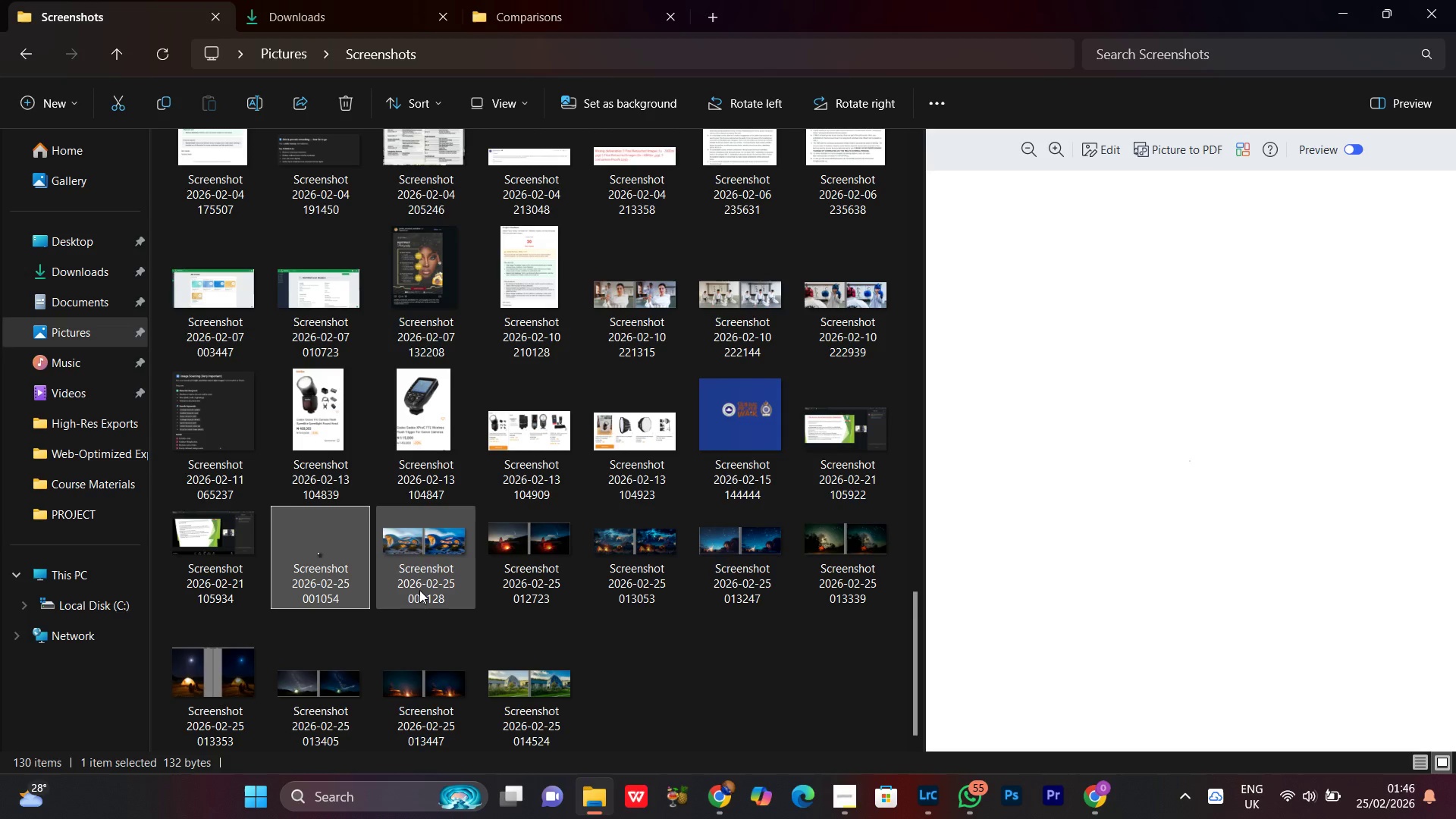 
left_click([435, 551])
 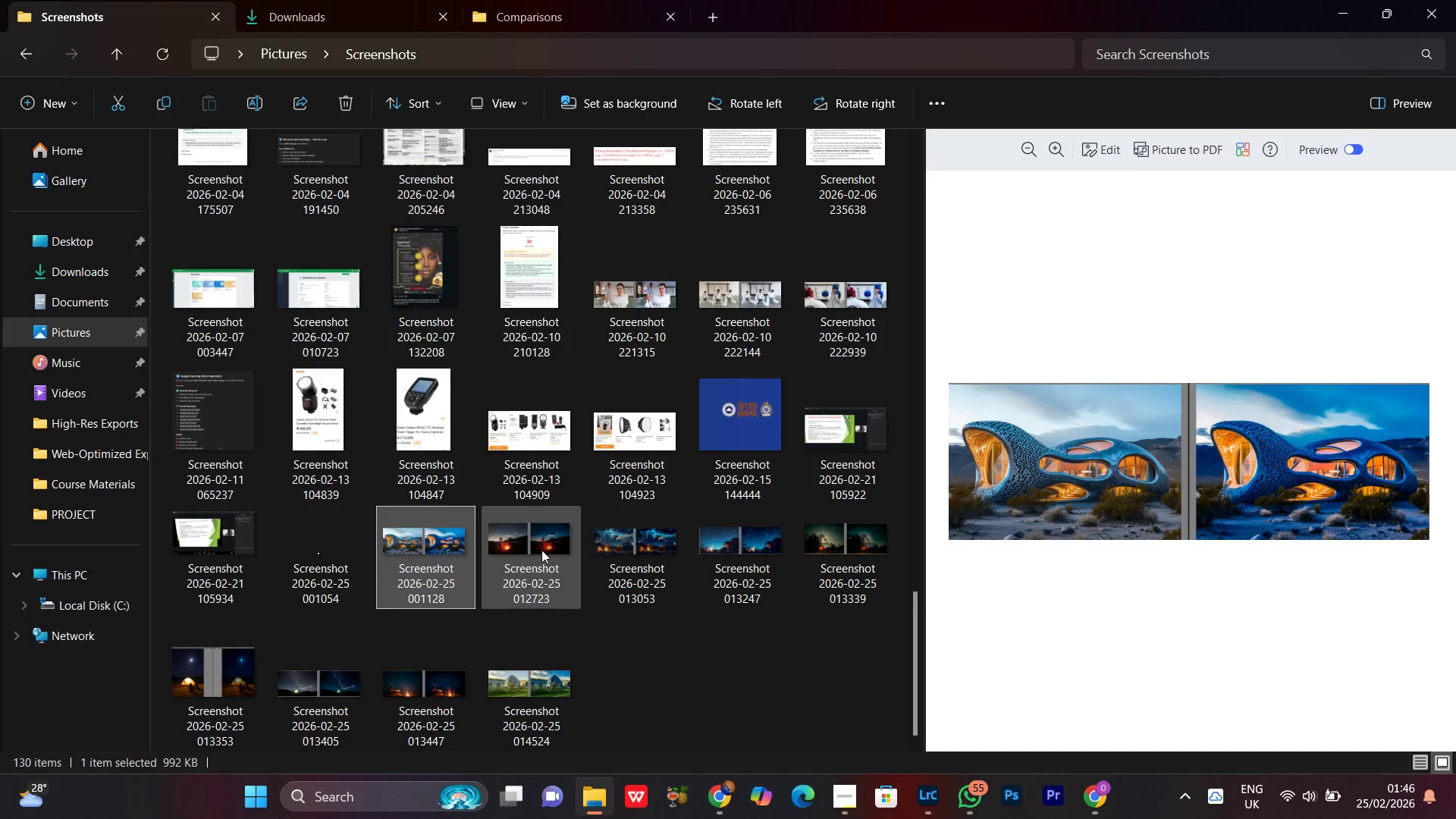 
left_click([541, 550])
 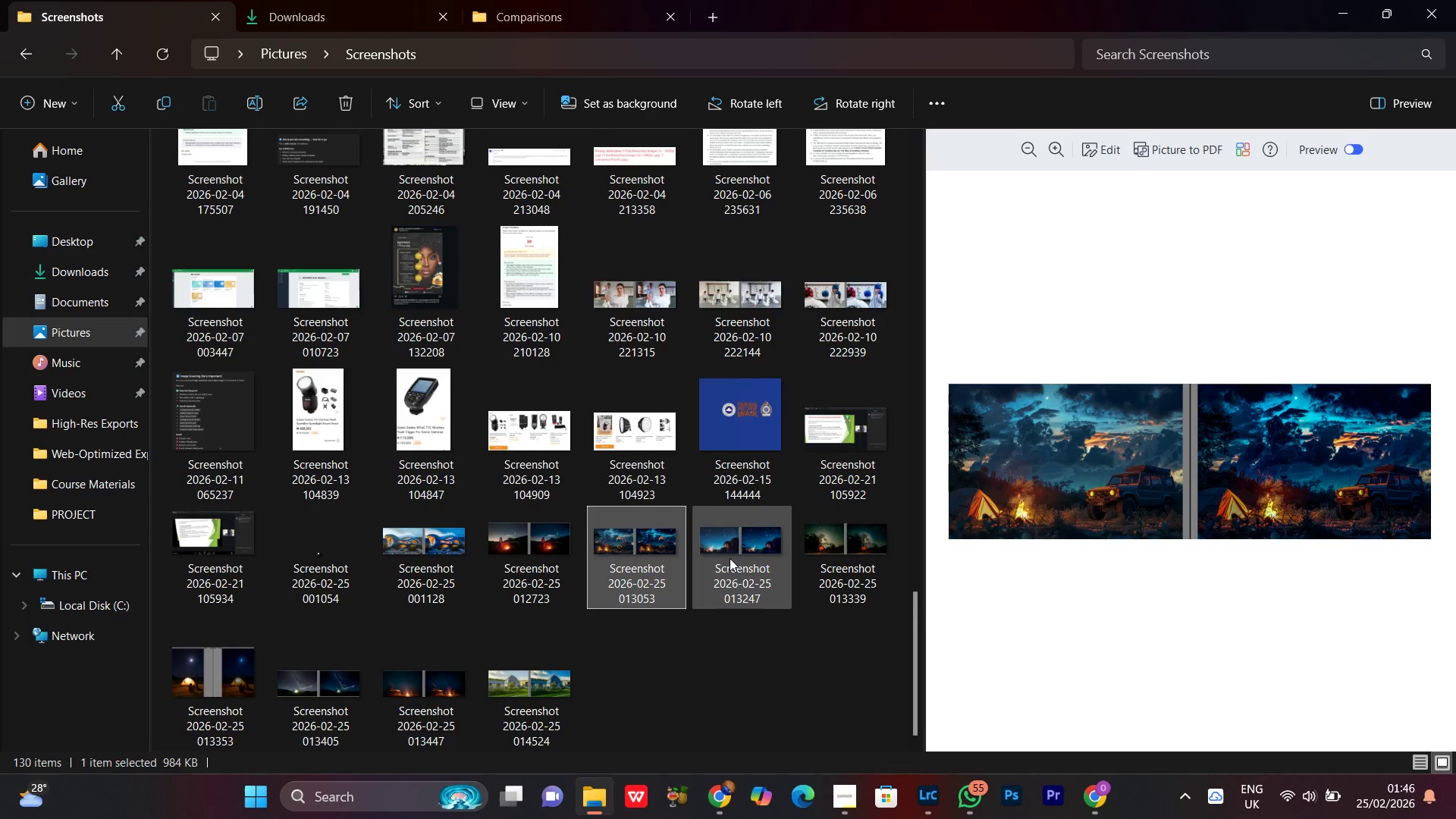 
double_click([759, 550])
 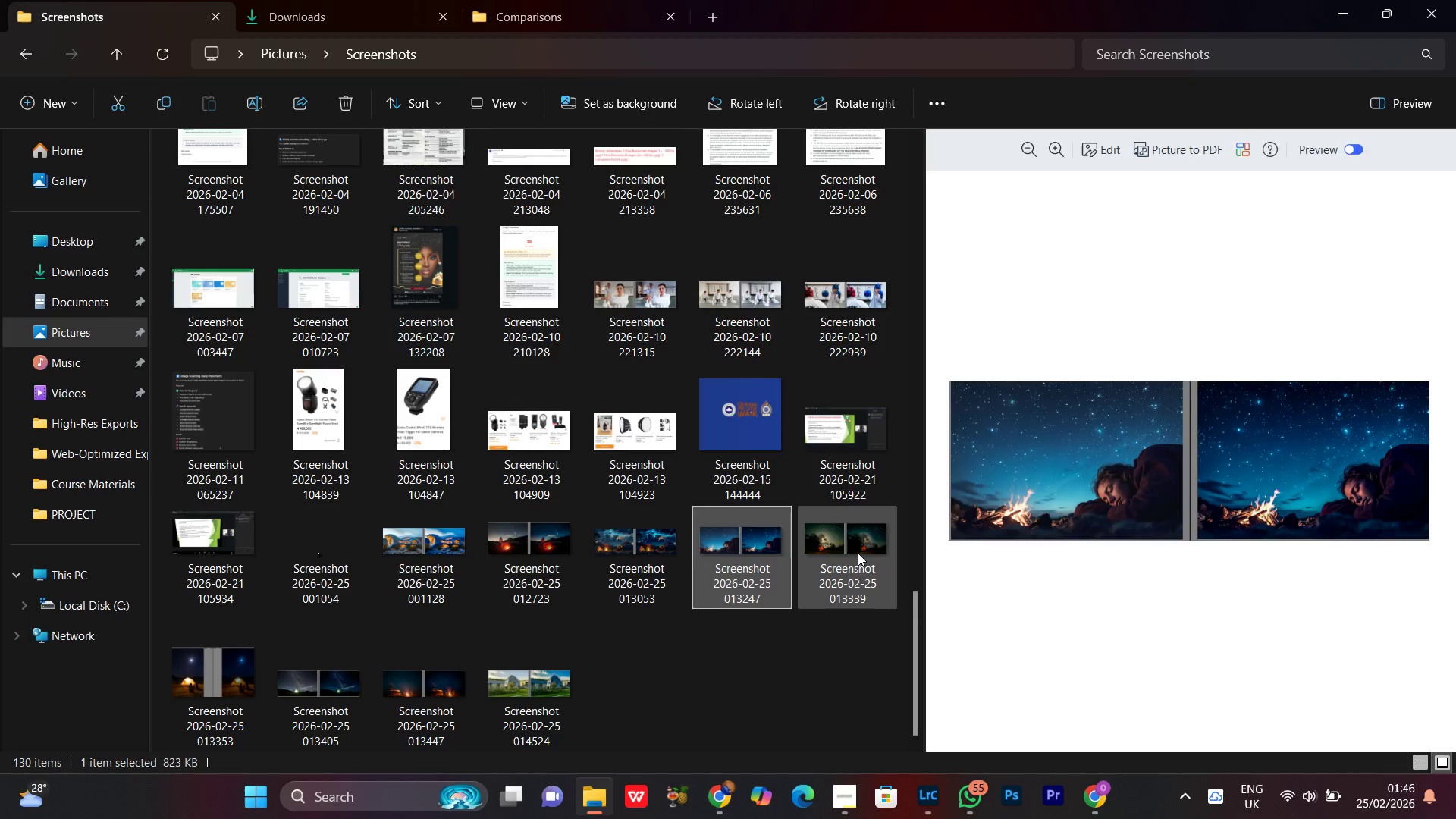 
triple_click([858, 553])
 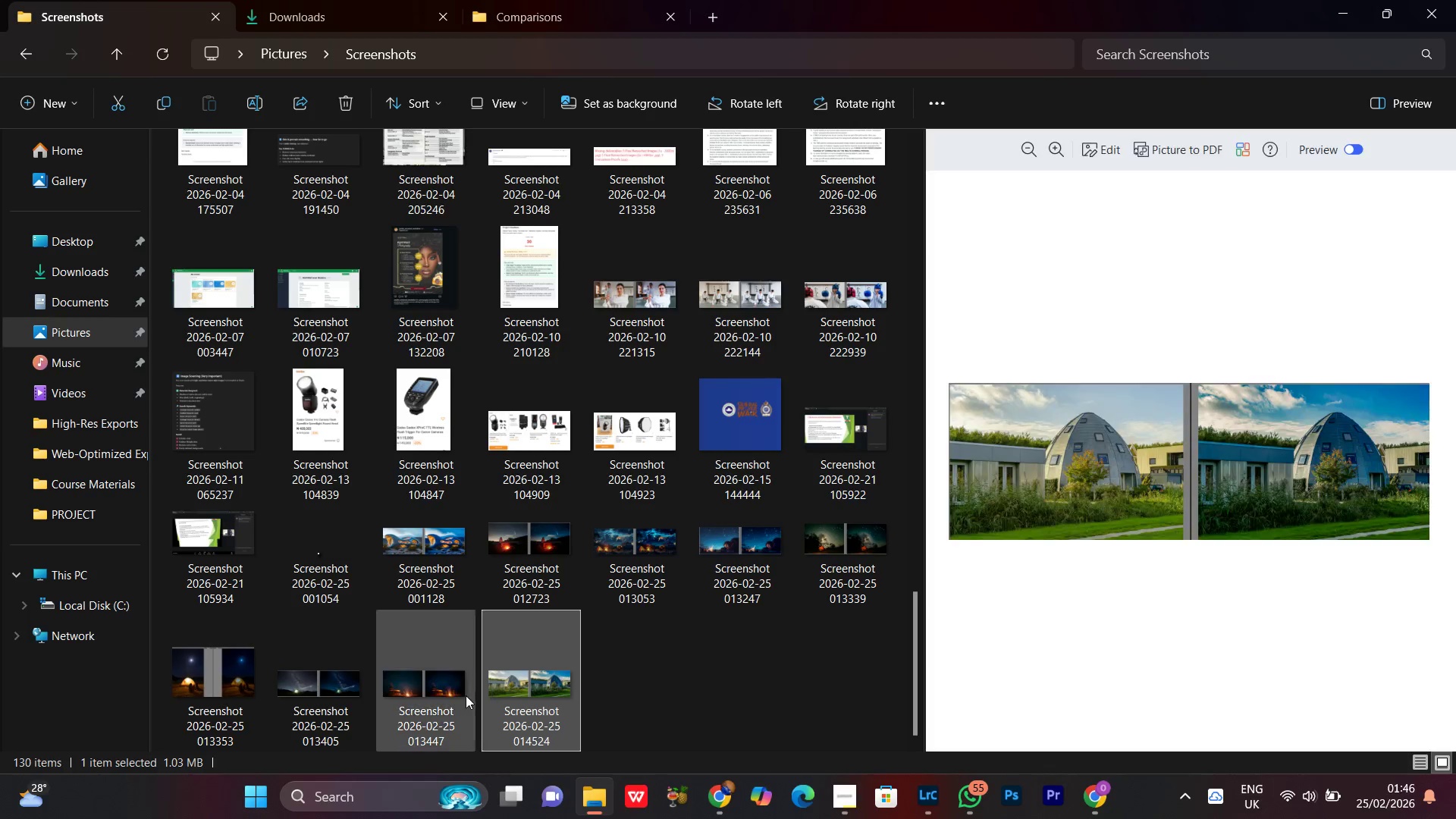 
double_click([462, 696])
 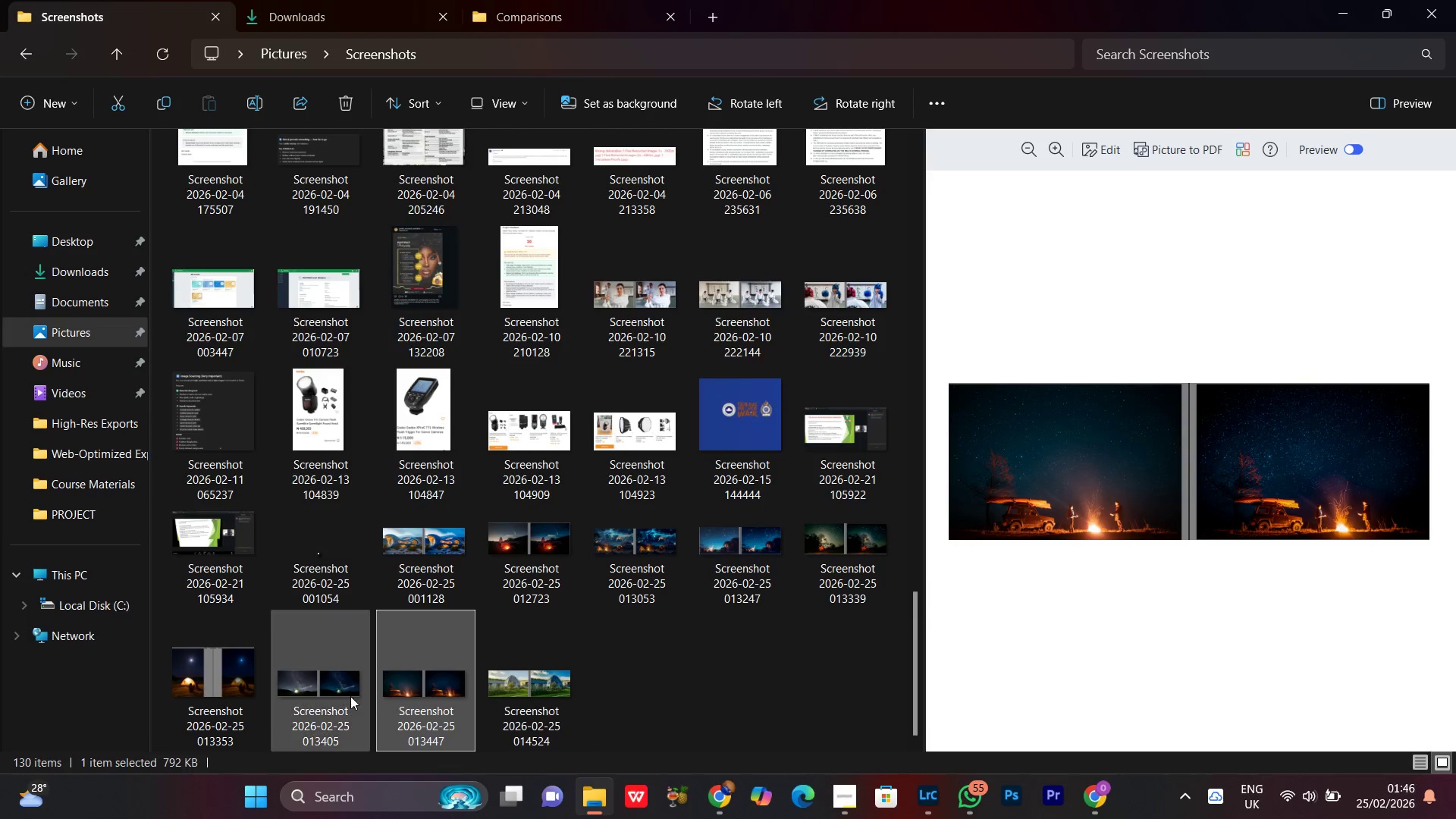 
triple_click([350, 696])
 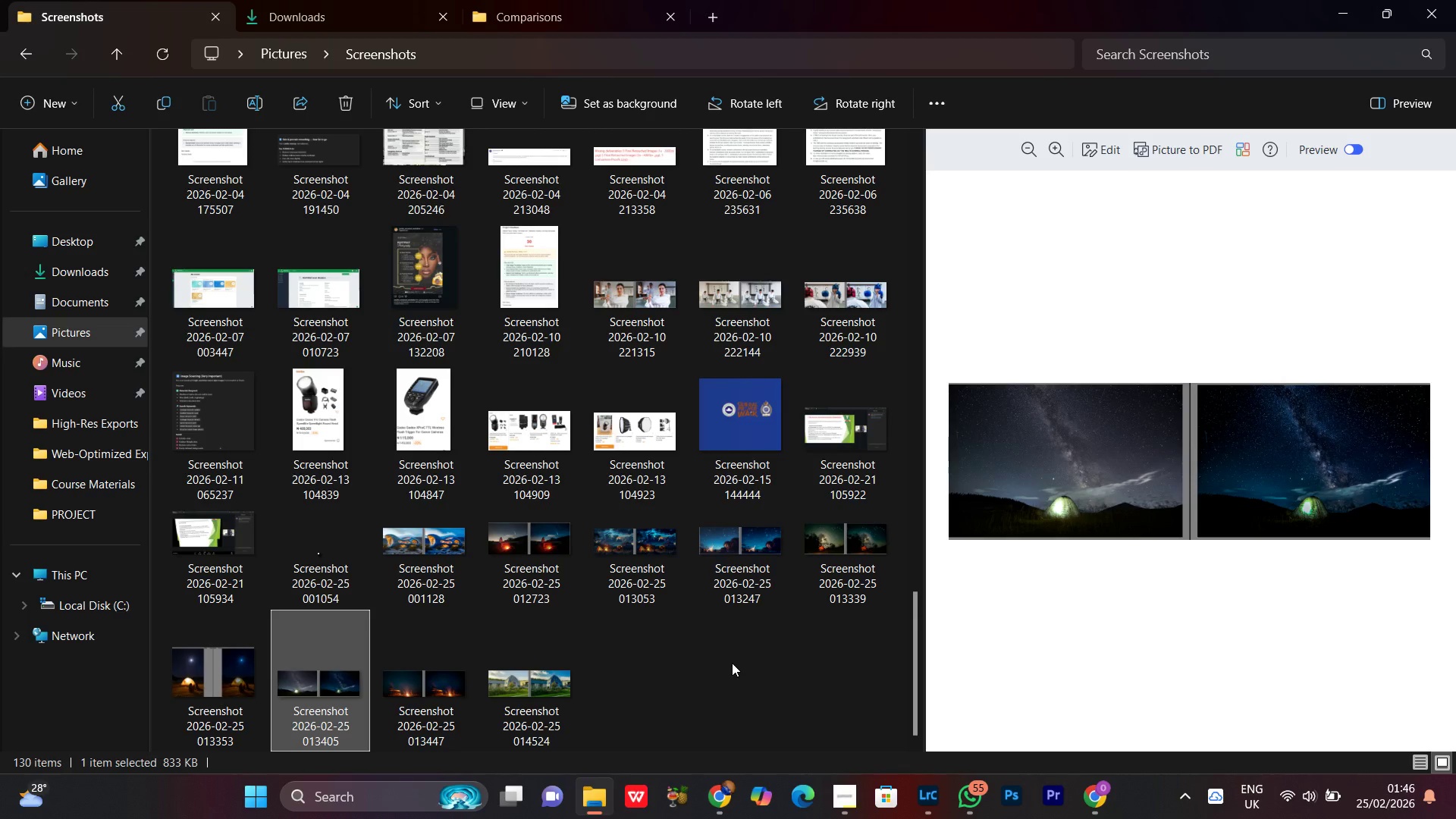 
left_click([732, 663])
 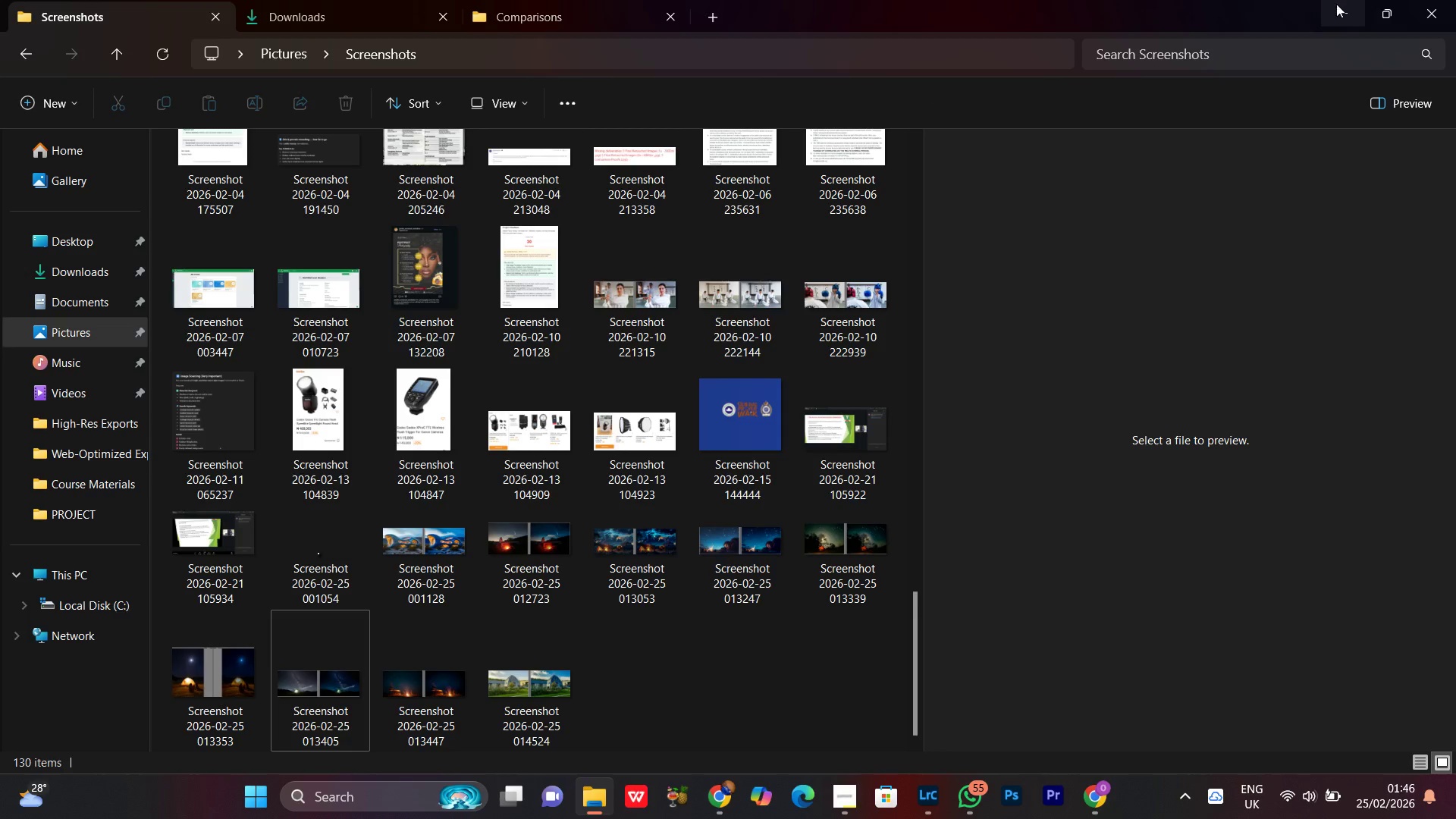 
left_click([1345, 12])
 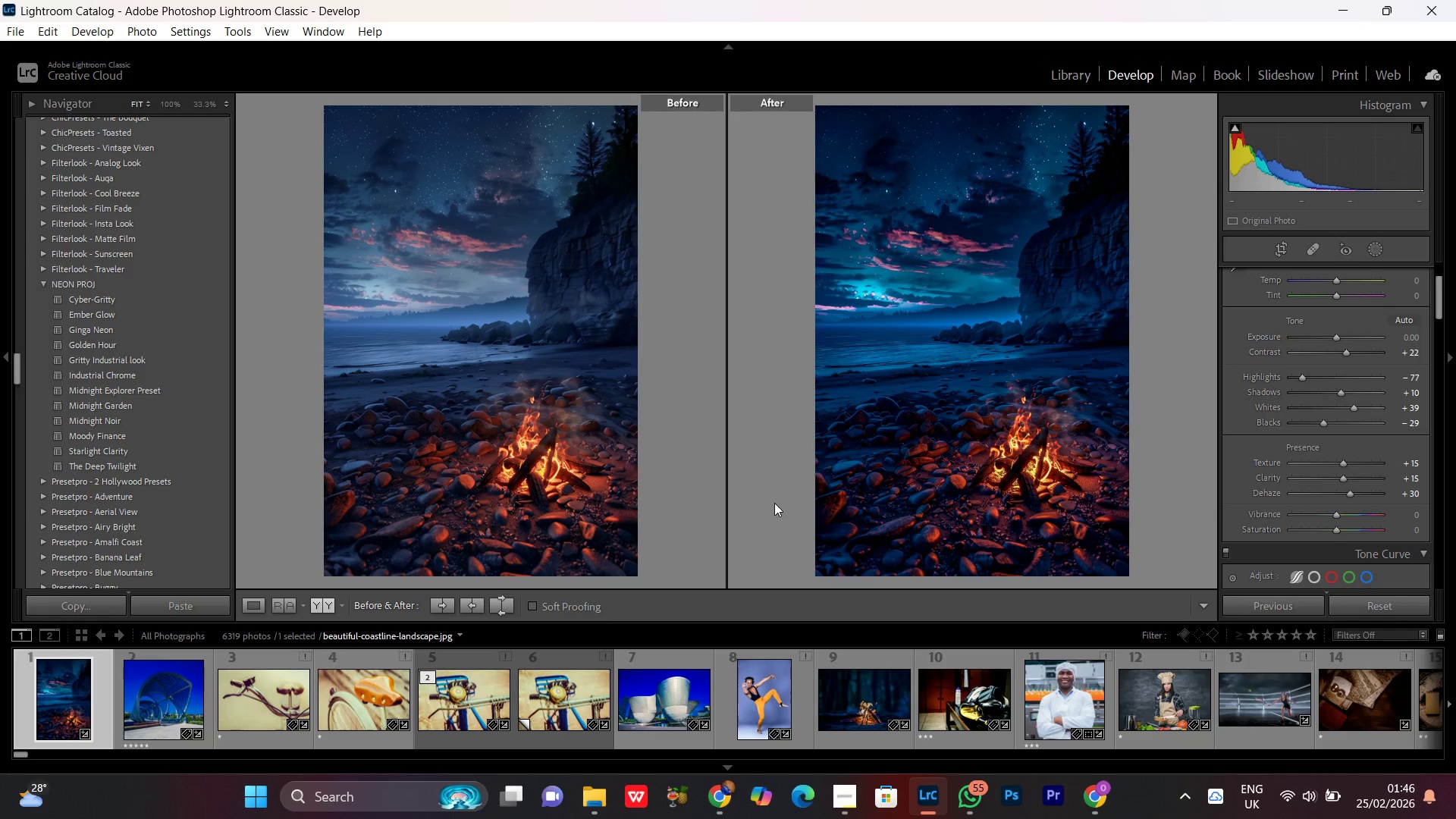 
key(PrintScreen)
 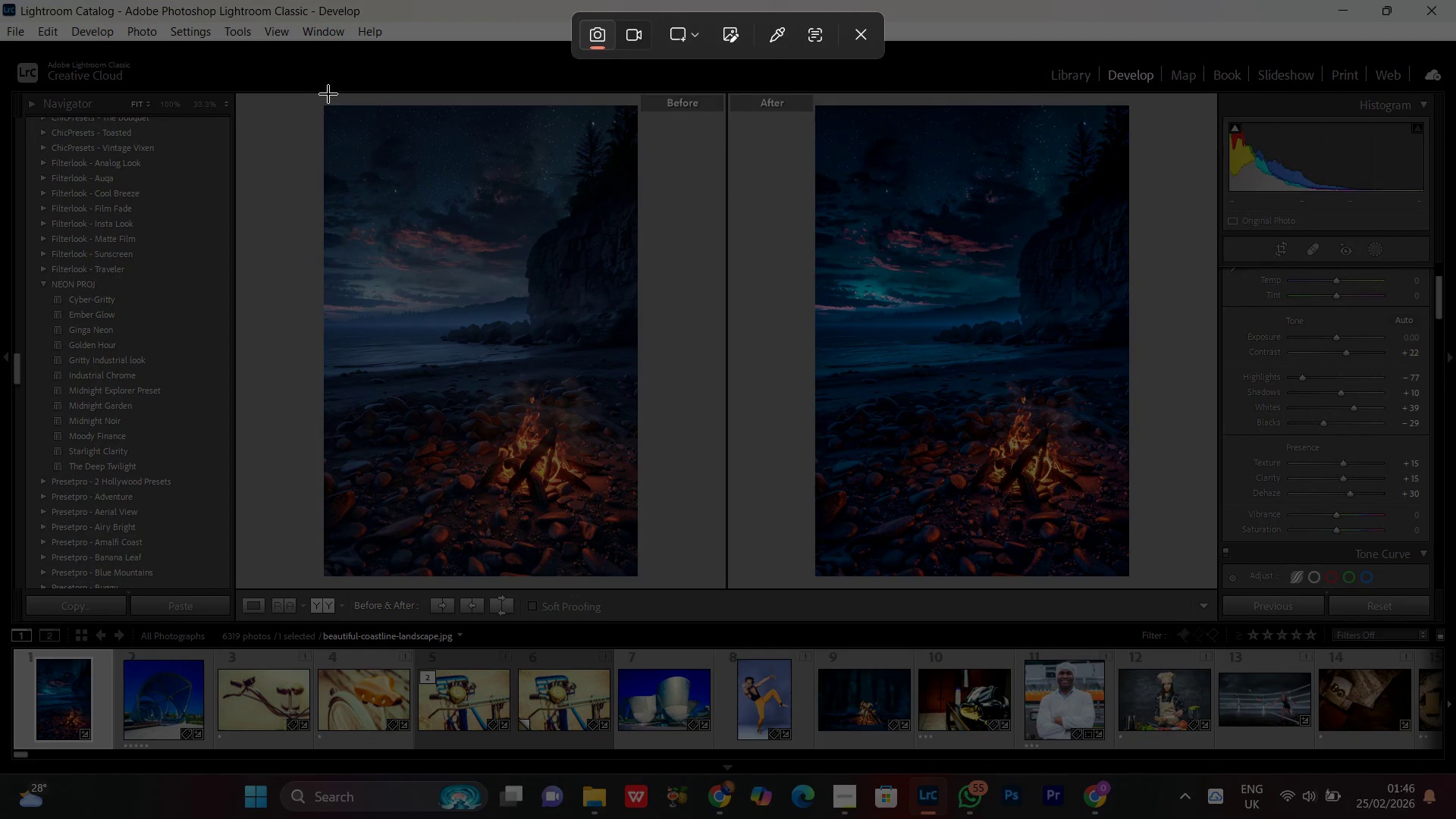 
left_click_drag(start_coordinate=[328, 93], to_coordinate=[1128, 572])
 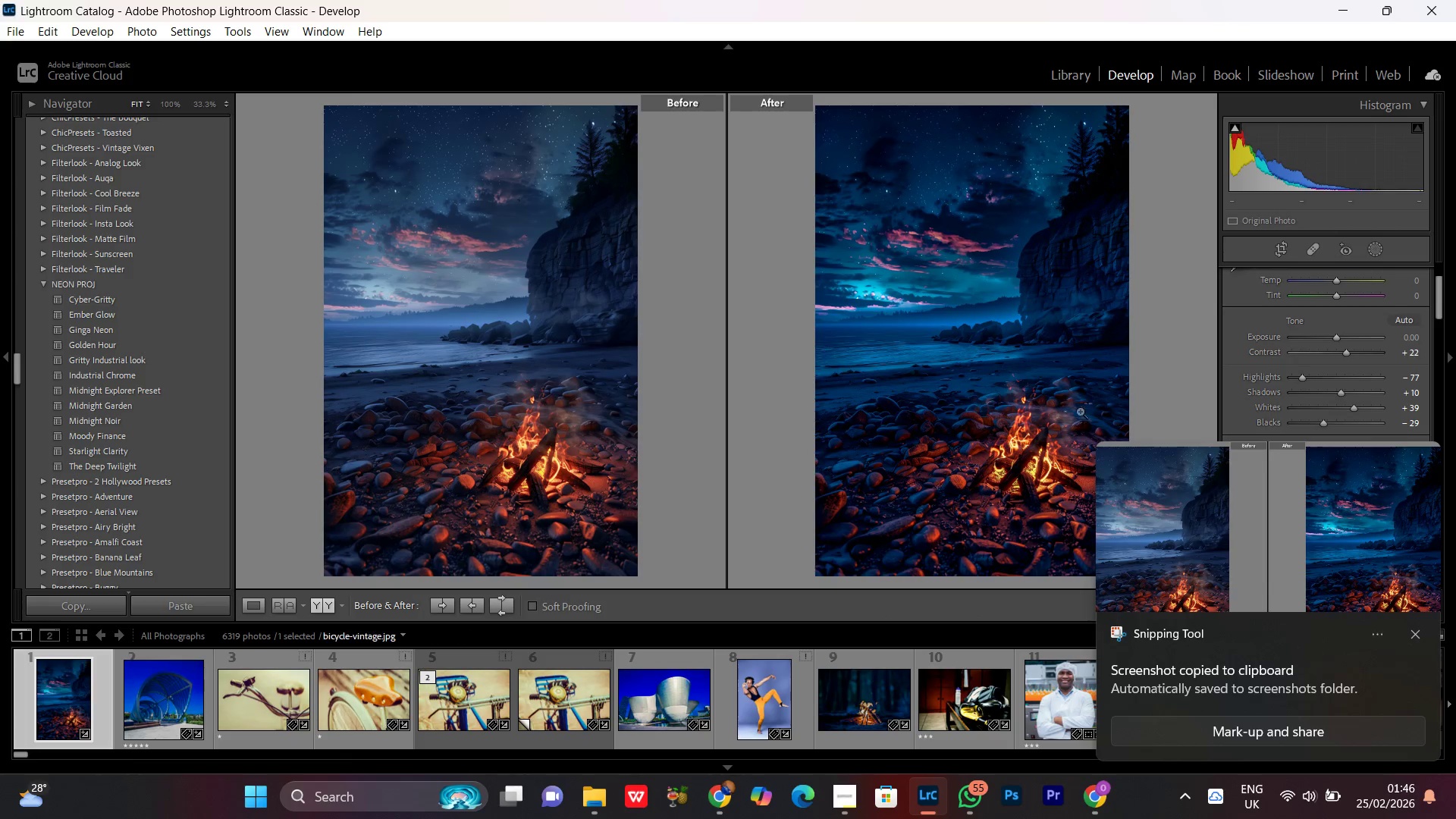 
left_click([1340, 7])
 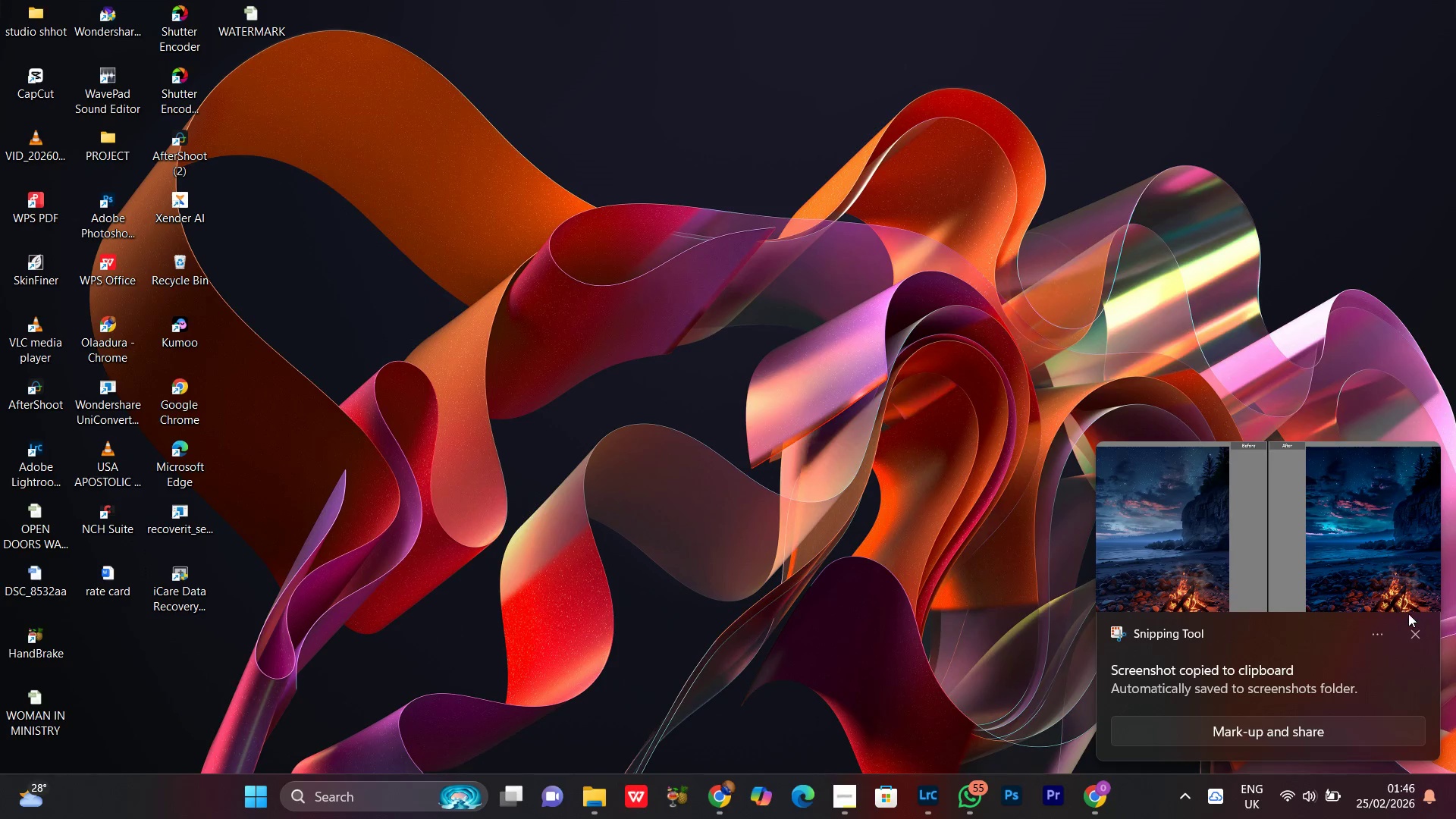 
left_click([1411, 630])
 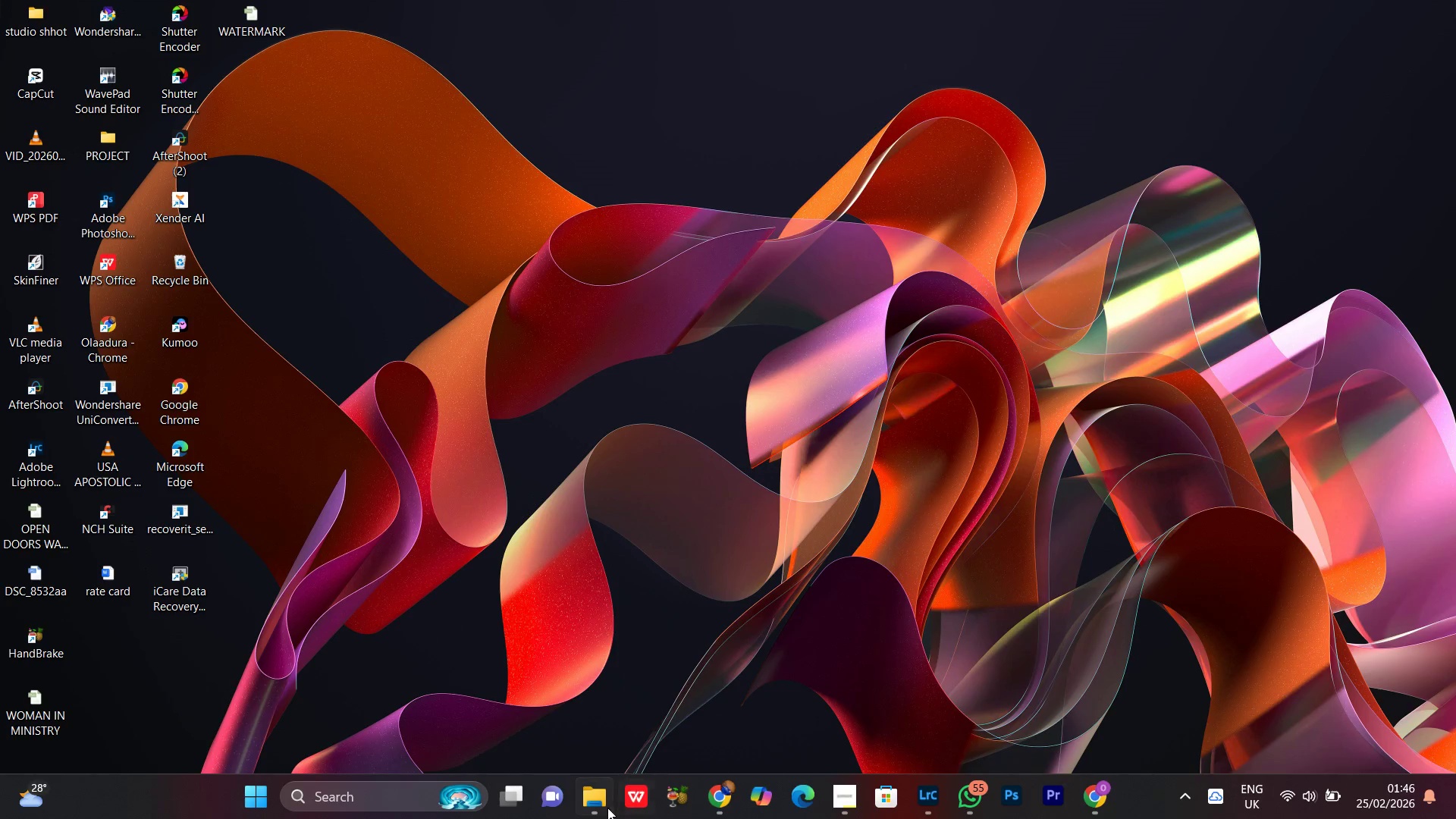 
left_click([598, 813])
 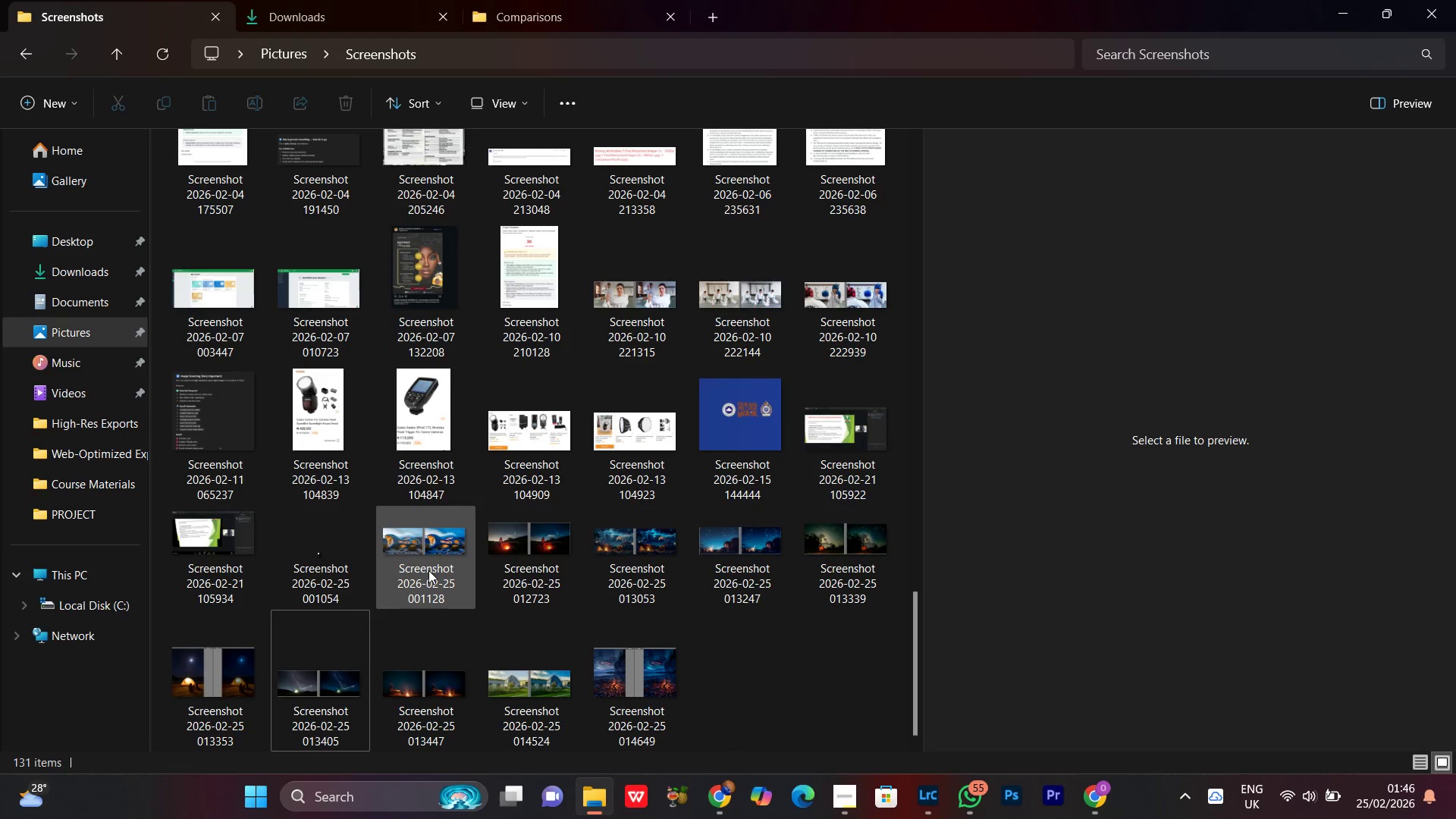 
left_click([441, 565])
 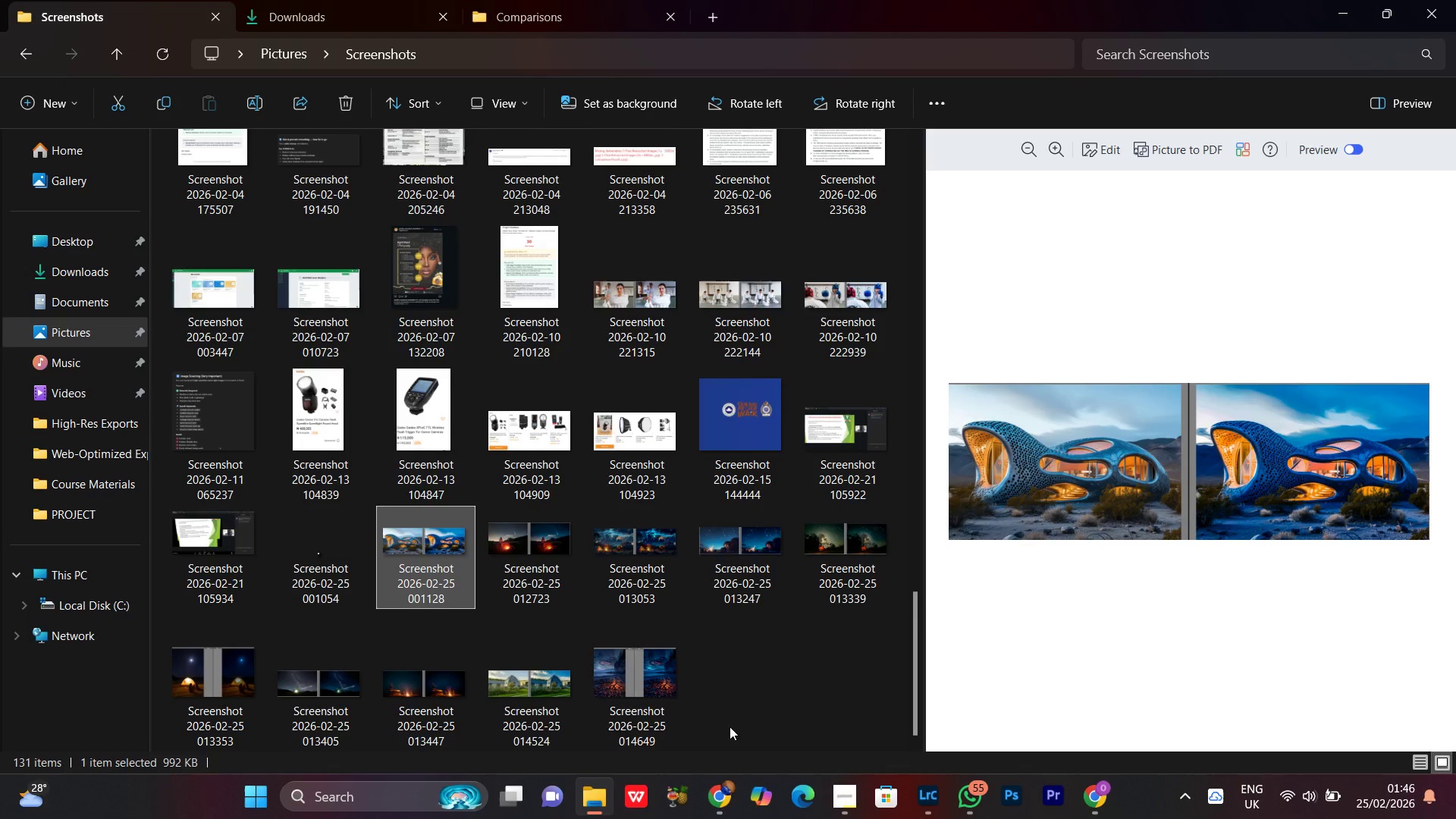 
hold_key(key=ShiftLeft, duration=0.47)
left_click([678, 706])
 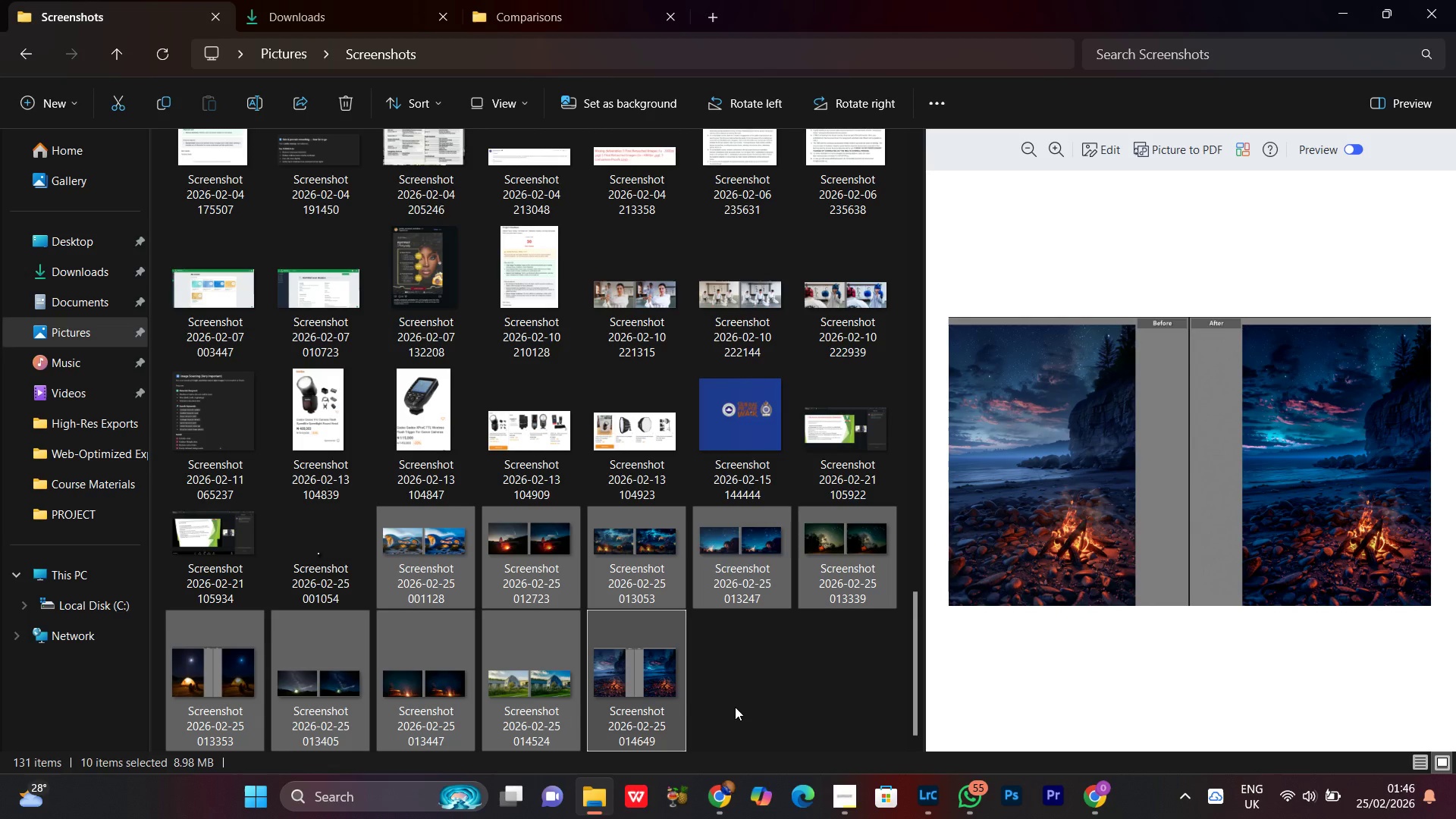 
key(Control+X)
 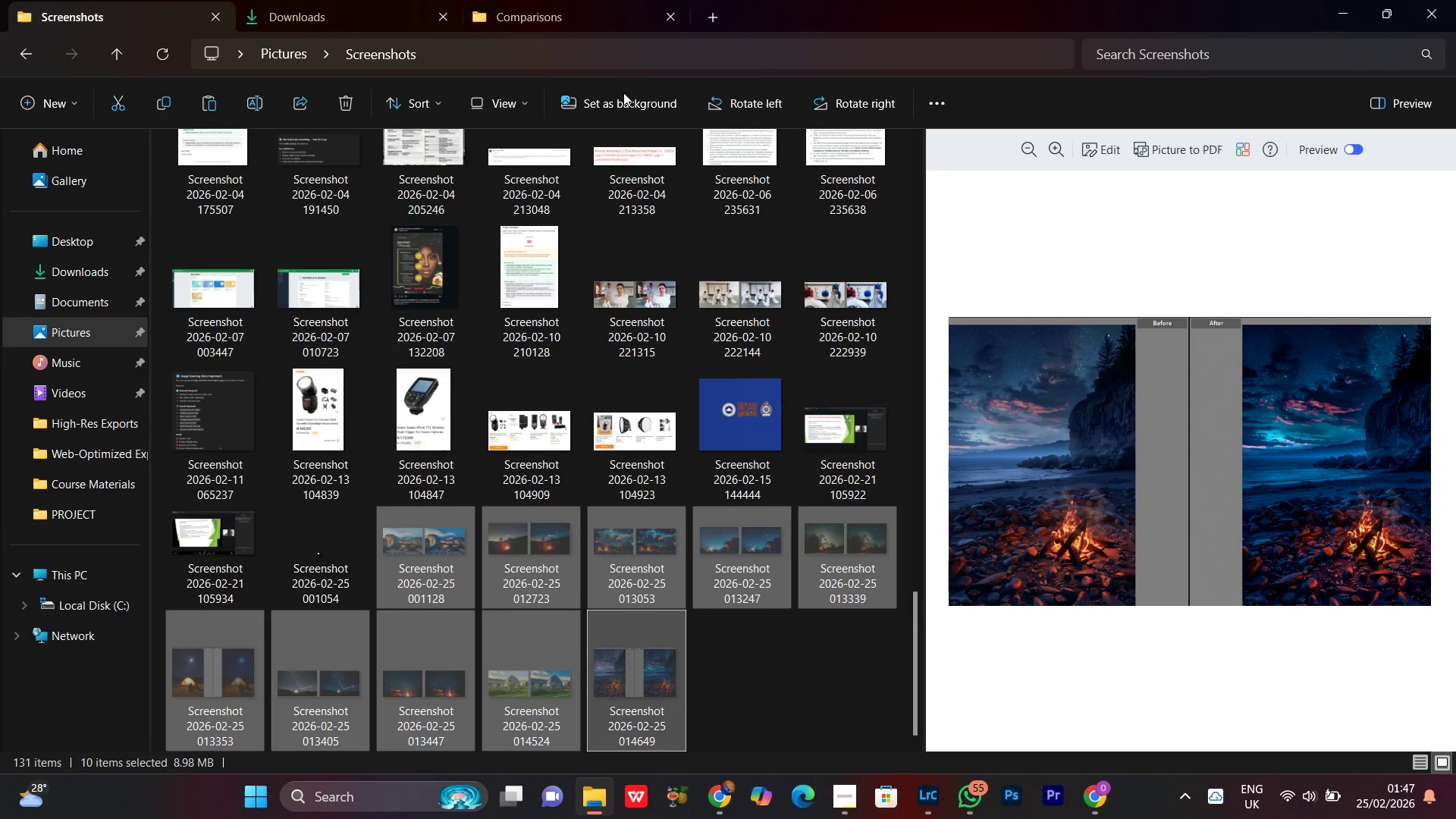 
left_click([579, 6])
 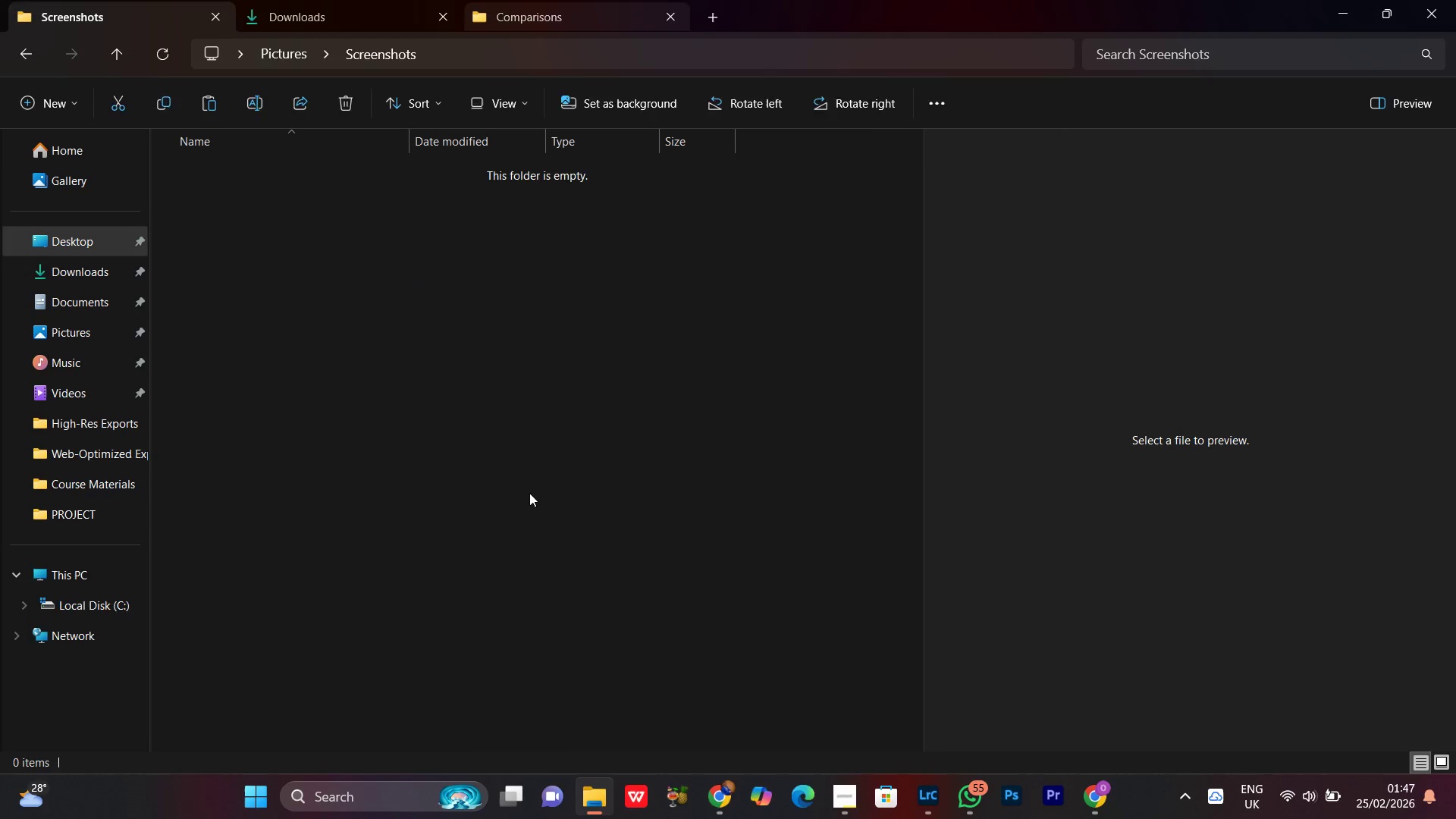 
left_click([506, 452])
 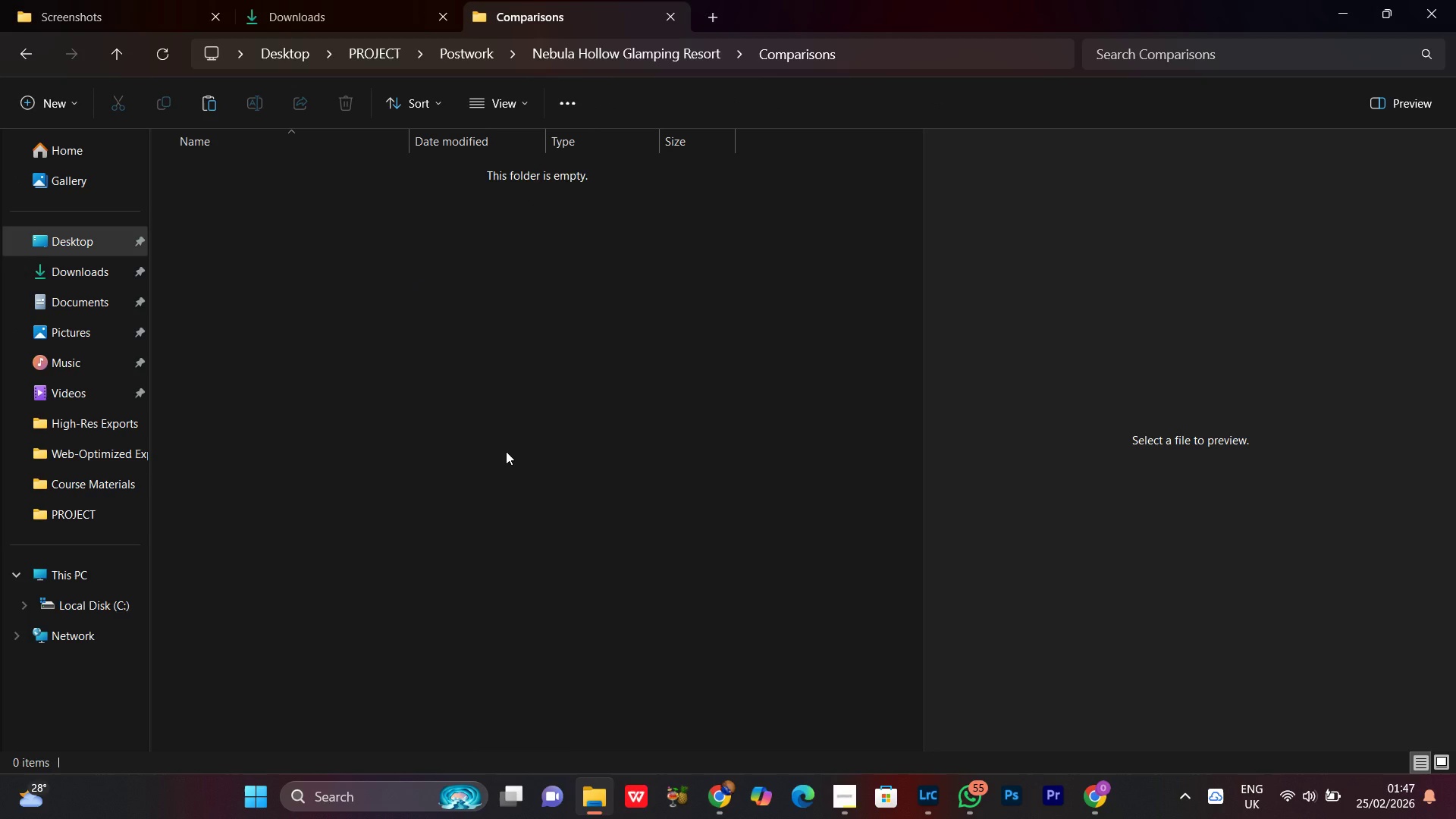 
key(Control+V)
 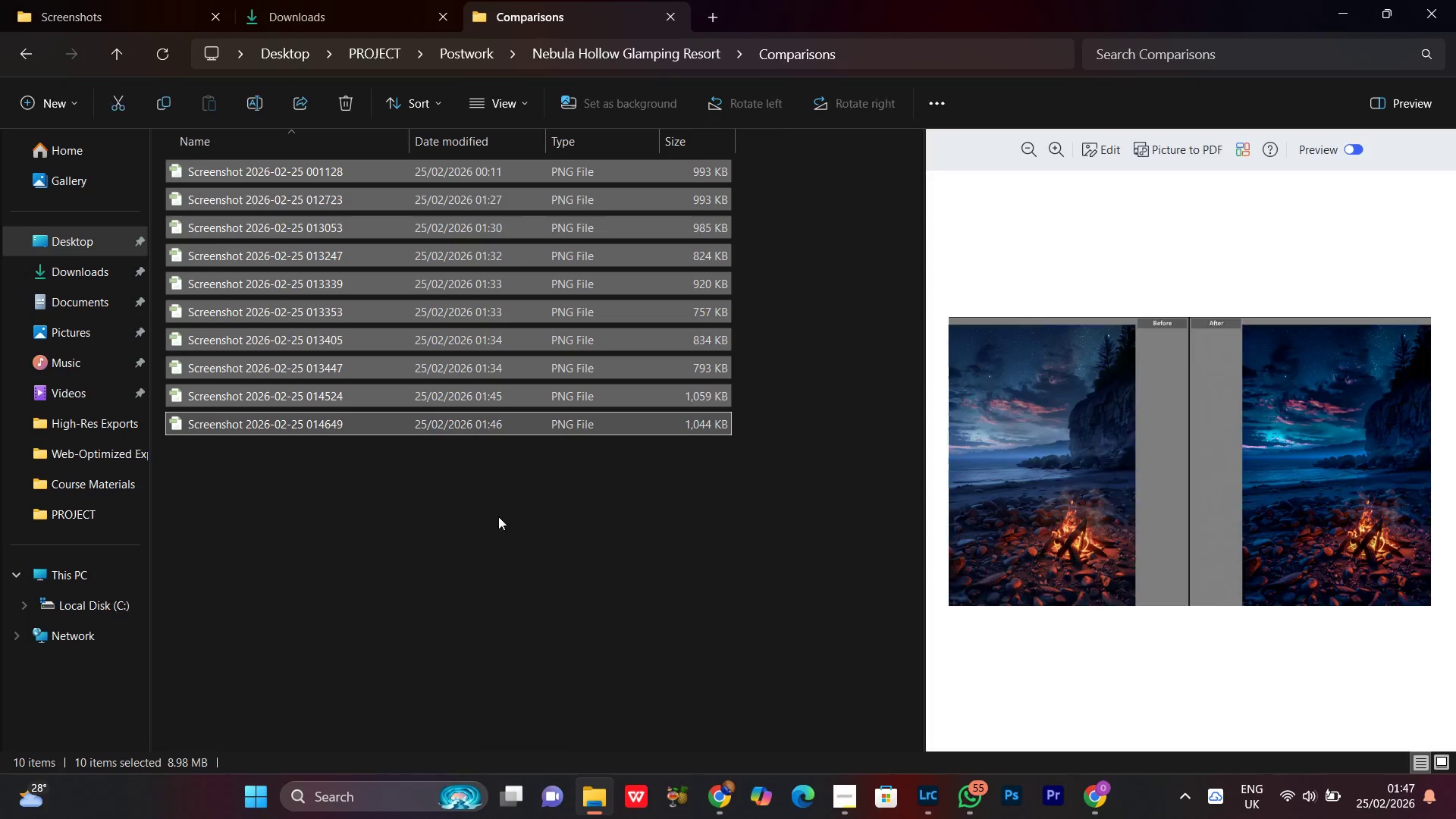 
left_click([444, 573])
 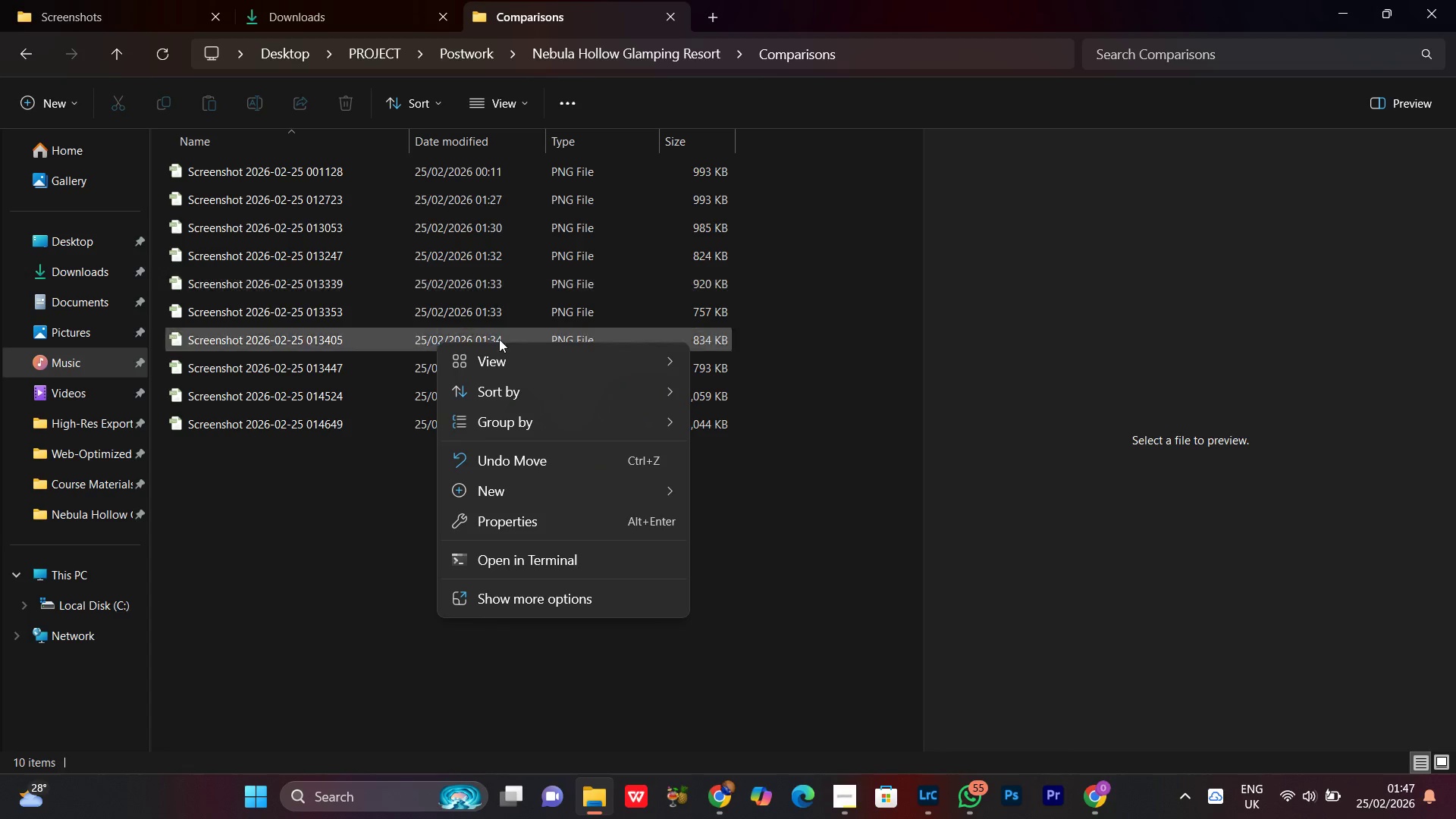 
left_click([496, 371])
 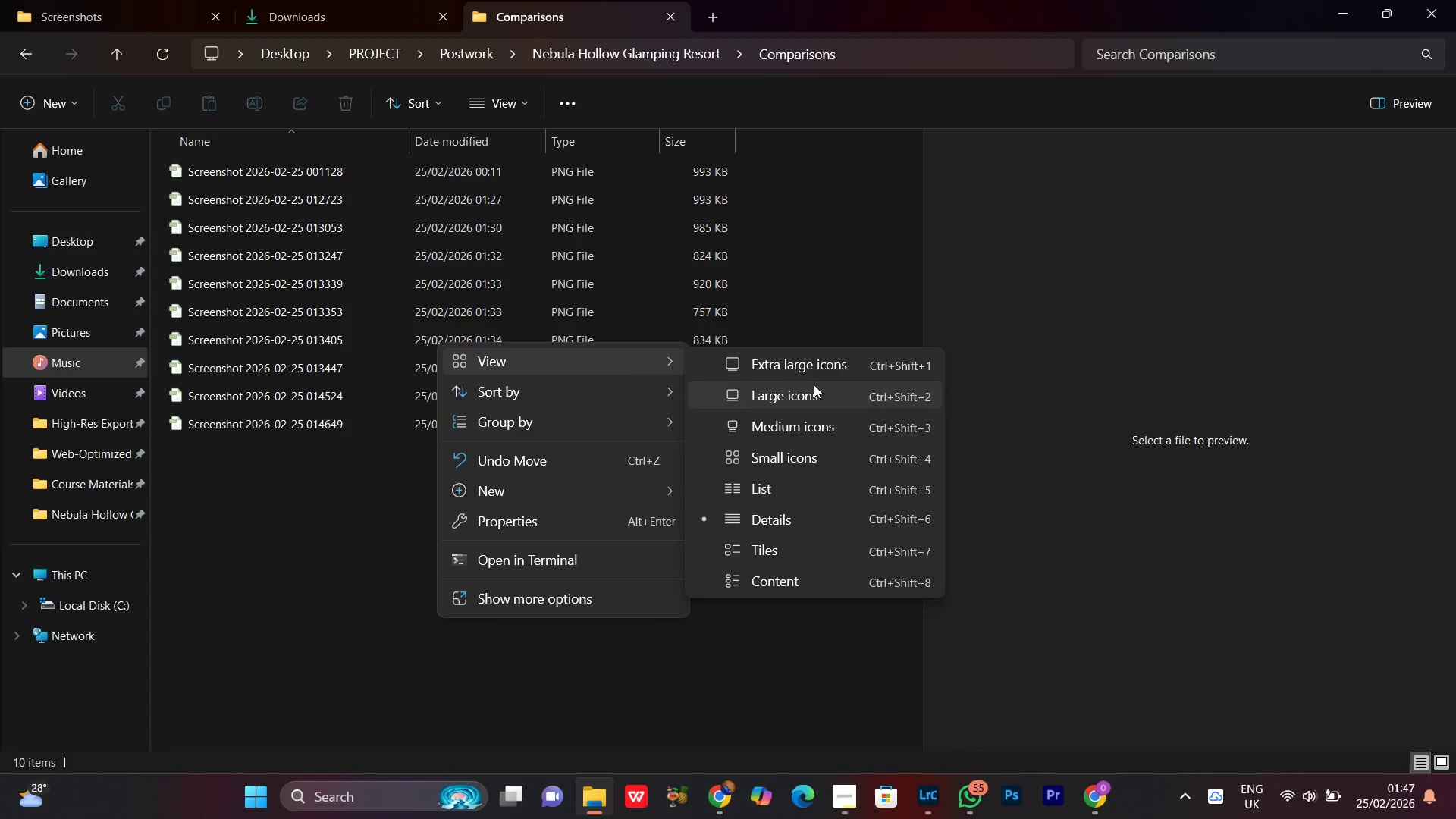 
left_click([799, 367])
 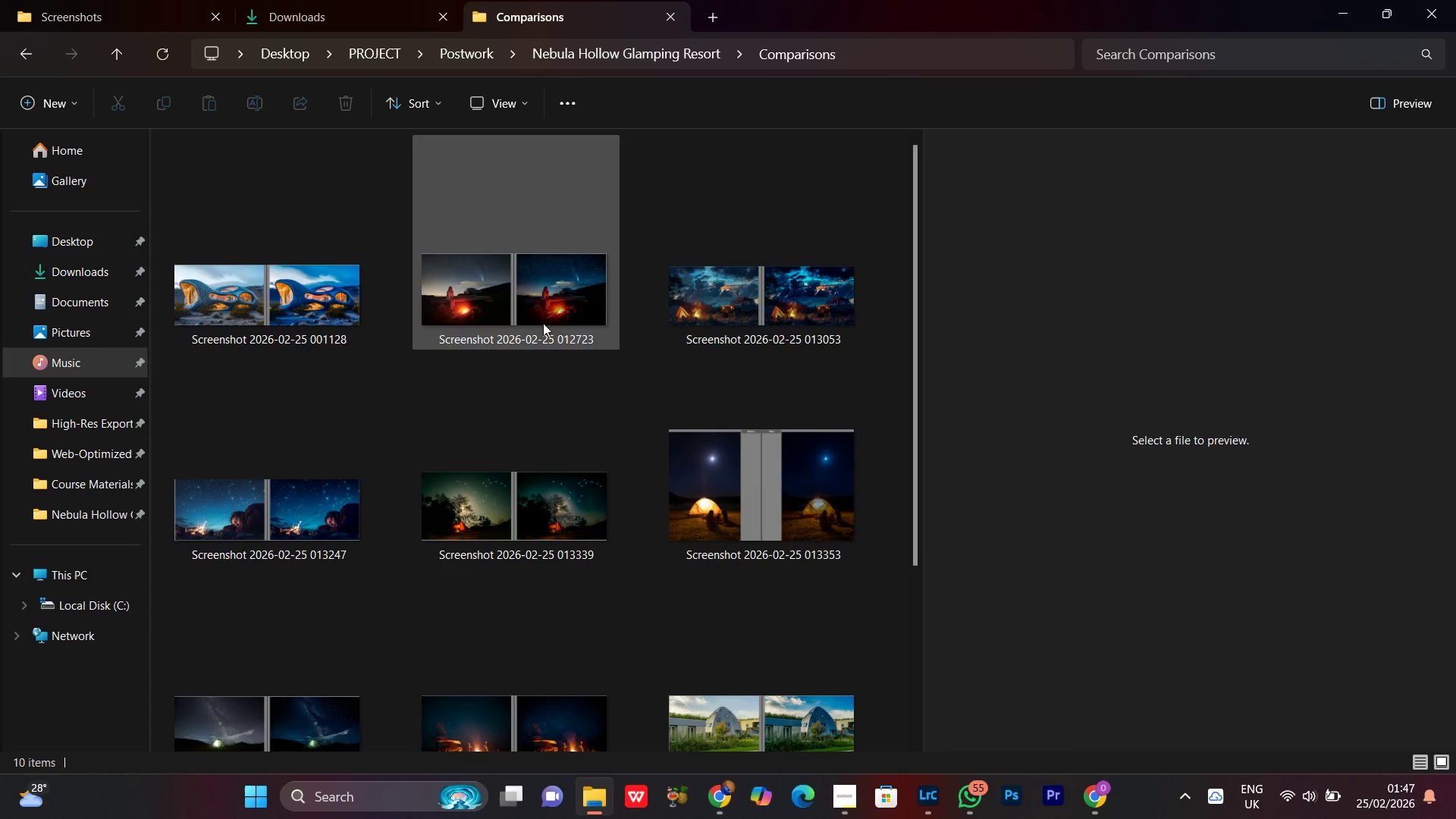 
scroll: coordinate [548, 429], scroll_direction: down, amount: 8.0
 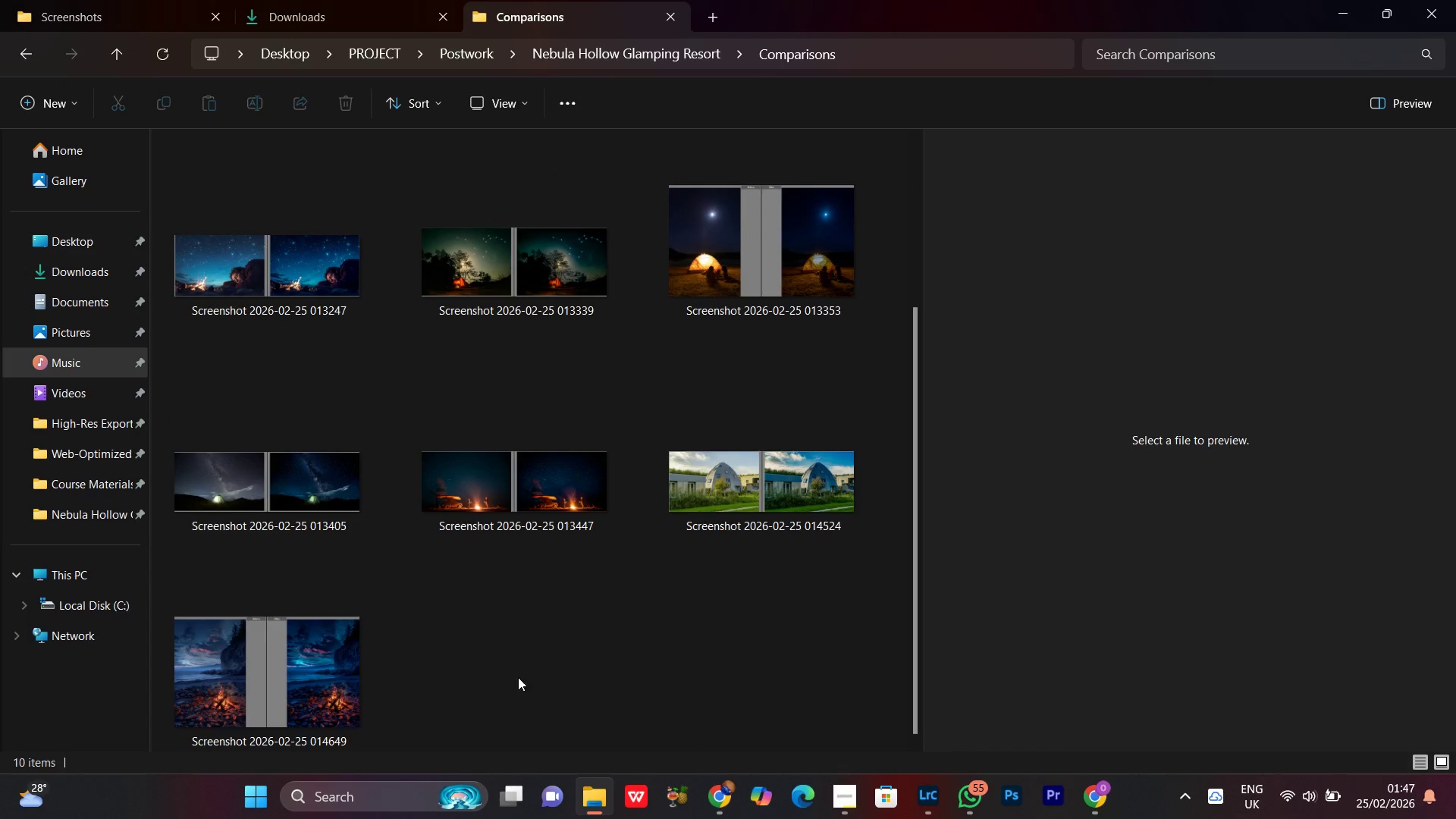 
scroll: coordinate [518, 680], scroll_direction: up, amount: 3.0
 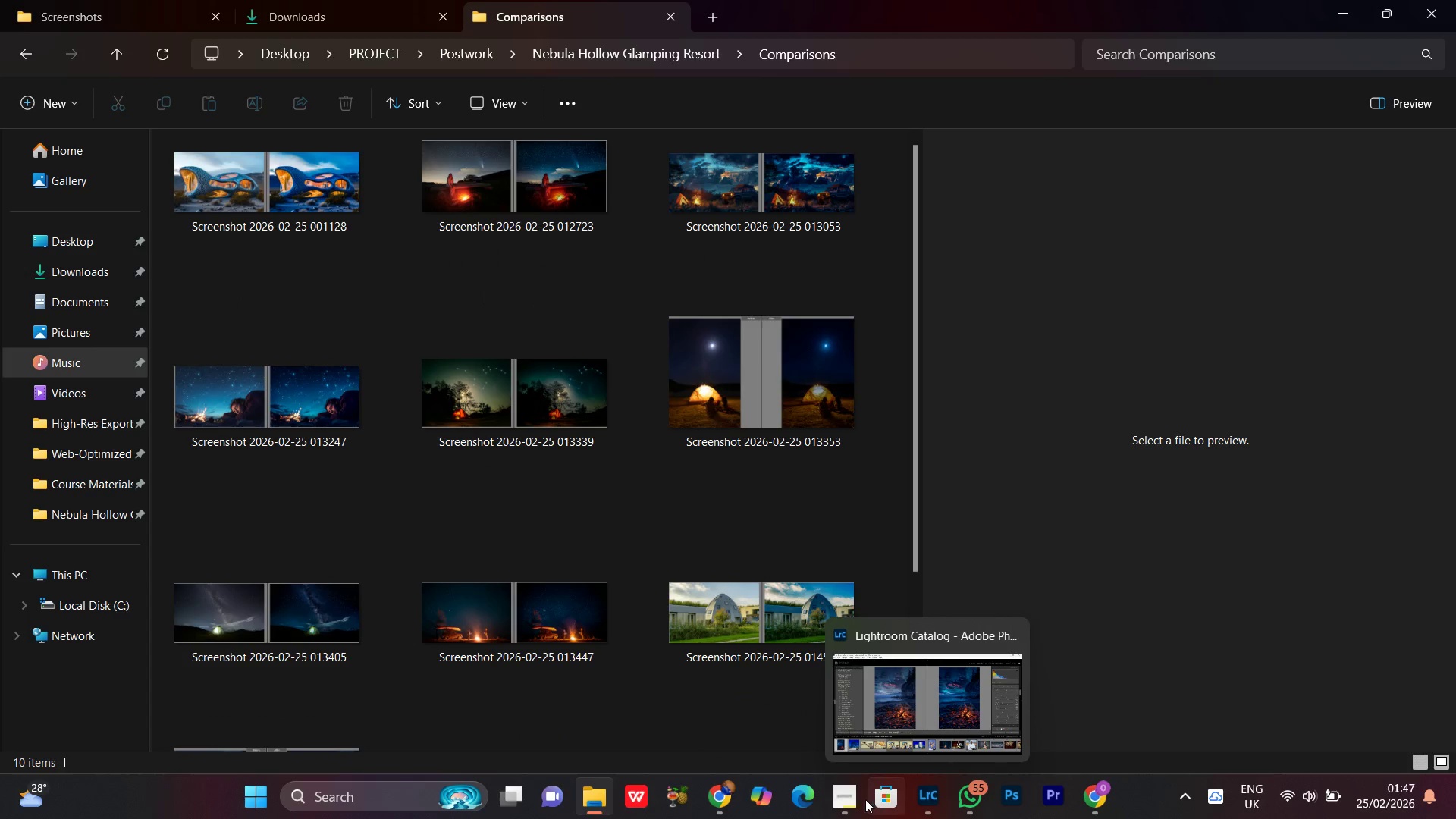 
left_click([834, 814])